 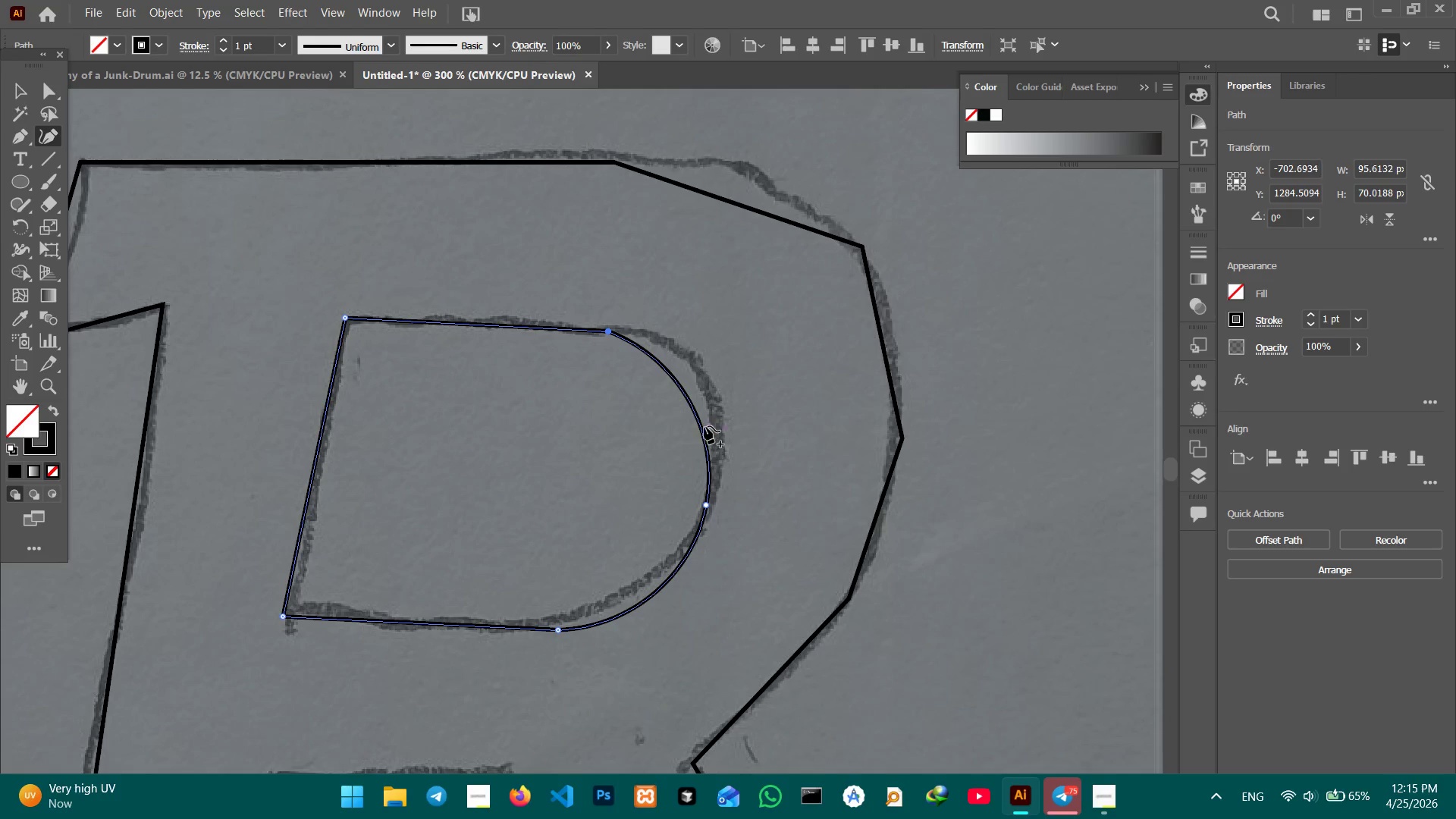 
left_click_drag(start_coordinate=[700, 419], to_coordinate=[717, 406])
 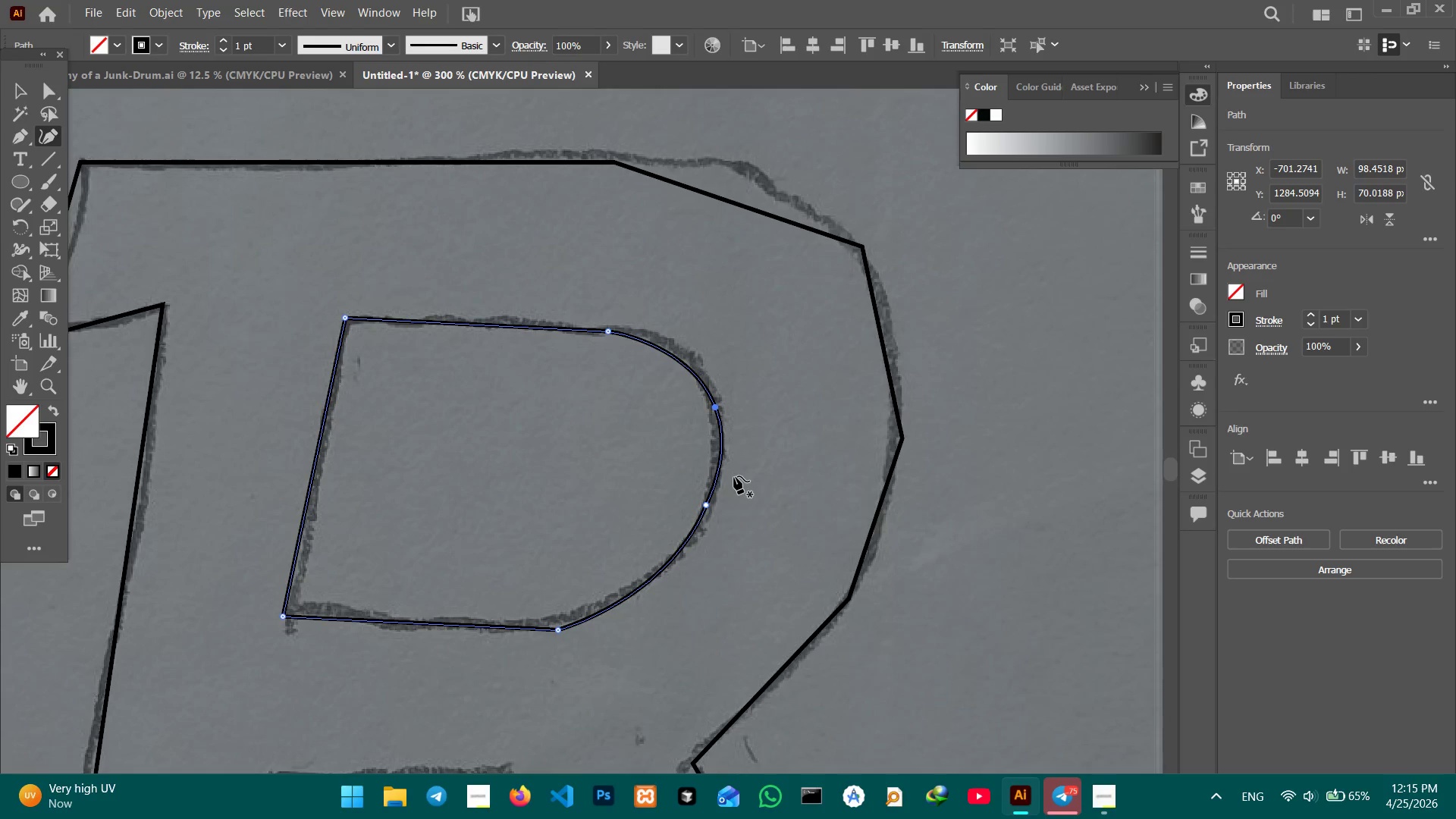 
scroll: coordinate [733, 475], scroll_direction: up, amount: 7.0
 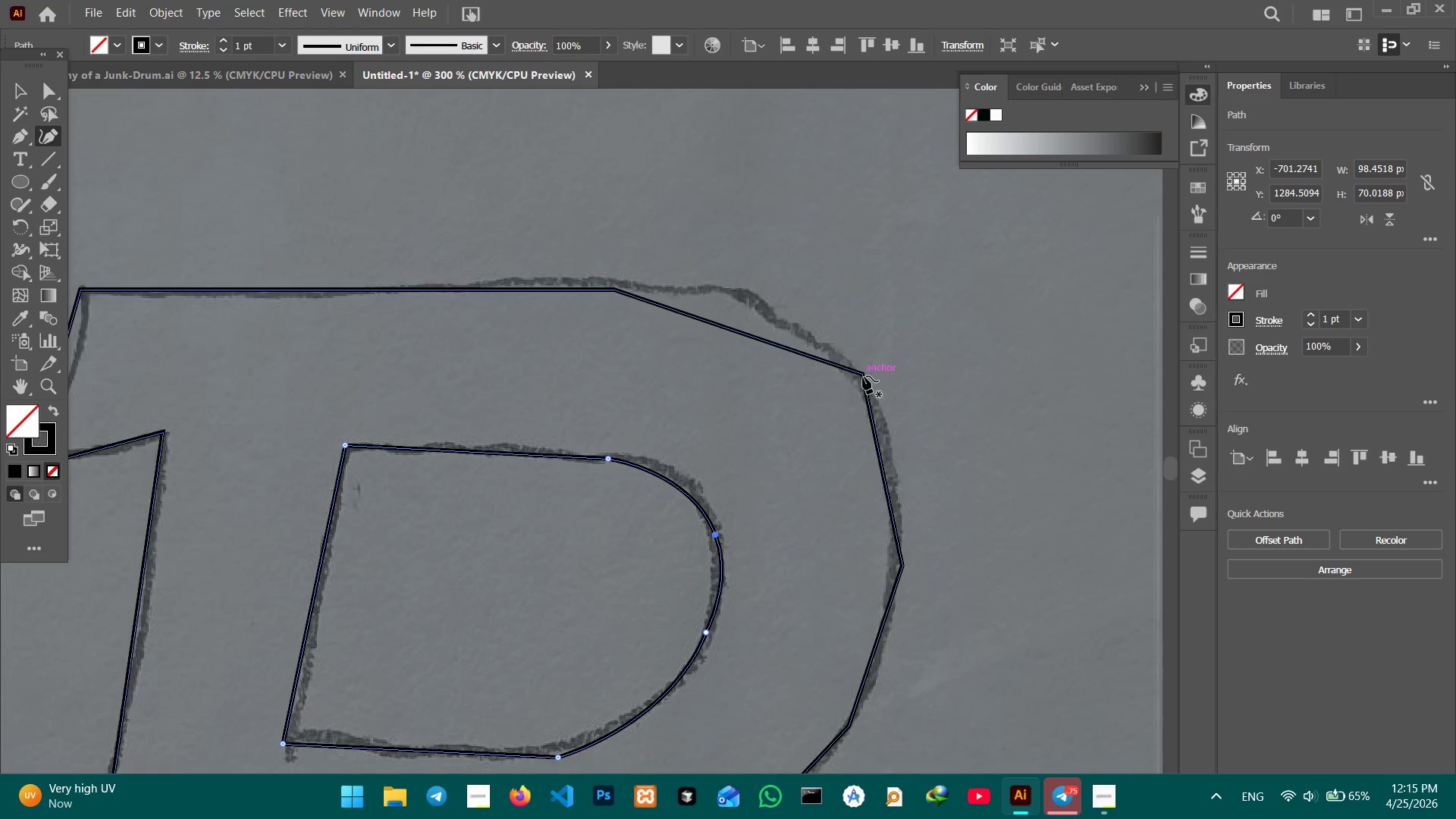 
left_click([863, 376])
 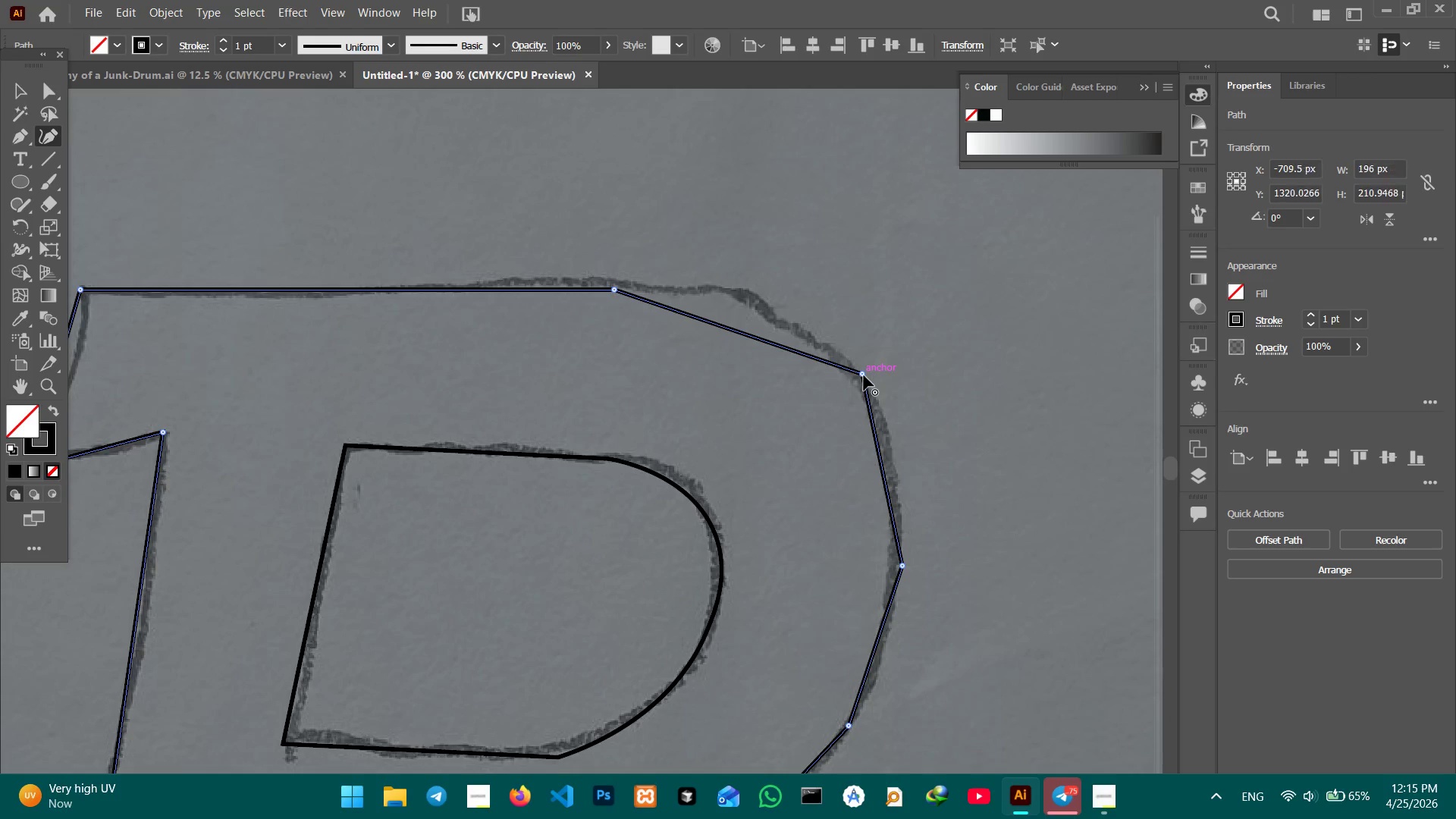 
double_click([864, 375])
 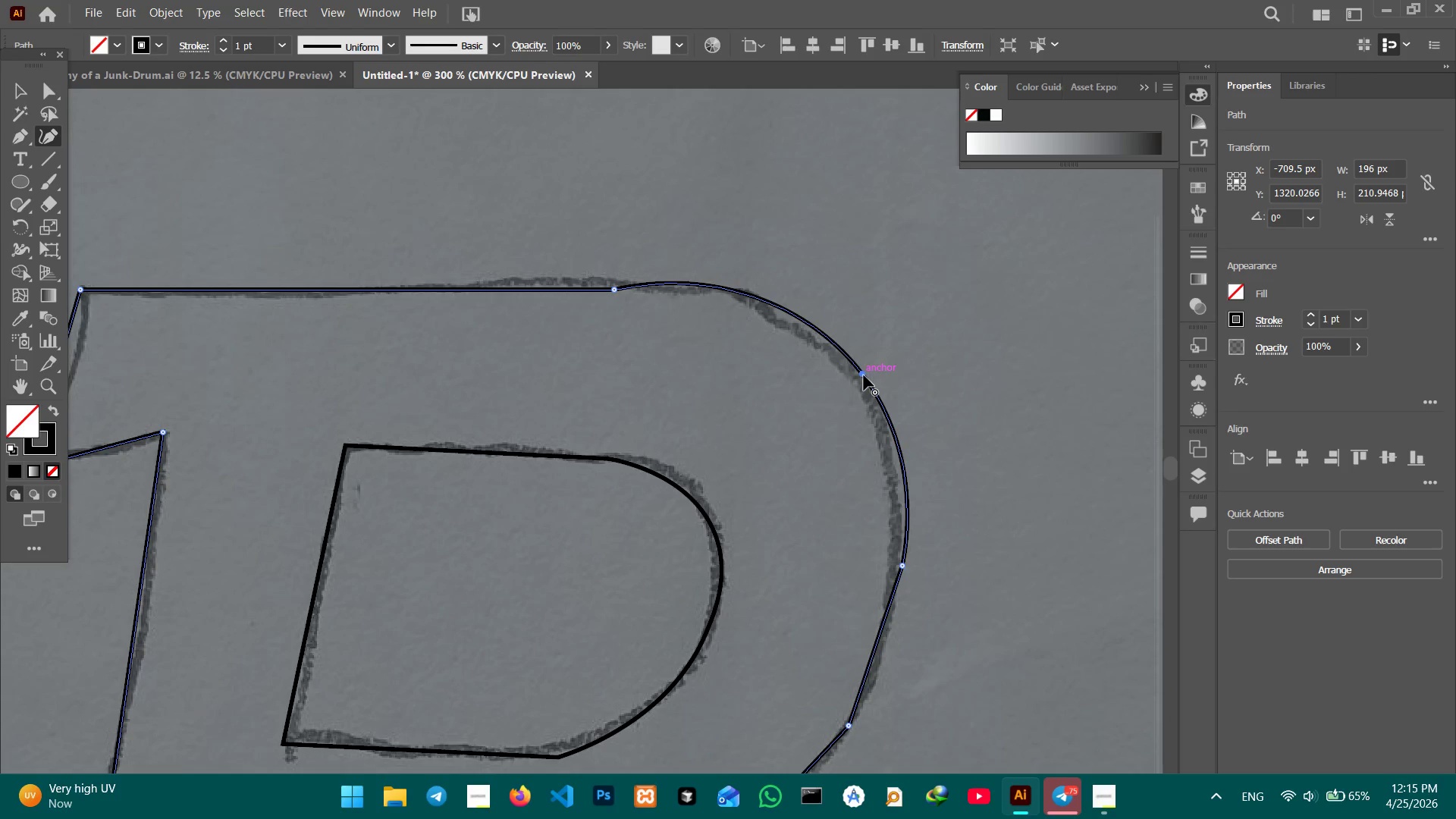 
key(Backspace)
 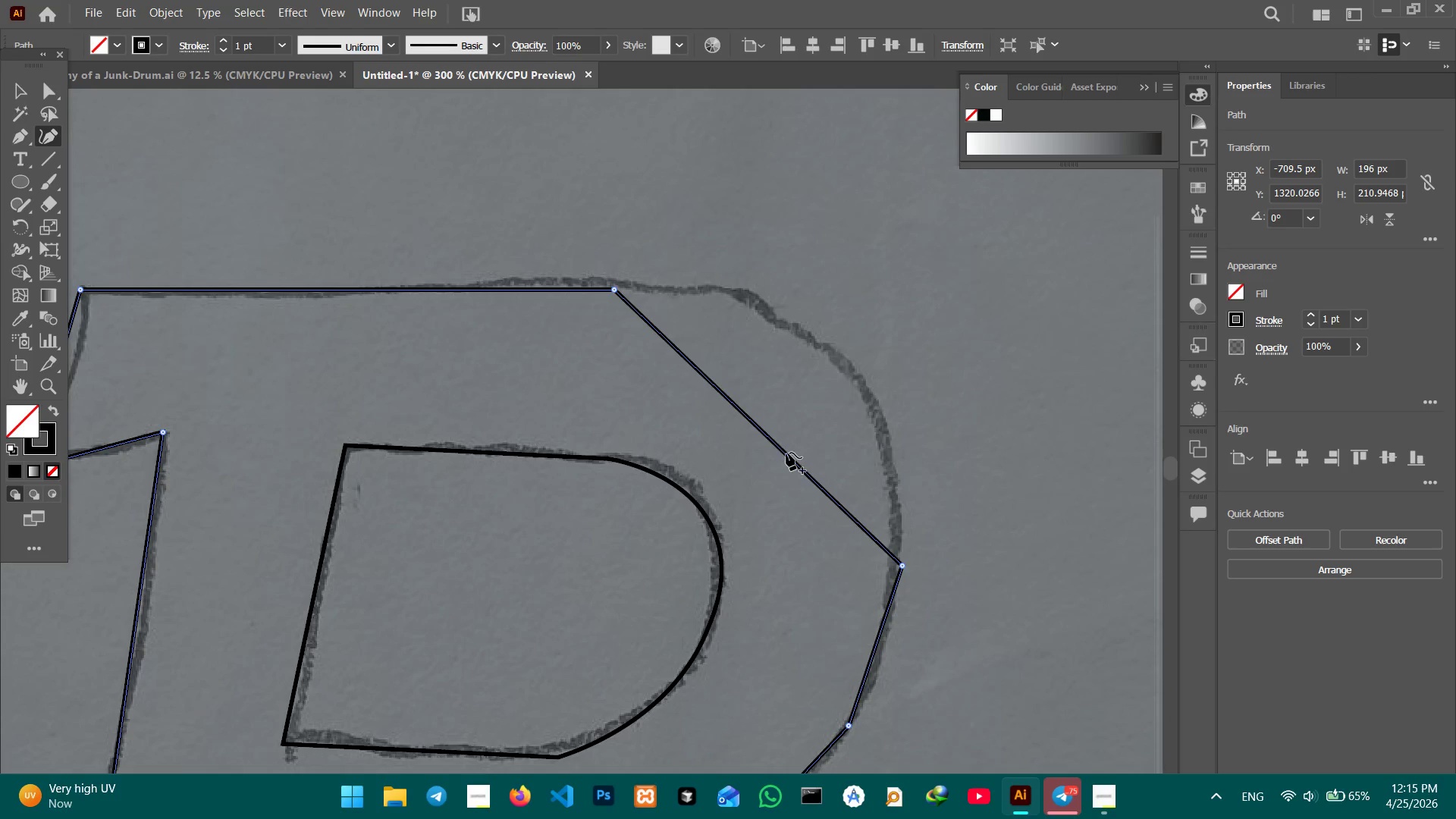 
left_click_drag(start_coordinate=[787, 450], to_coordinate=[852, 394])
 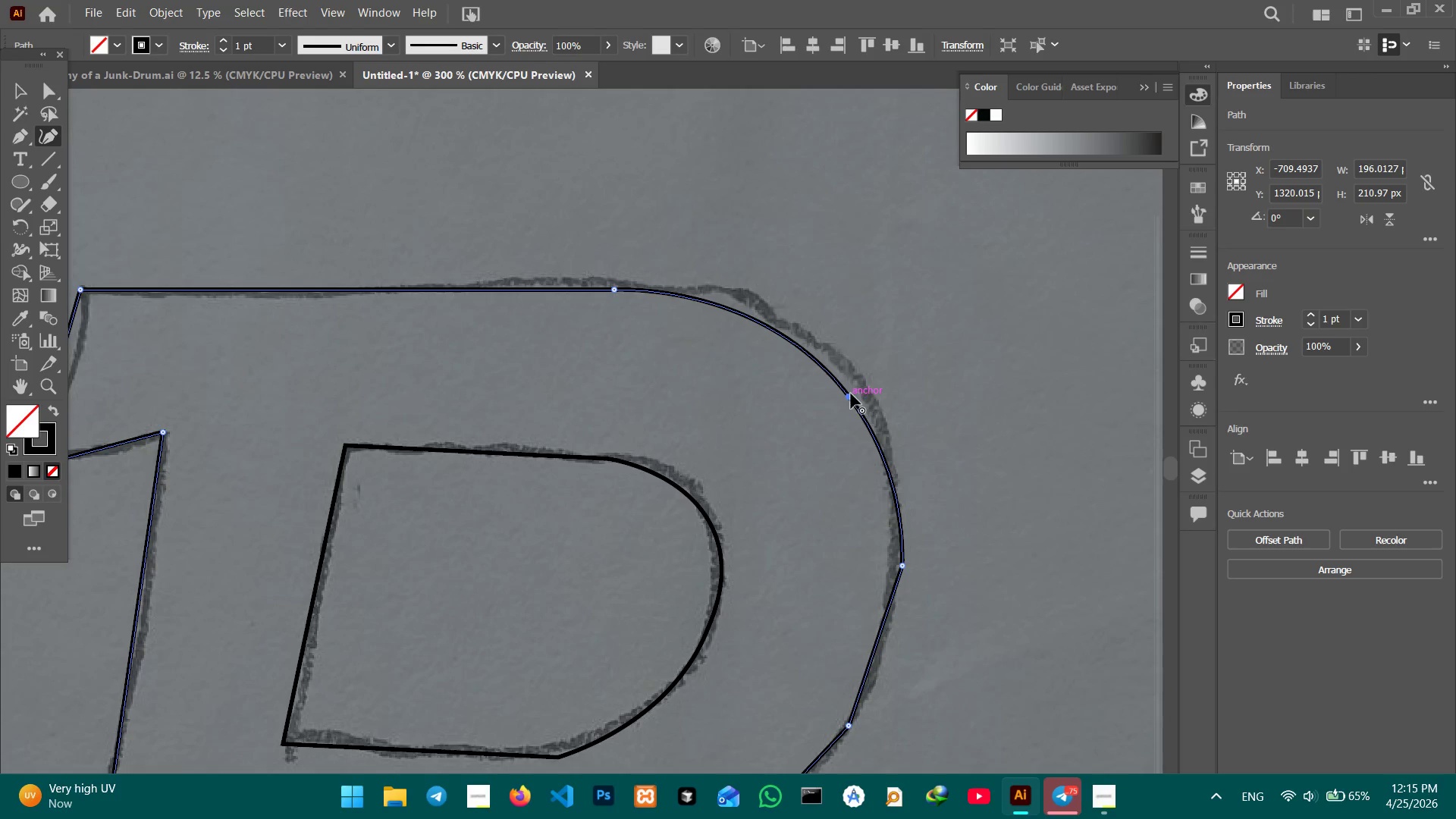 
left_click_drag(start_coordinate=[851, 394], to_coordinate=[864, 388])
 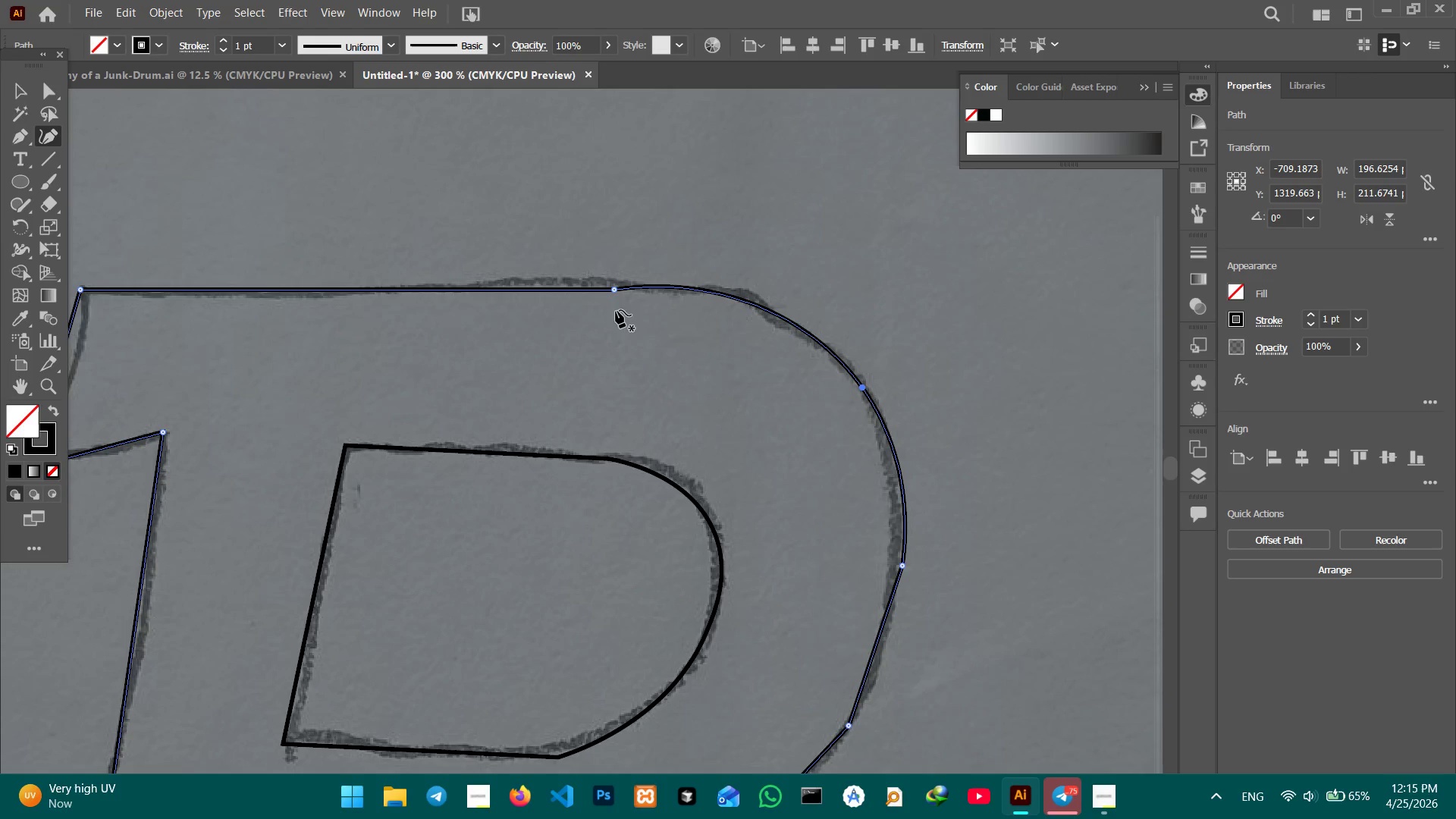 
hold_key(key=Space, duration=0.56)
 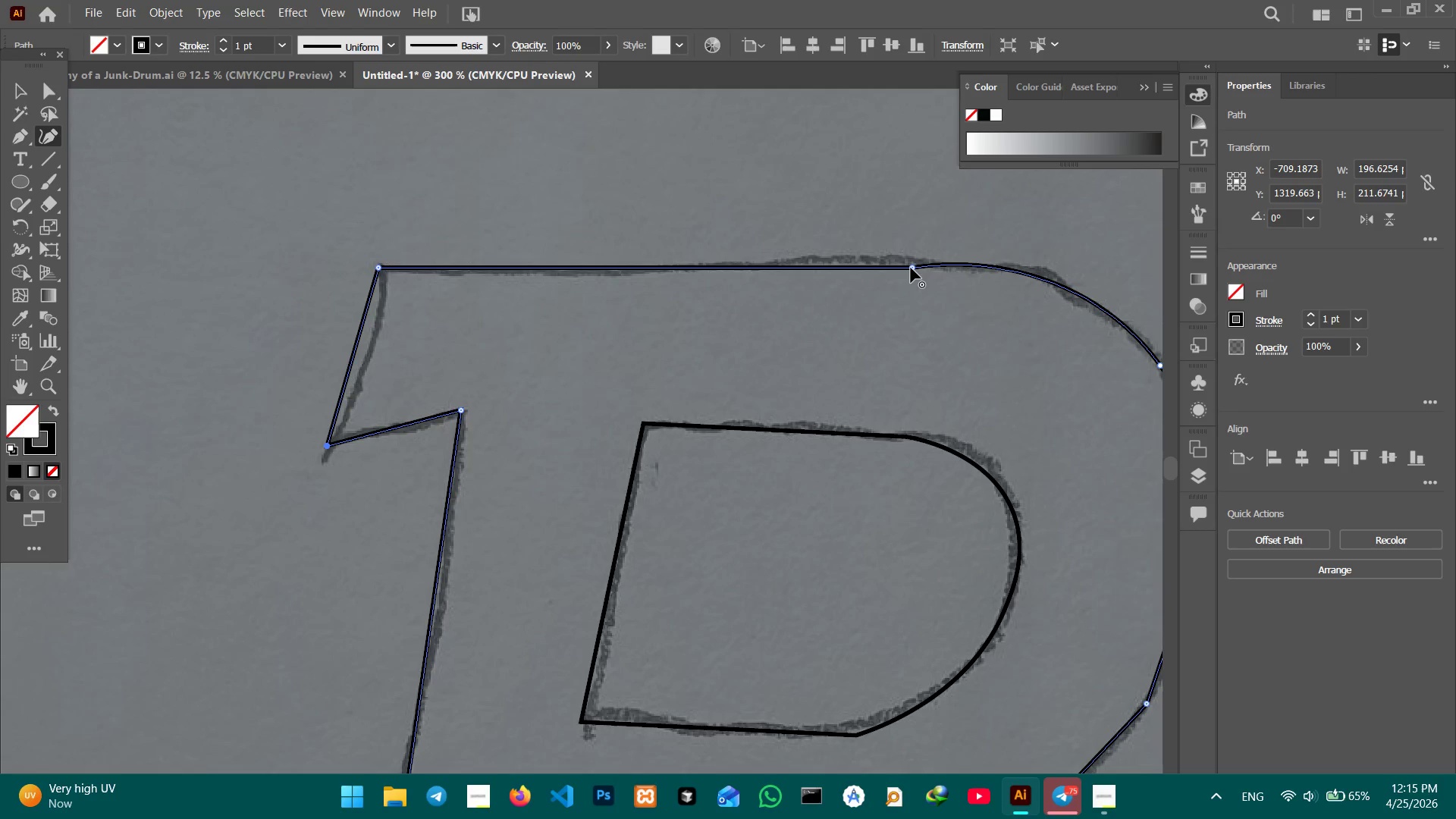 
left_click_drag(start_coordinate=[661, 408], to_coordinate=[959, 385])
 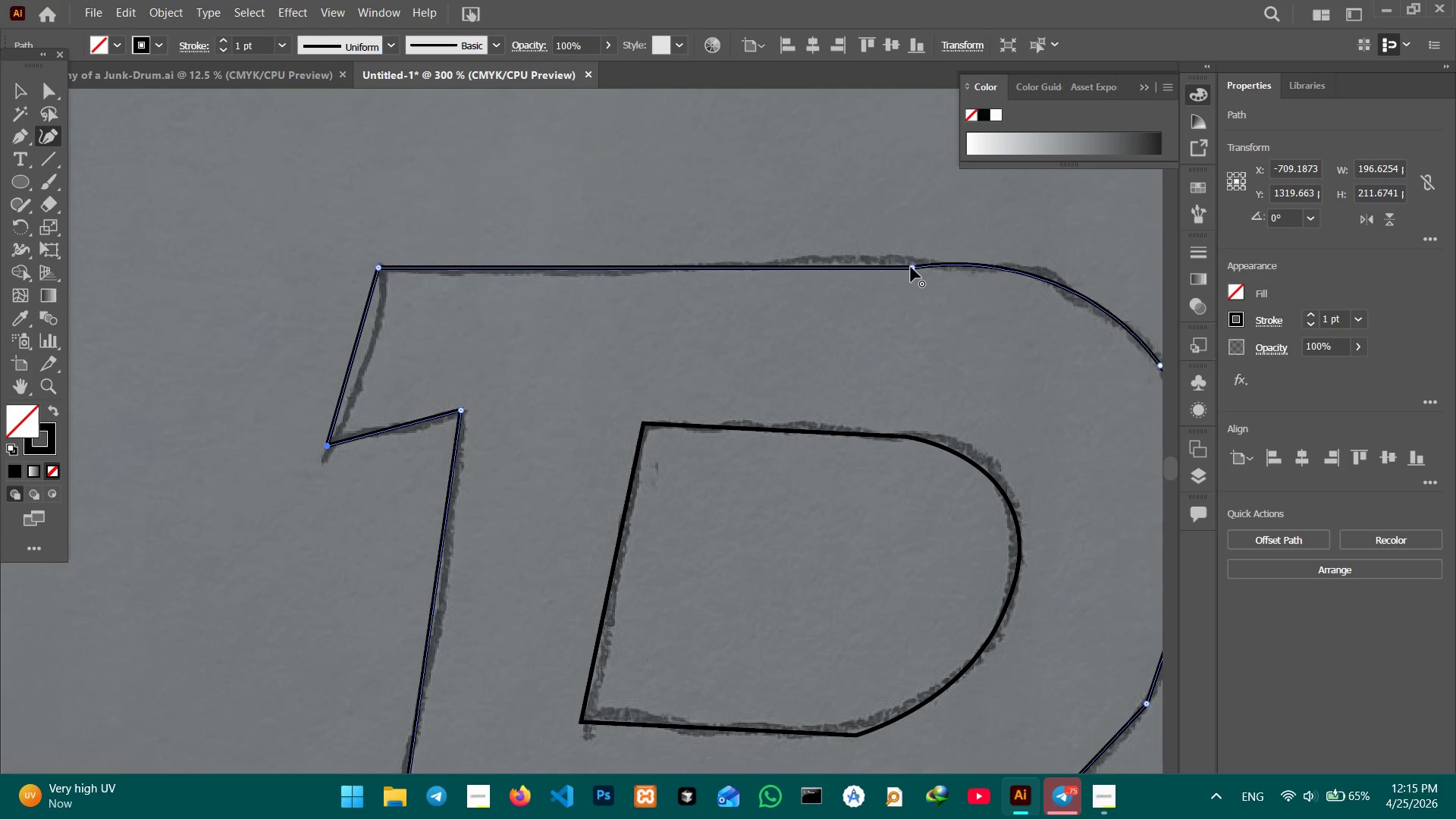 
left_click_drag(start_coordinate=[911, 267], to_coordinate=[856, 263])
 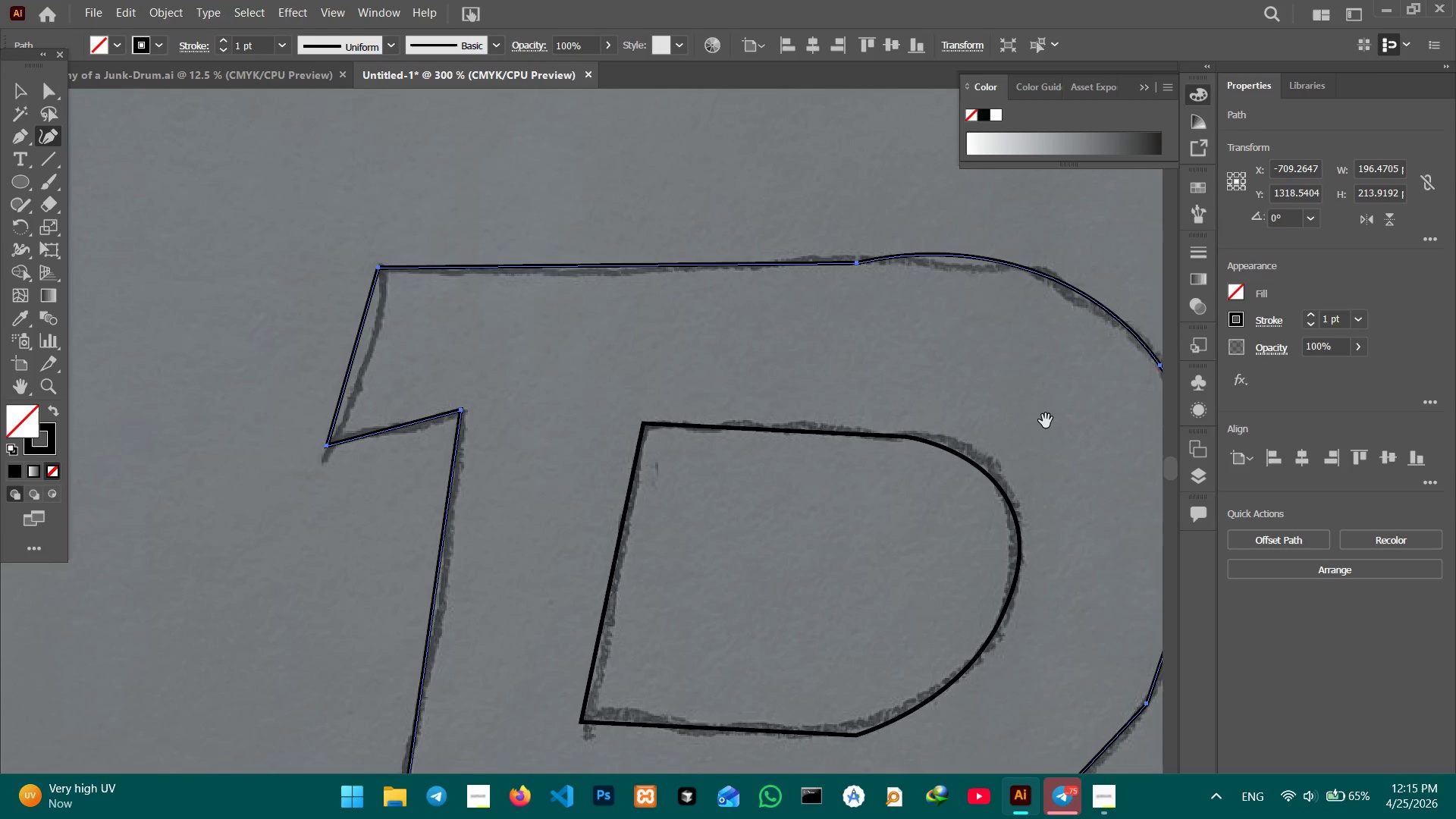 
hold_key(key=Space, duration=0.92)
 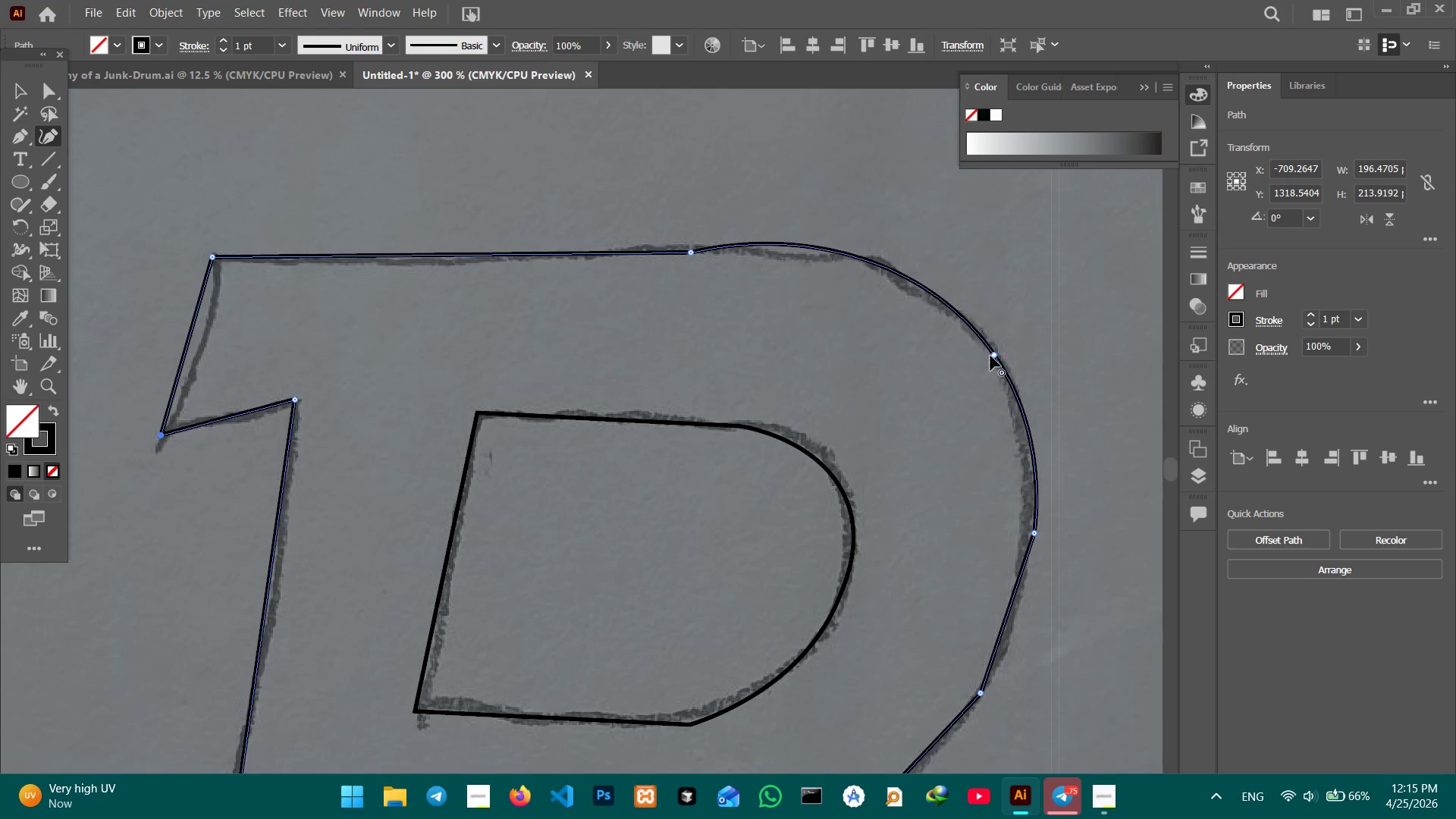 
left_click_drag(start_coordinate=[714, 398], to_coordinate=[546, 388])
 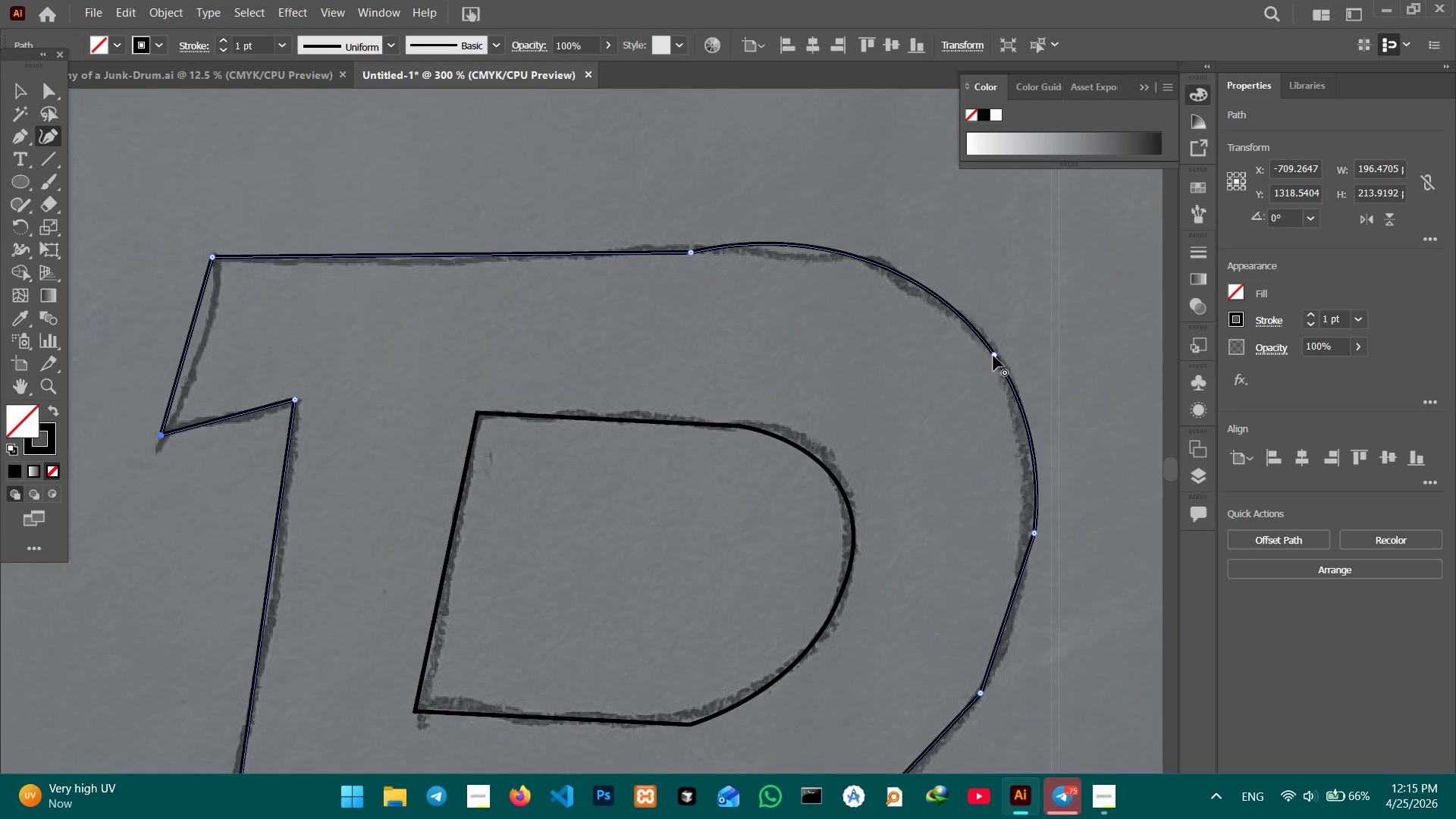 
left_click_drag(start_coordinate=[993, 356], to_coordinate=[990, 368])
 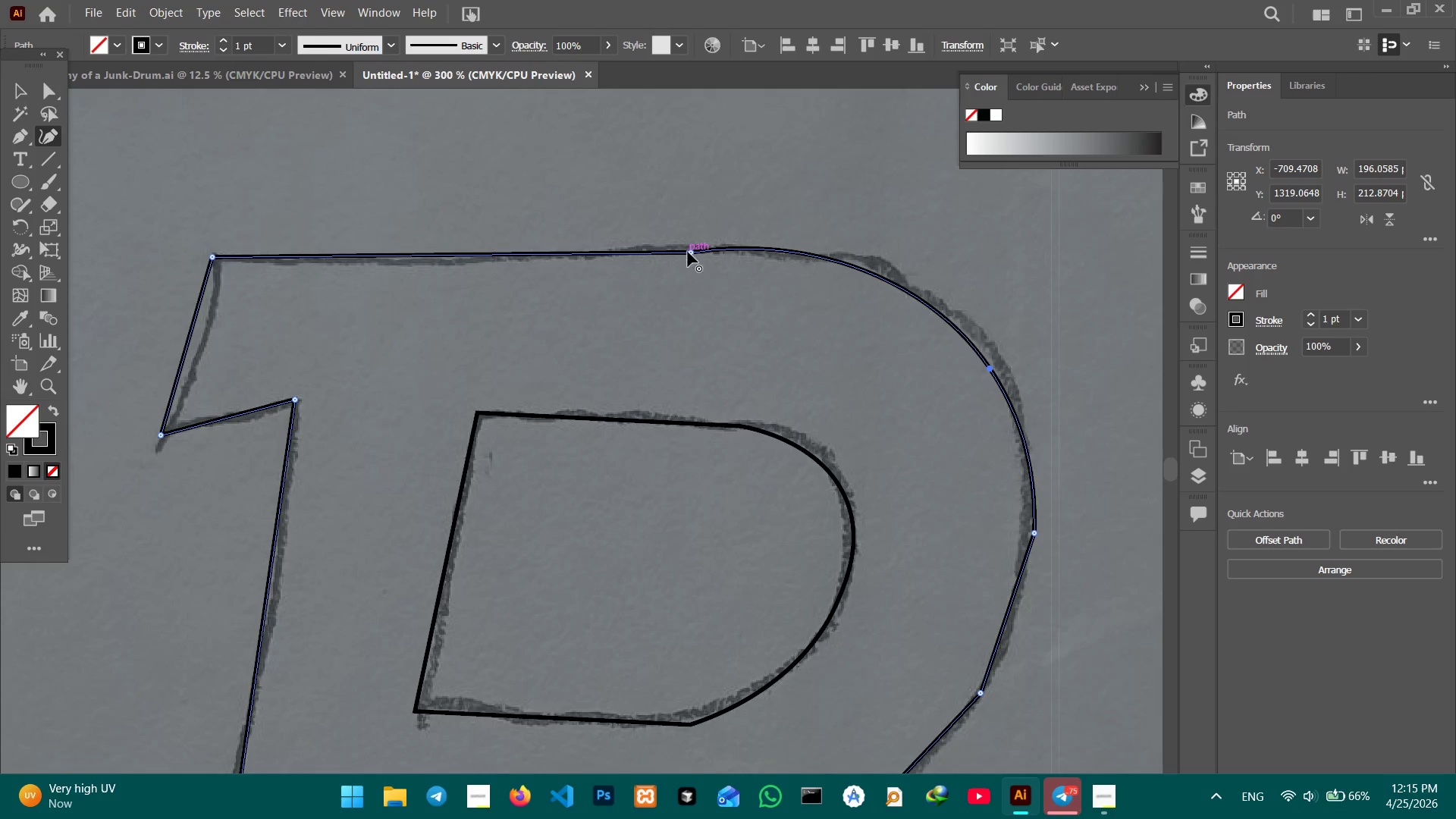 
left_click_drag(start_coordinate=[688, 250], to_coordinate=[688, 246])
 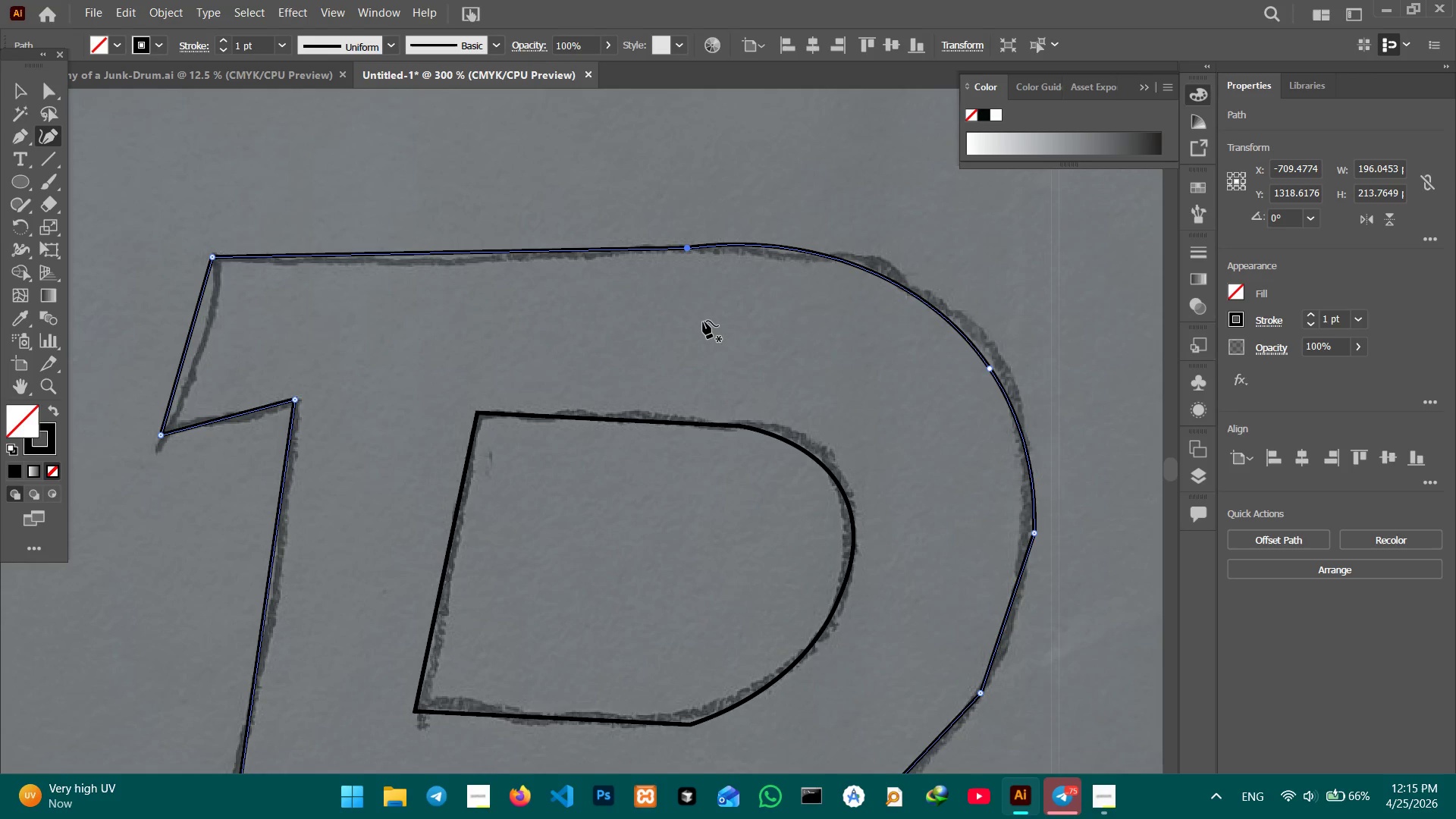 
key(Control+Z)
 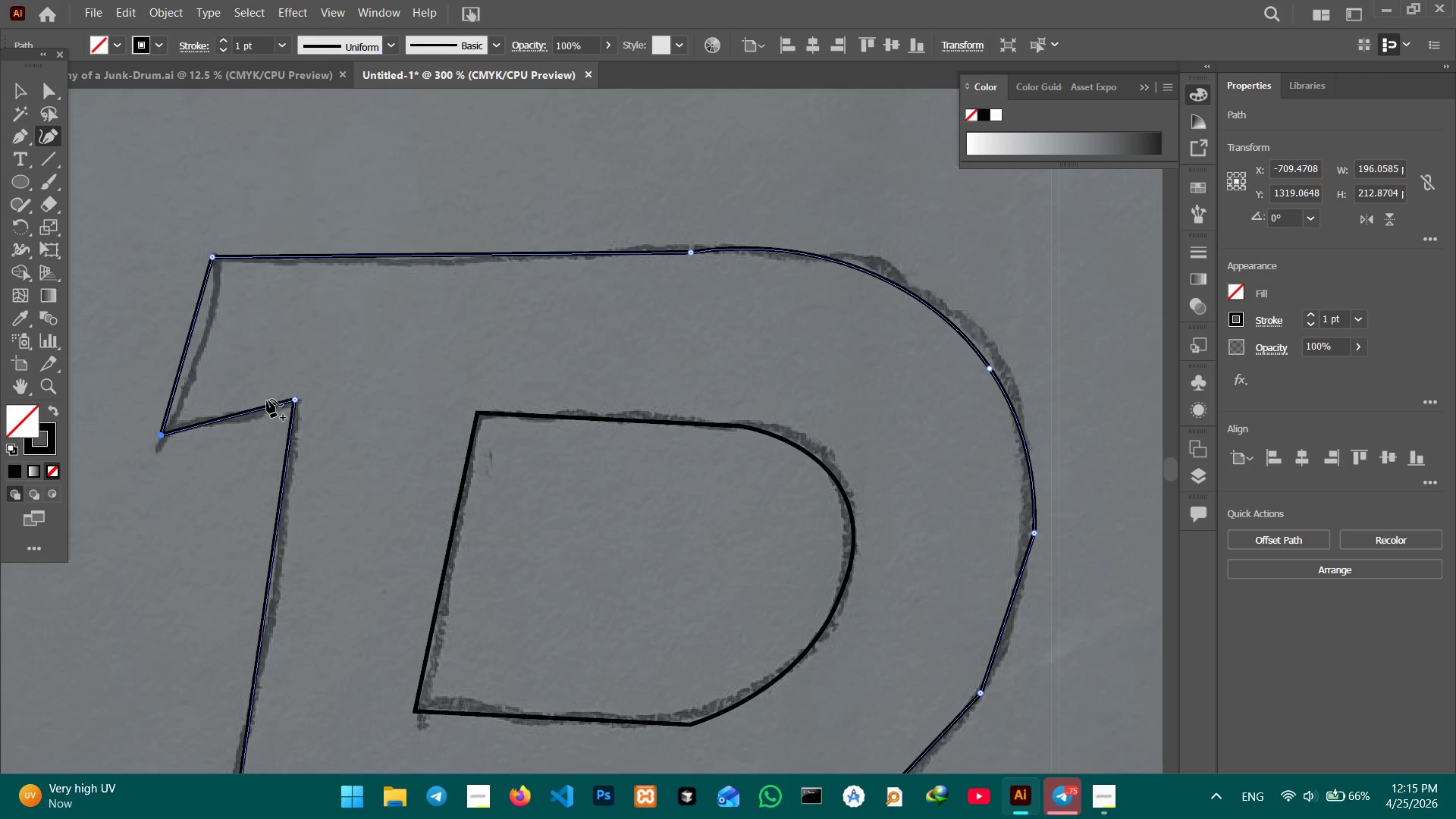 
key(Space)
 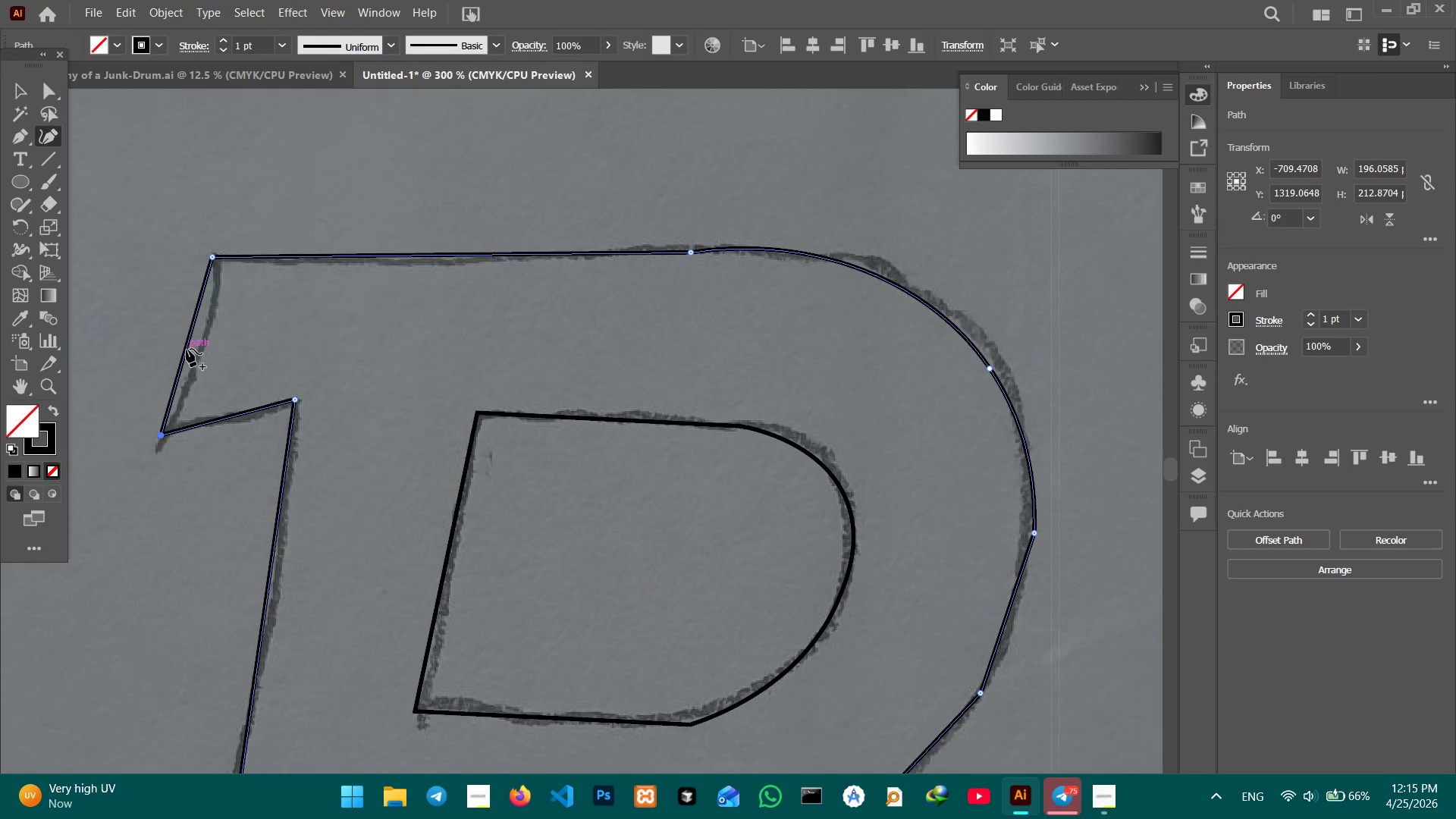 
left_click_drag(start_coordinate=[187, 349], to_coordinate=[206, 353])
 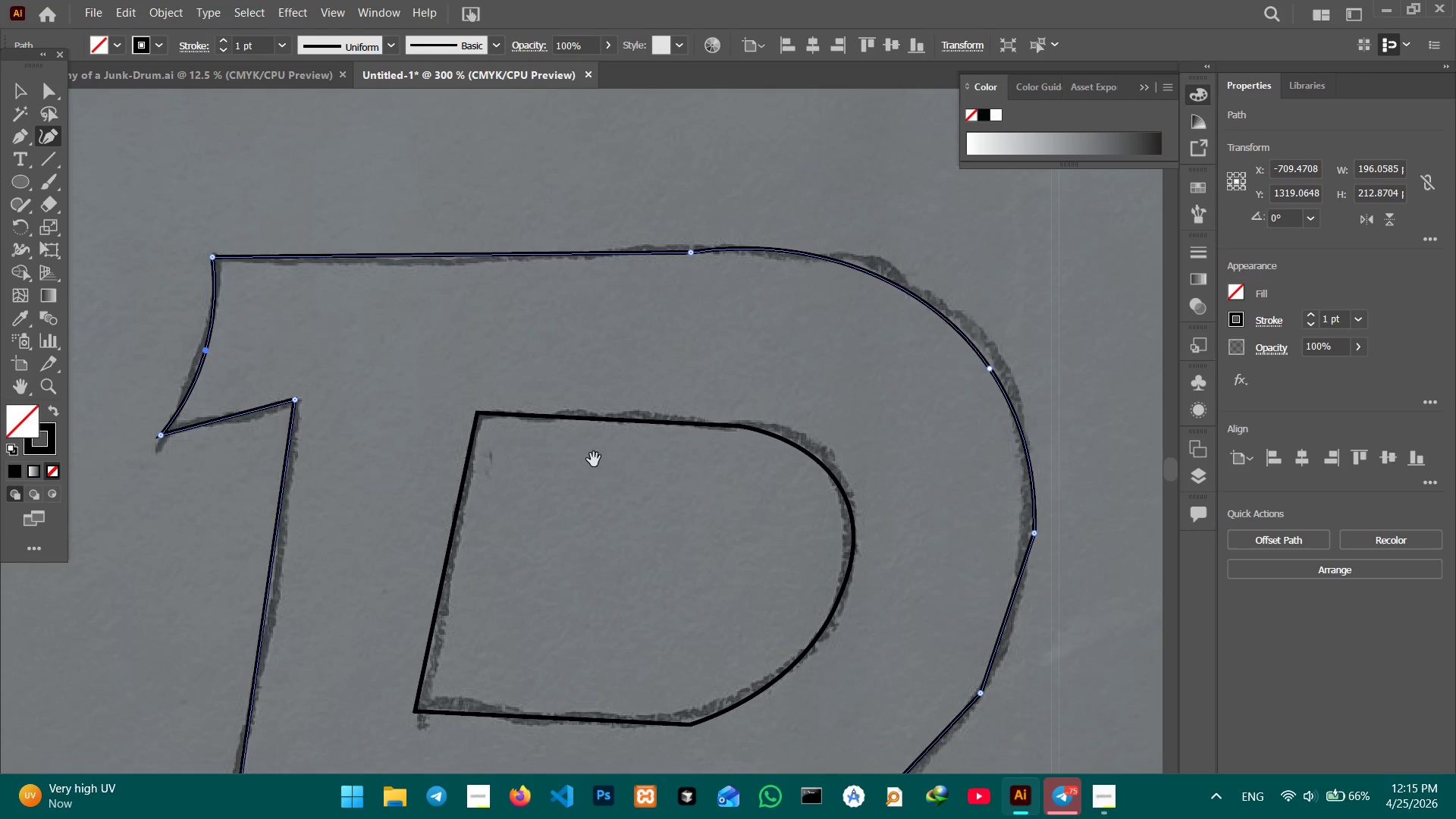 
hold_key(key=Space, duration=1.11)
 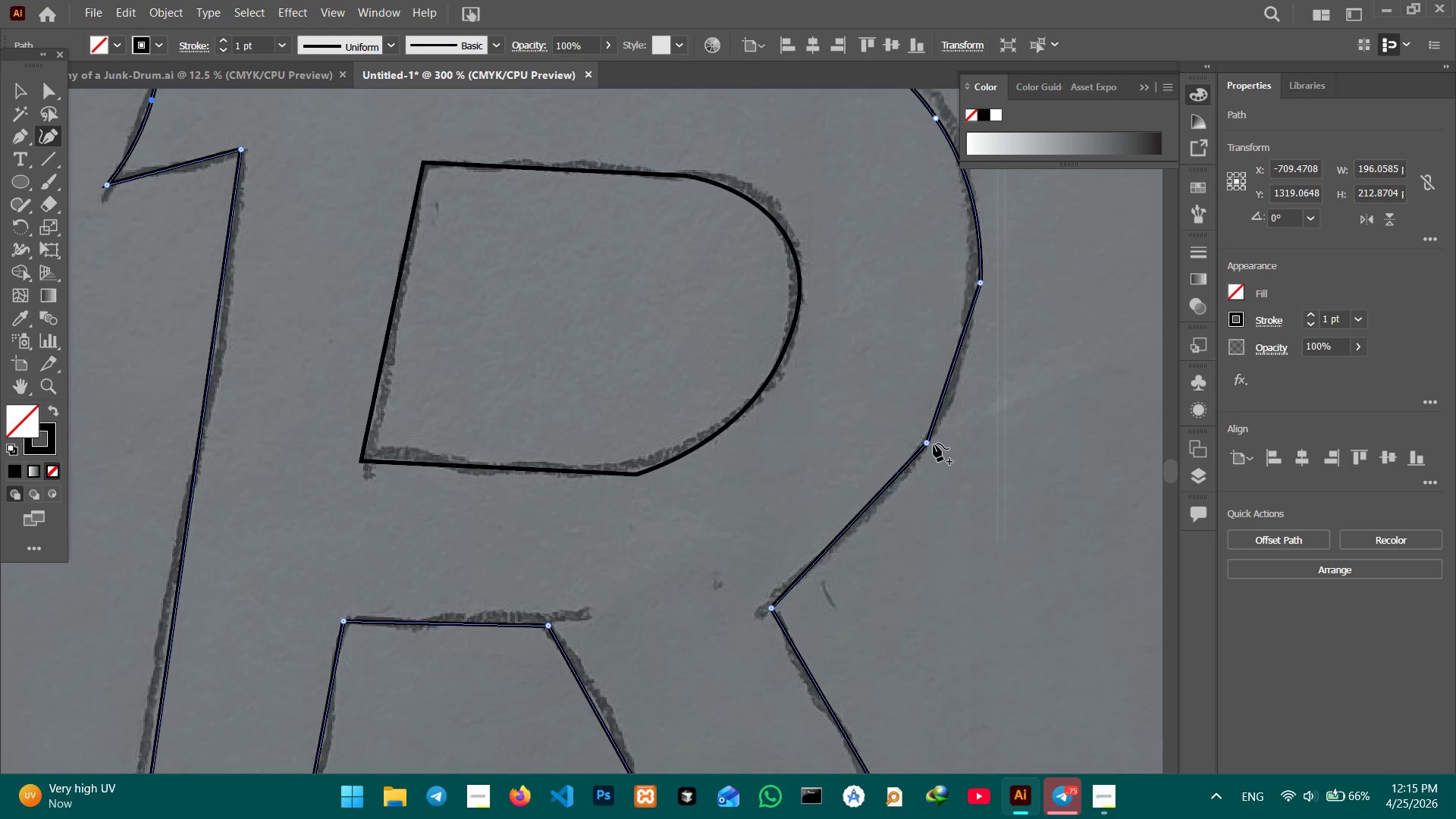 
left_click_drag(start_coordinate=[593, 444], to_coordinate=[580, 300])
 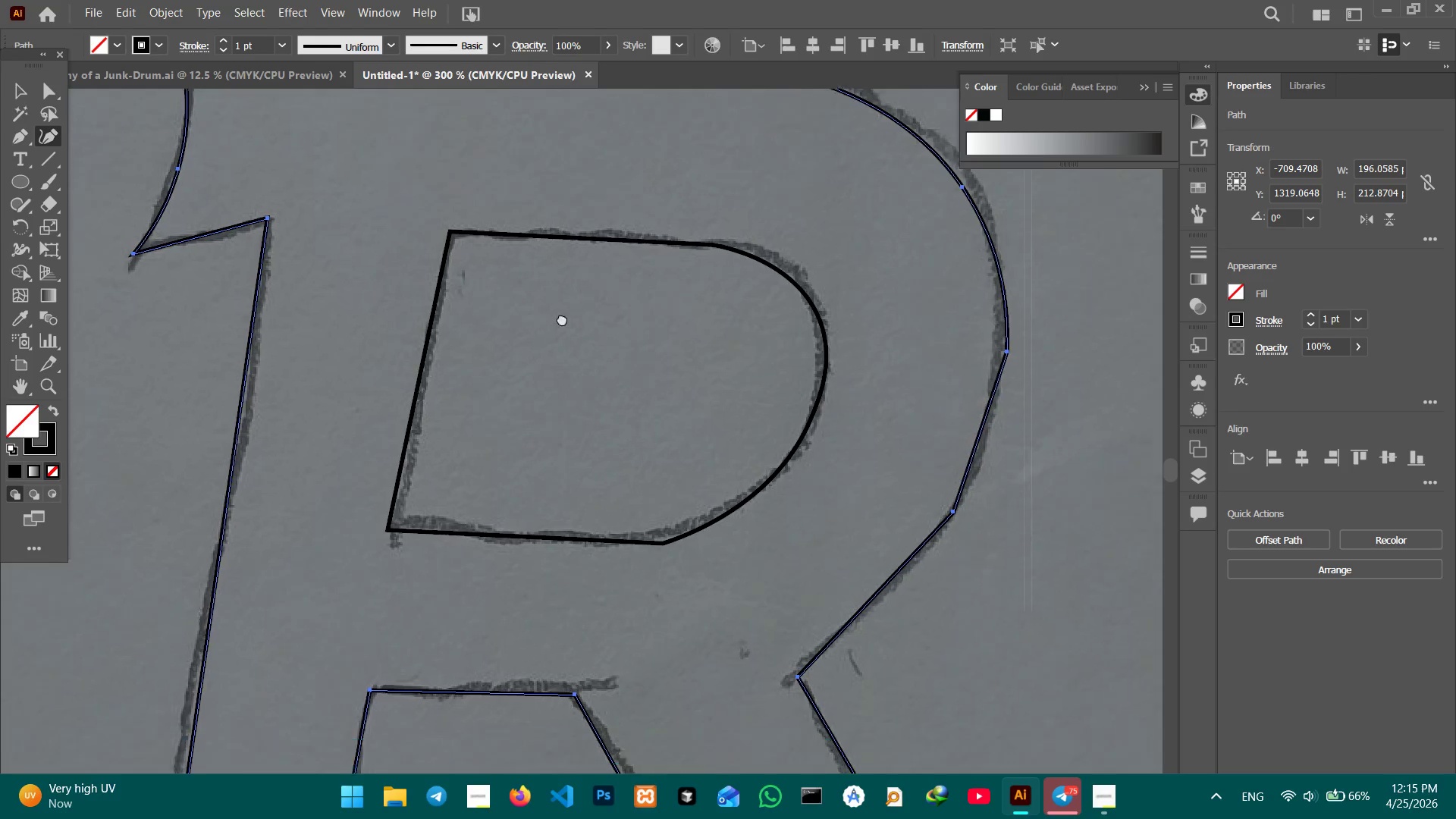 
left_click_drag(start_coordinate=[595, 402], to_coordinate=[554, 295])
 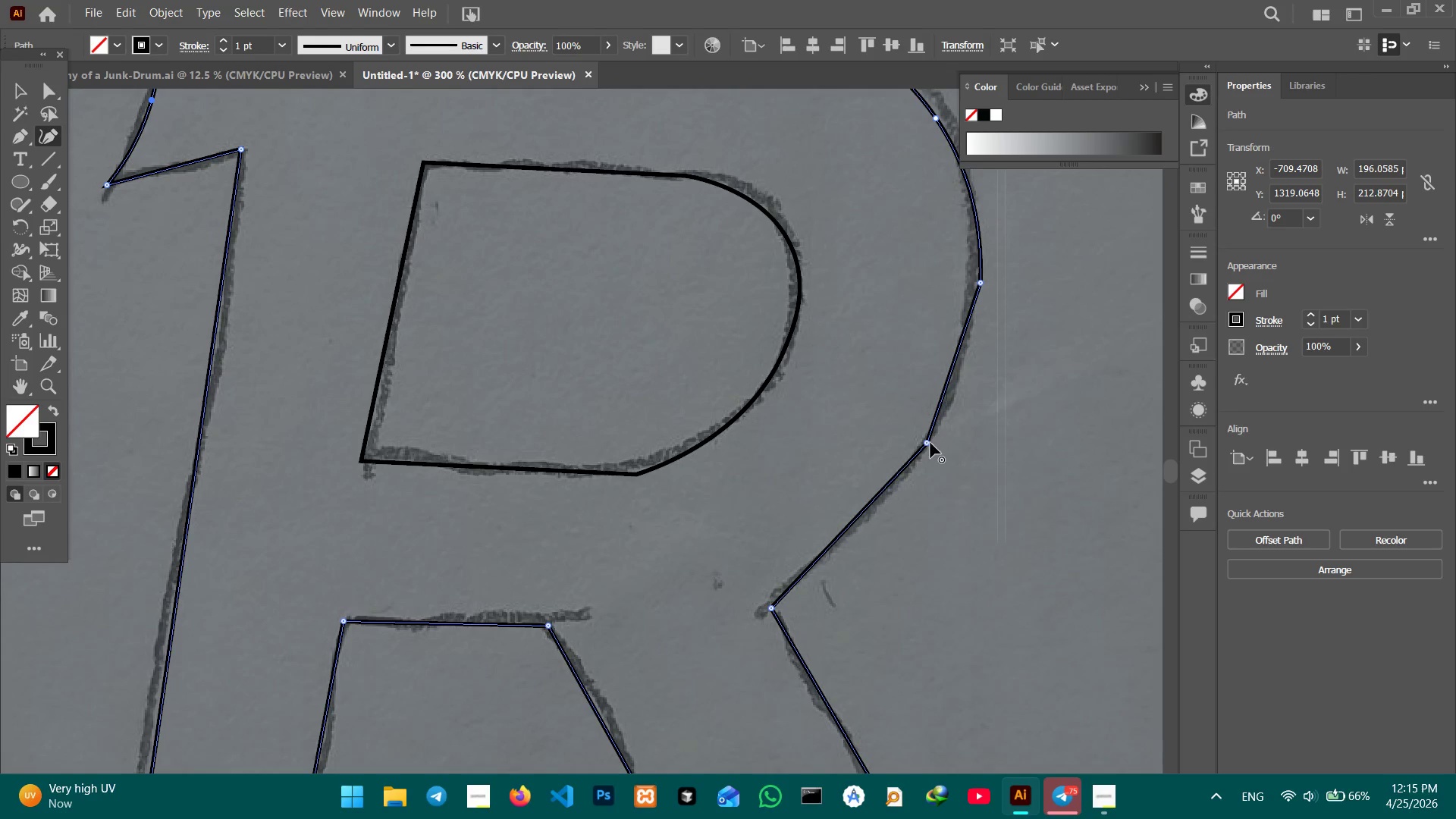 
left_click([930, 443])
 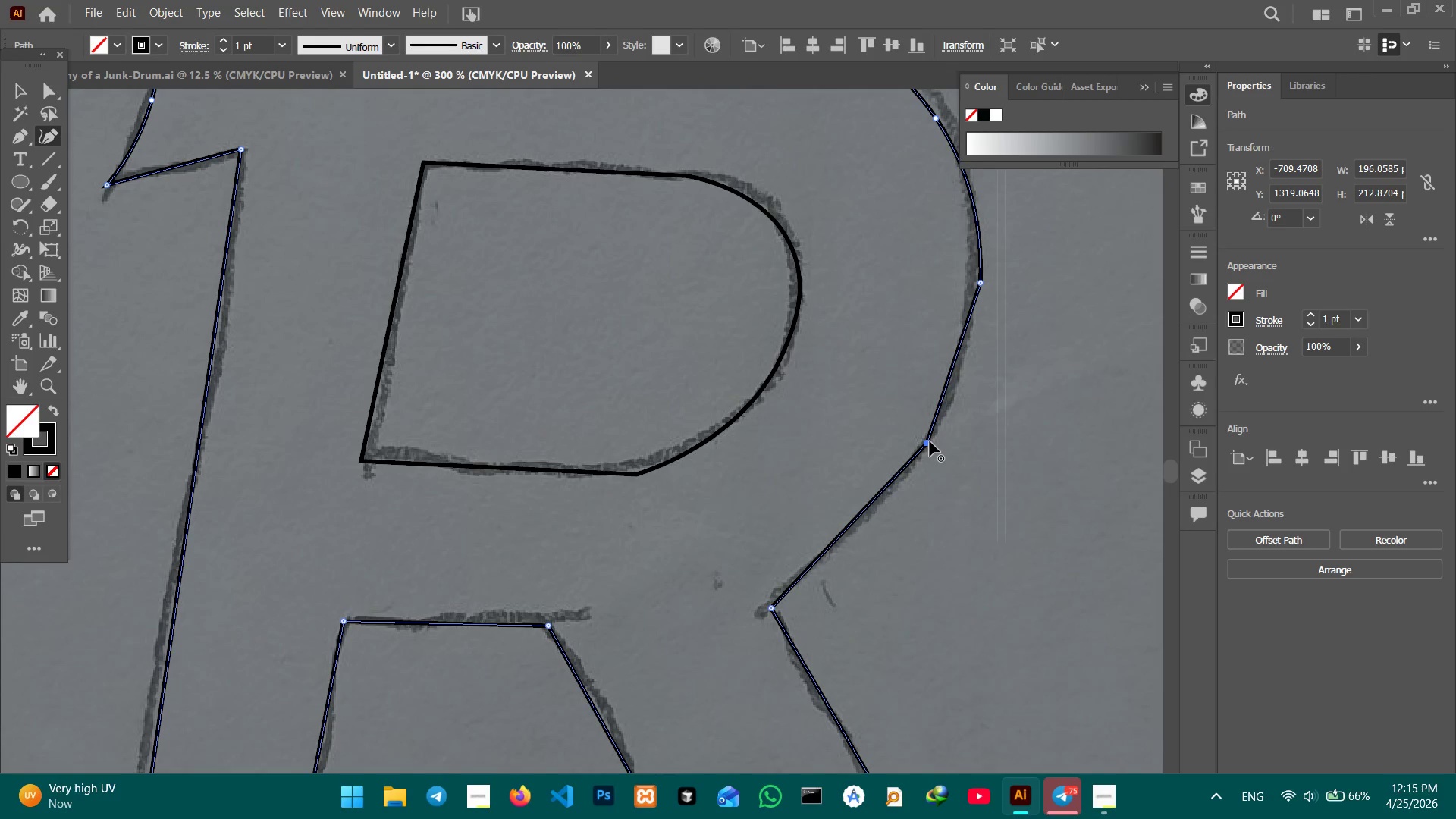 
key(Backspace)
 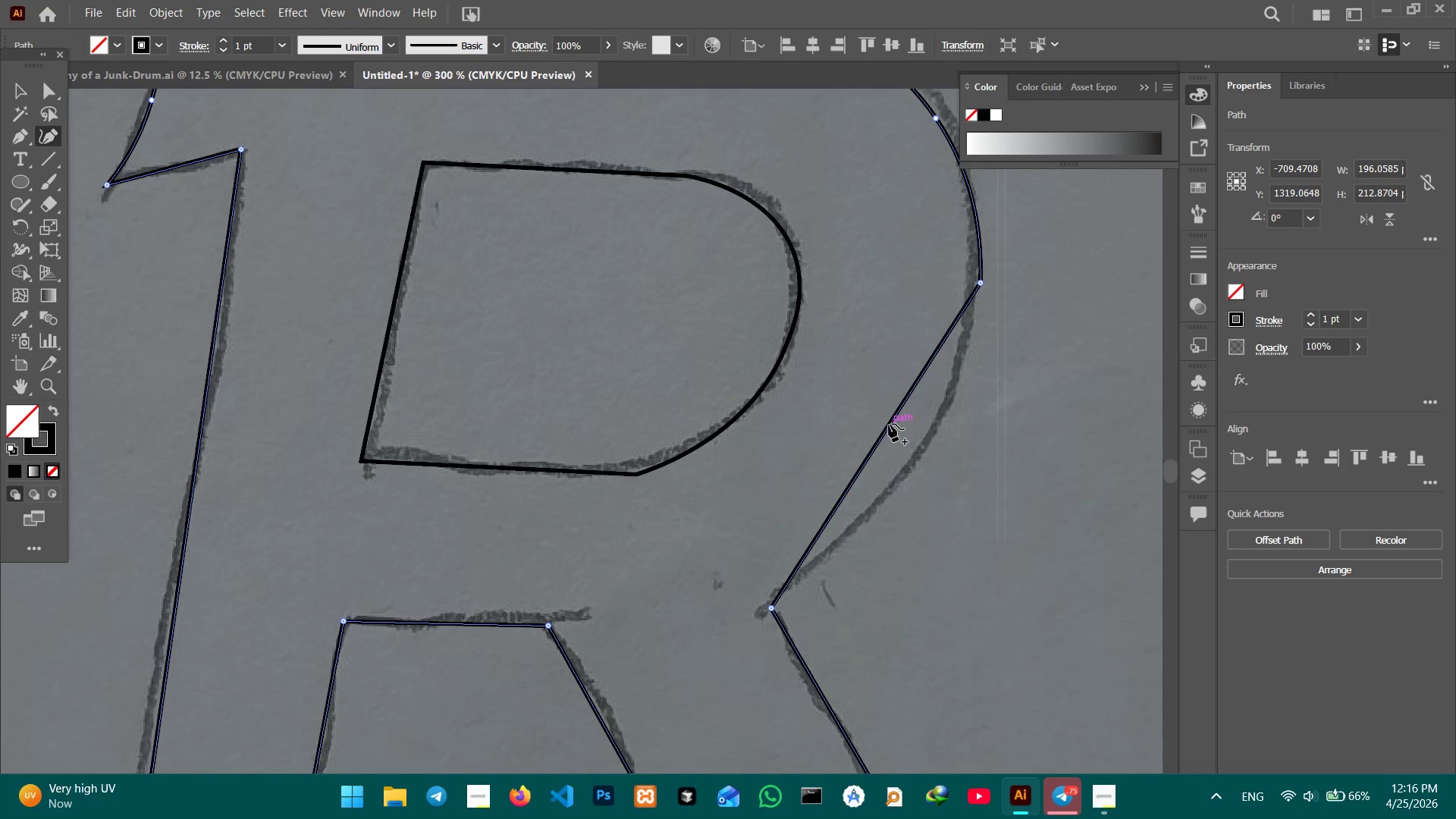 
left_click_drag(start_coordinate=[889, 424], to_coordinate=[917, 469])
 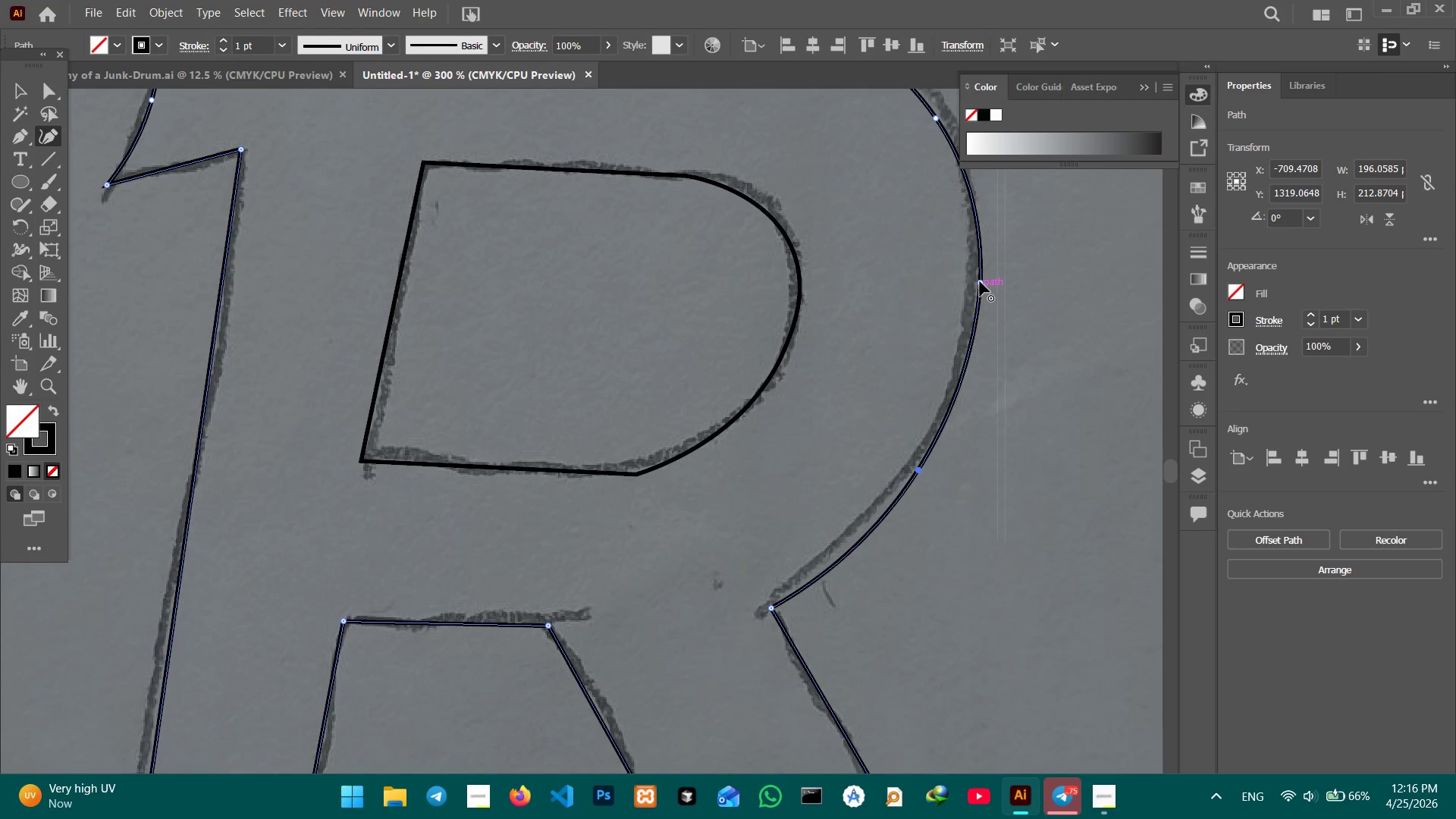 
left_click([981, 281])
 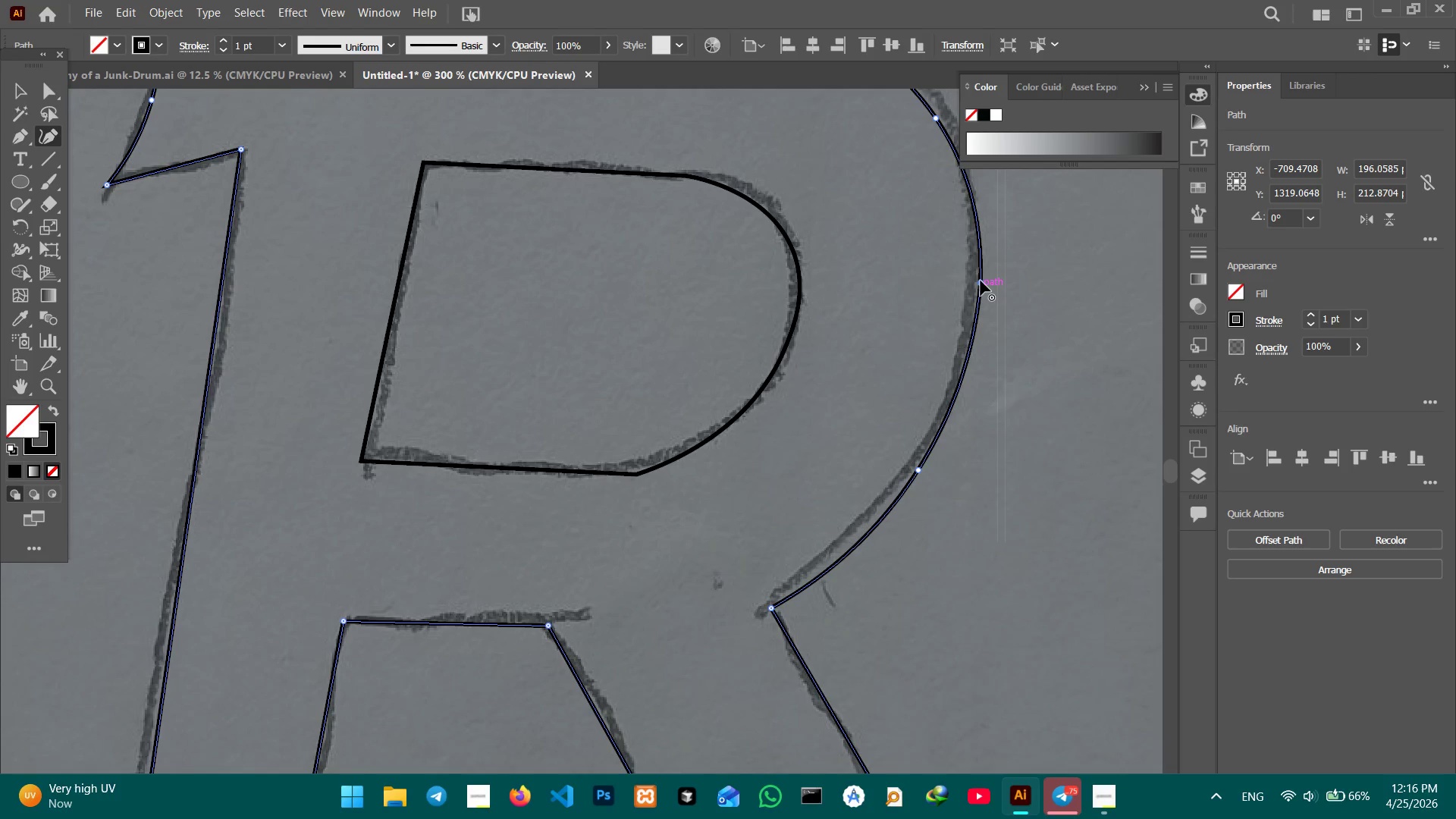 
key(Backspace)
 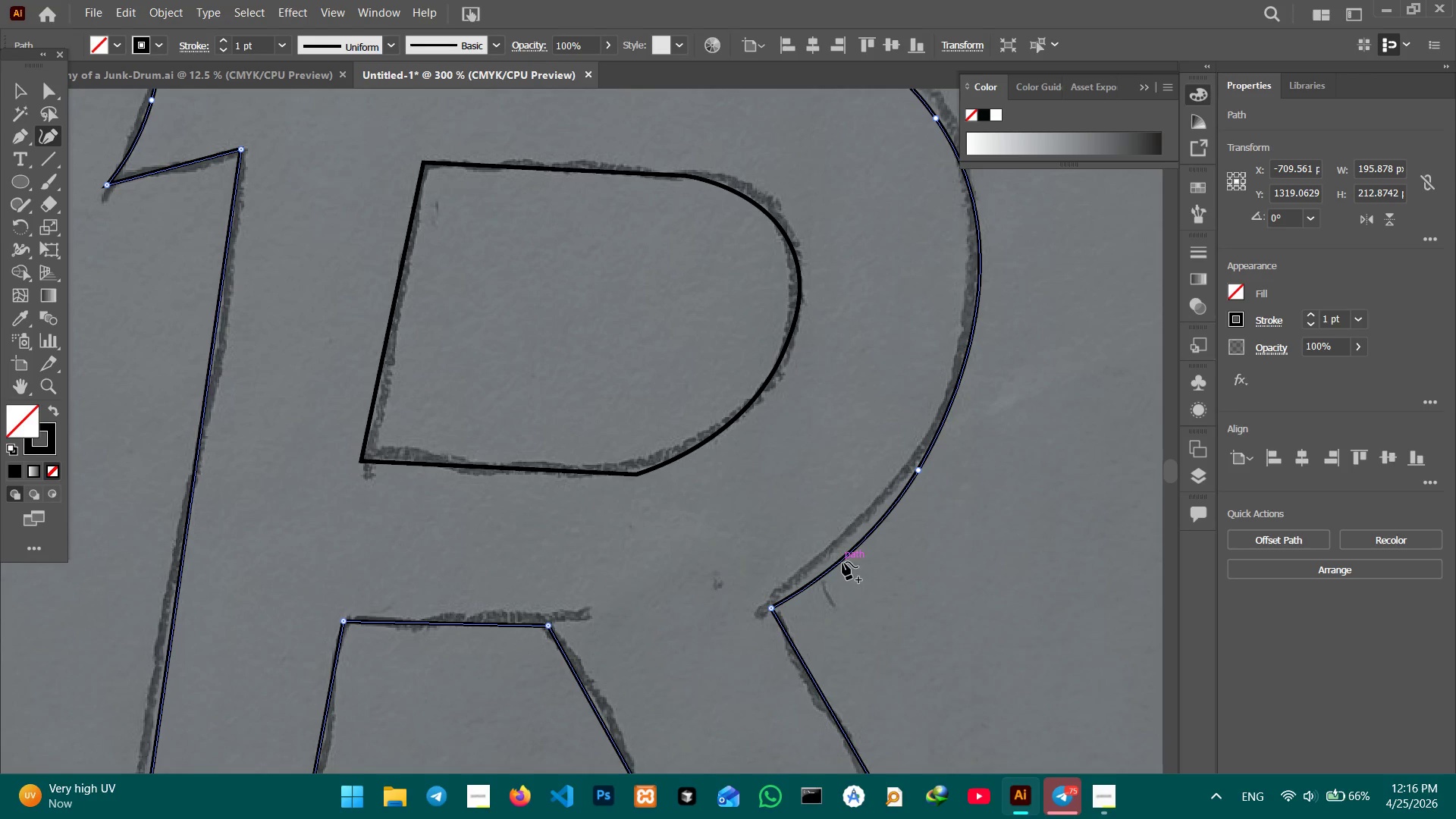 
left_click_drag(start_coordinate=[833, 563], to_coordinate=[827, 548])
 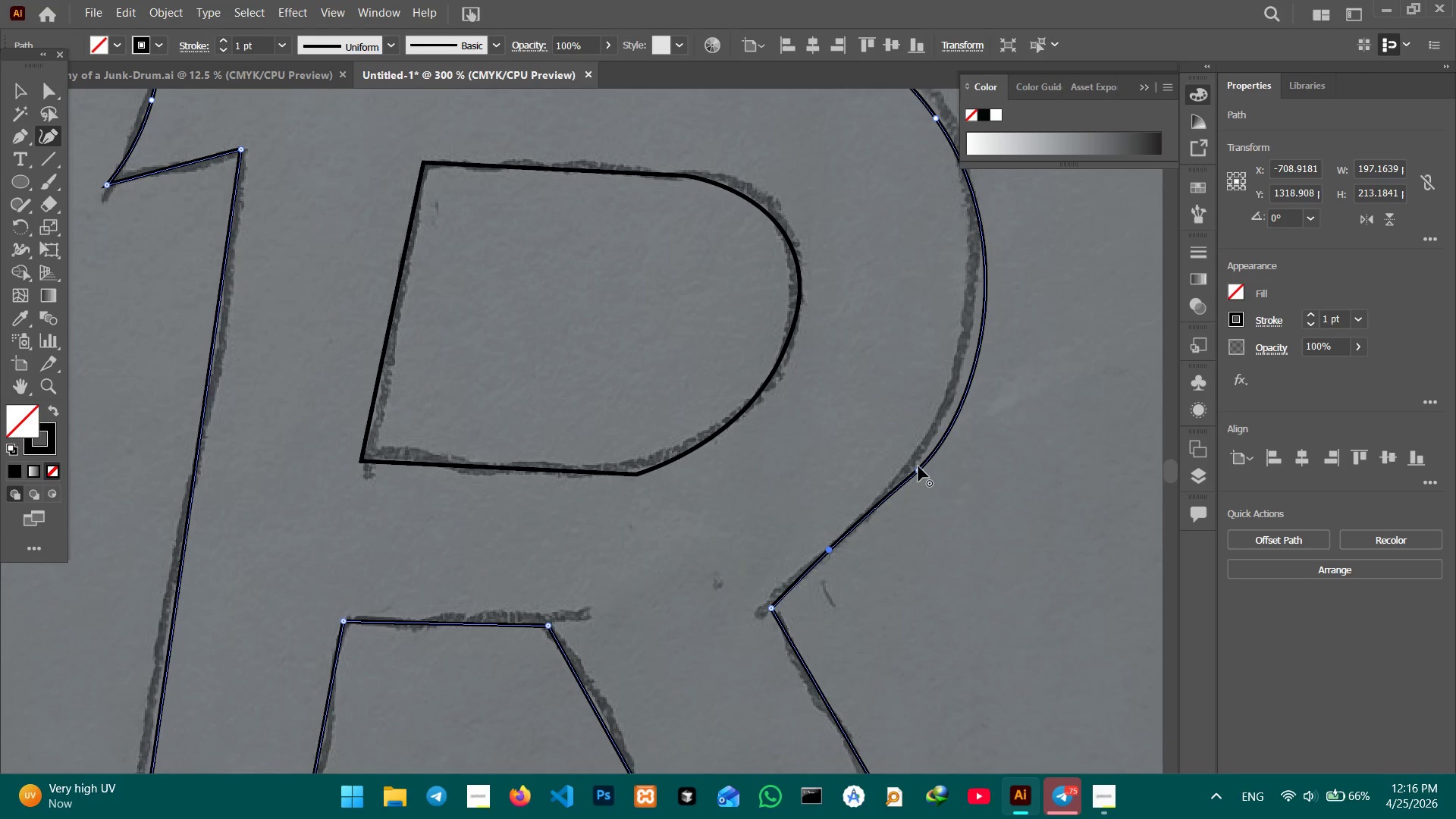 
left_click([918, 472])
 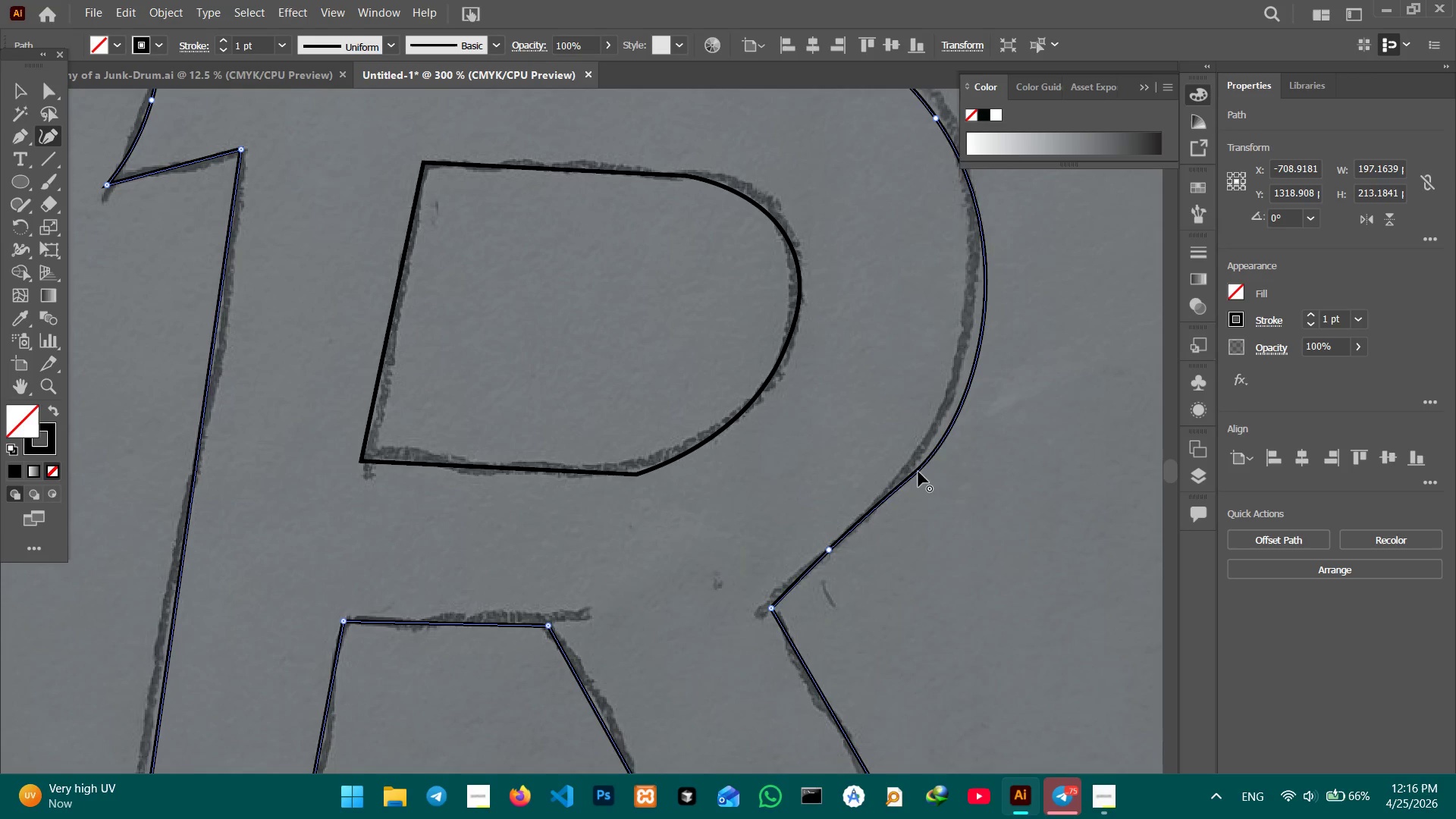 
key(Backspace)
 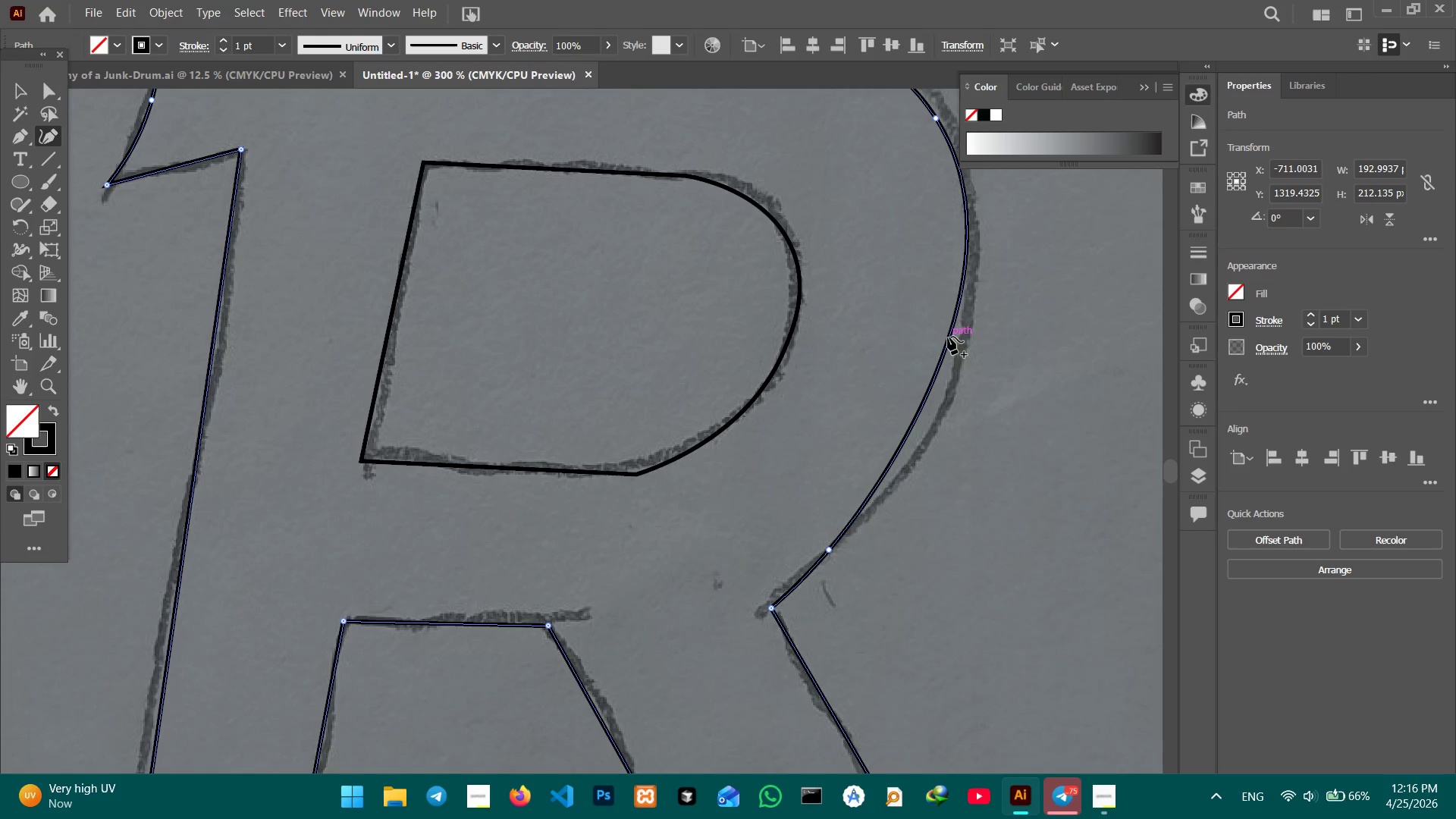 
left_click_drag(start_coordinate=[948, 337], to_coordinate=[968, 347])
 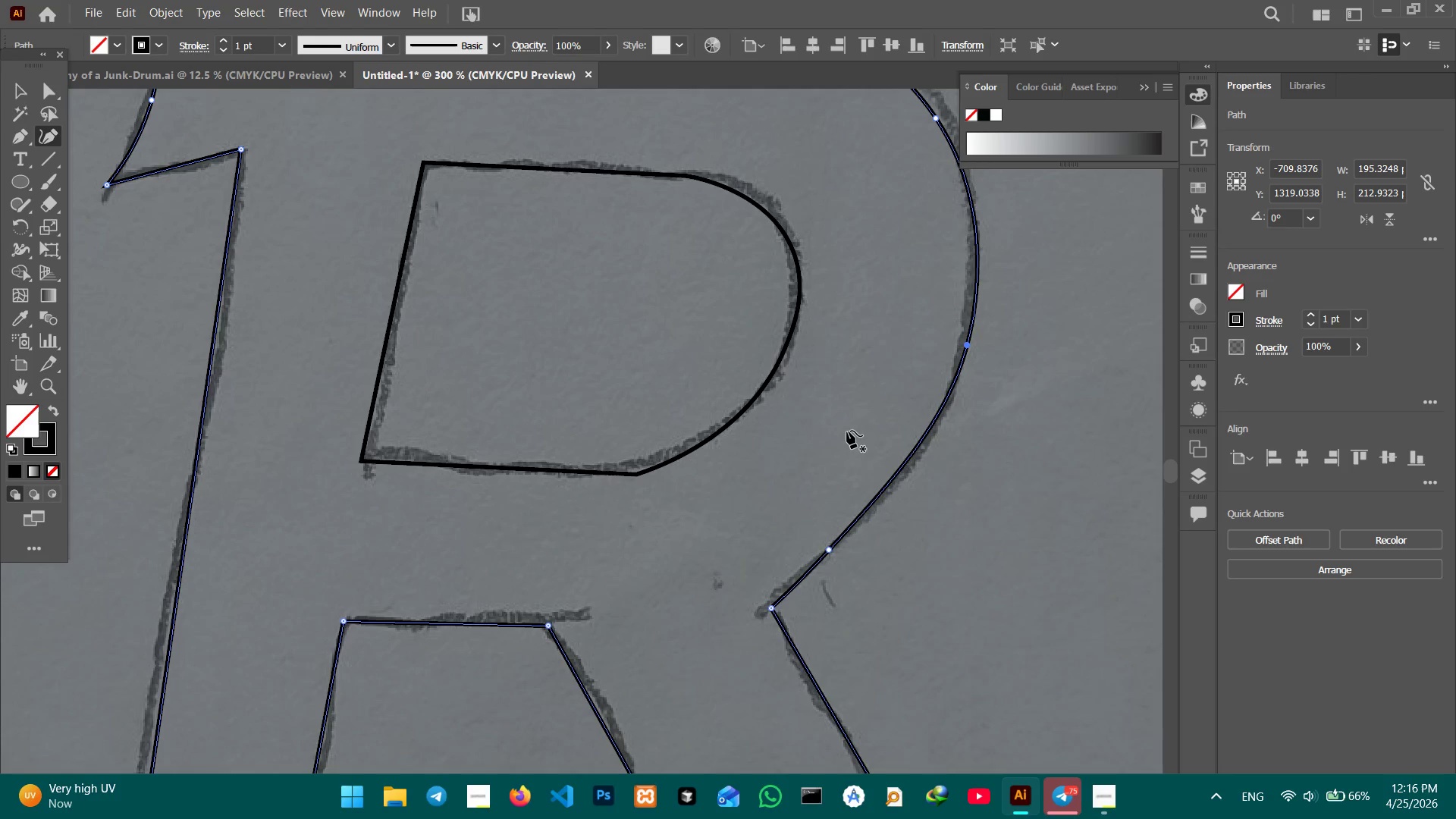 
hold_key(key=Space, duration=1.5)
 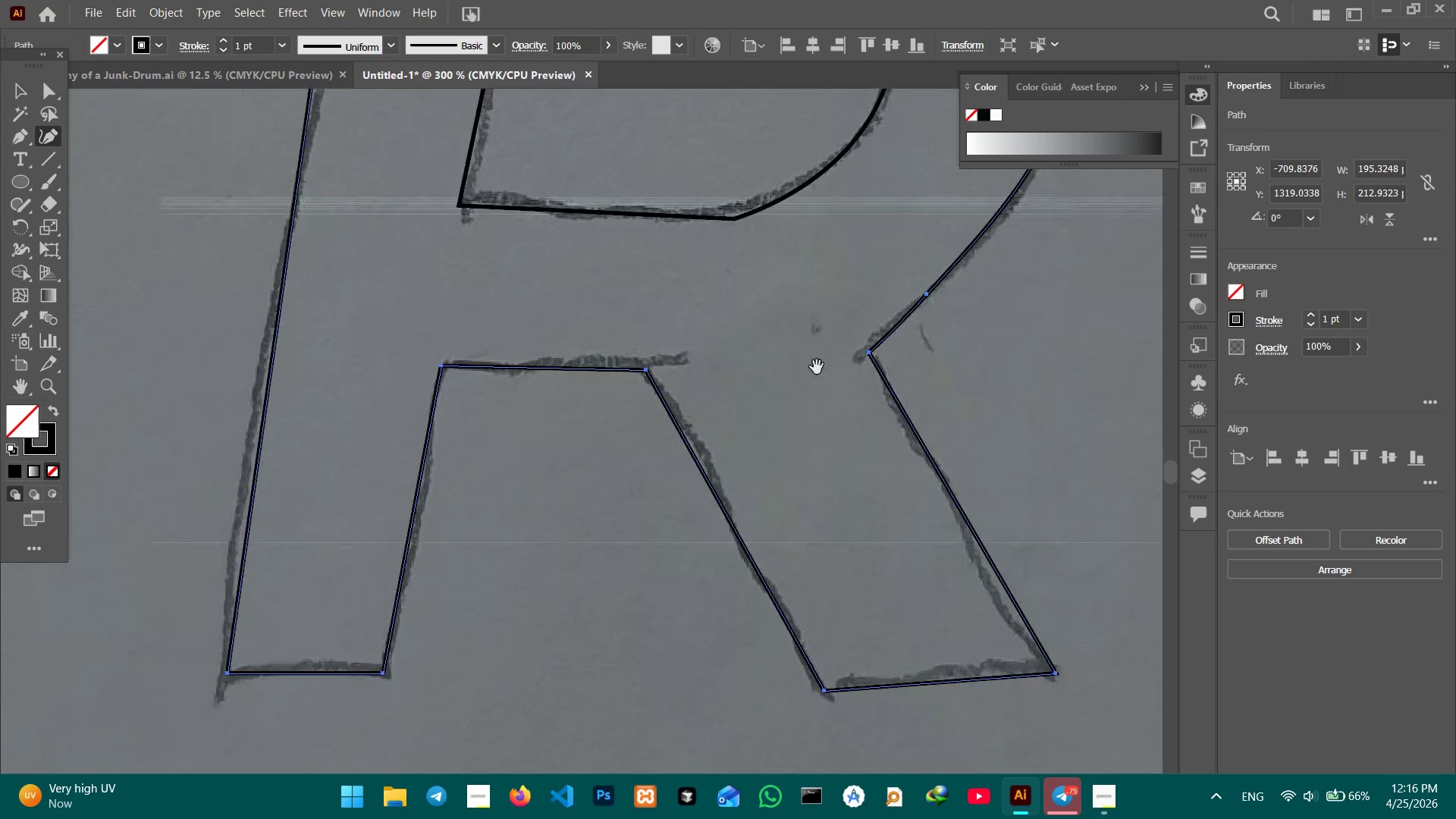 
left_click_drag(start_coordinate=[822, 394], to_coordinate=[773, 381])
 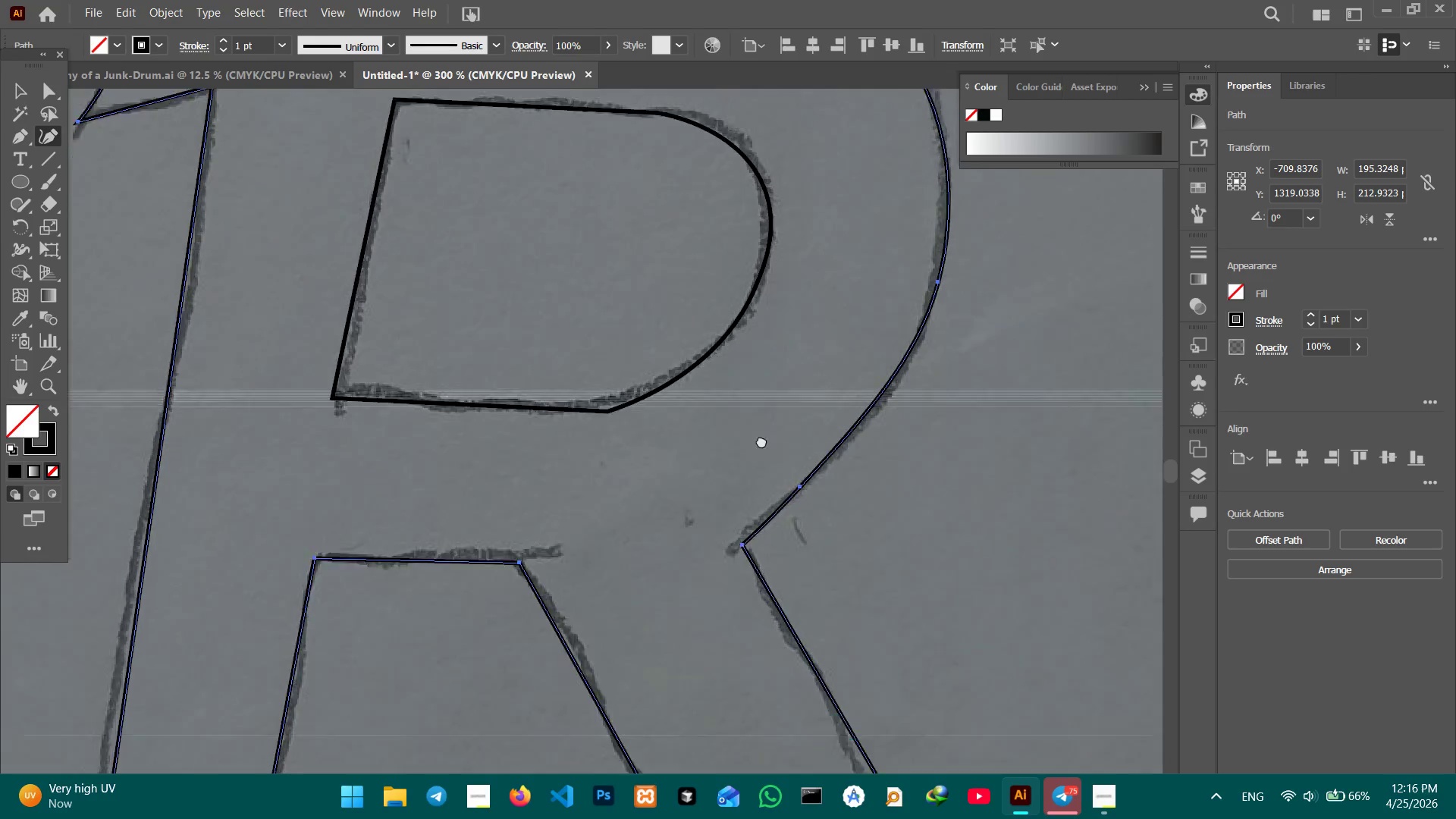 
left_click_drag(start_coordinate=[730, 532], to_coordinate=[778, 393])
 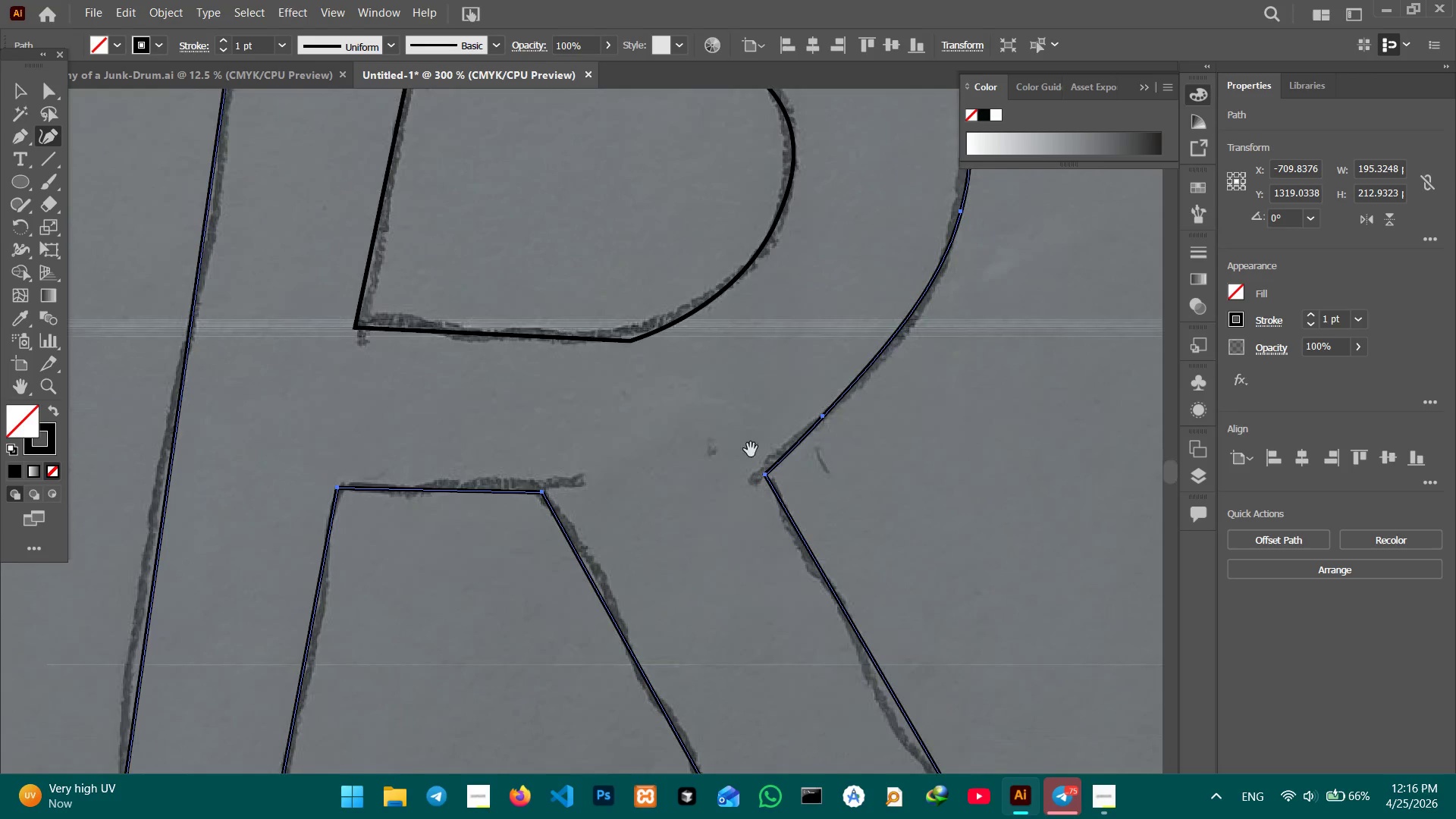 
hold_key(key=Space, duration=1.52)
 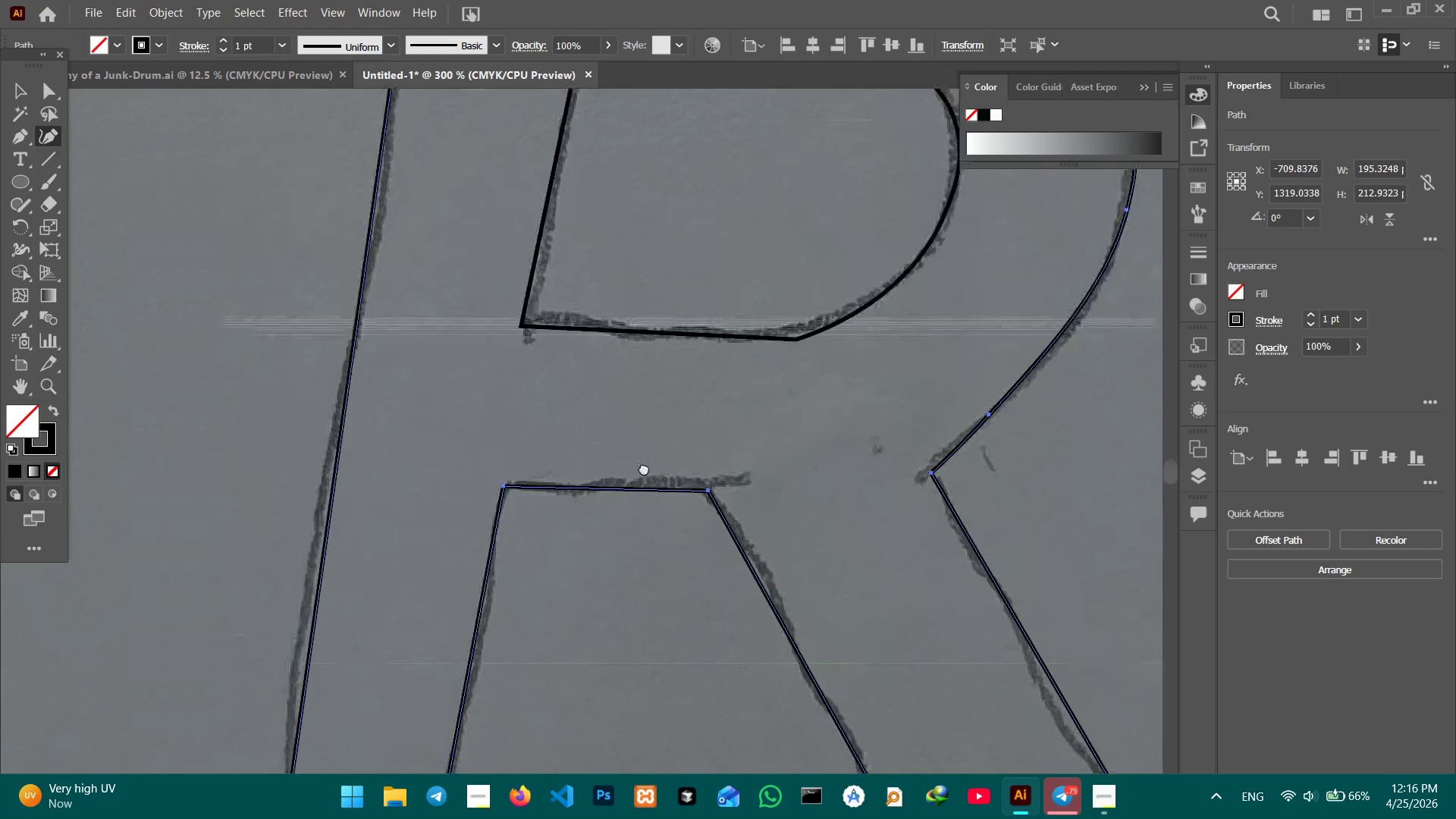 
left_click_drag(start_coordinate=[714, 488], to_coordinate=[821, 366])
 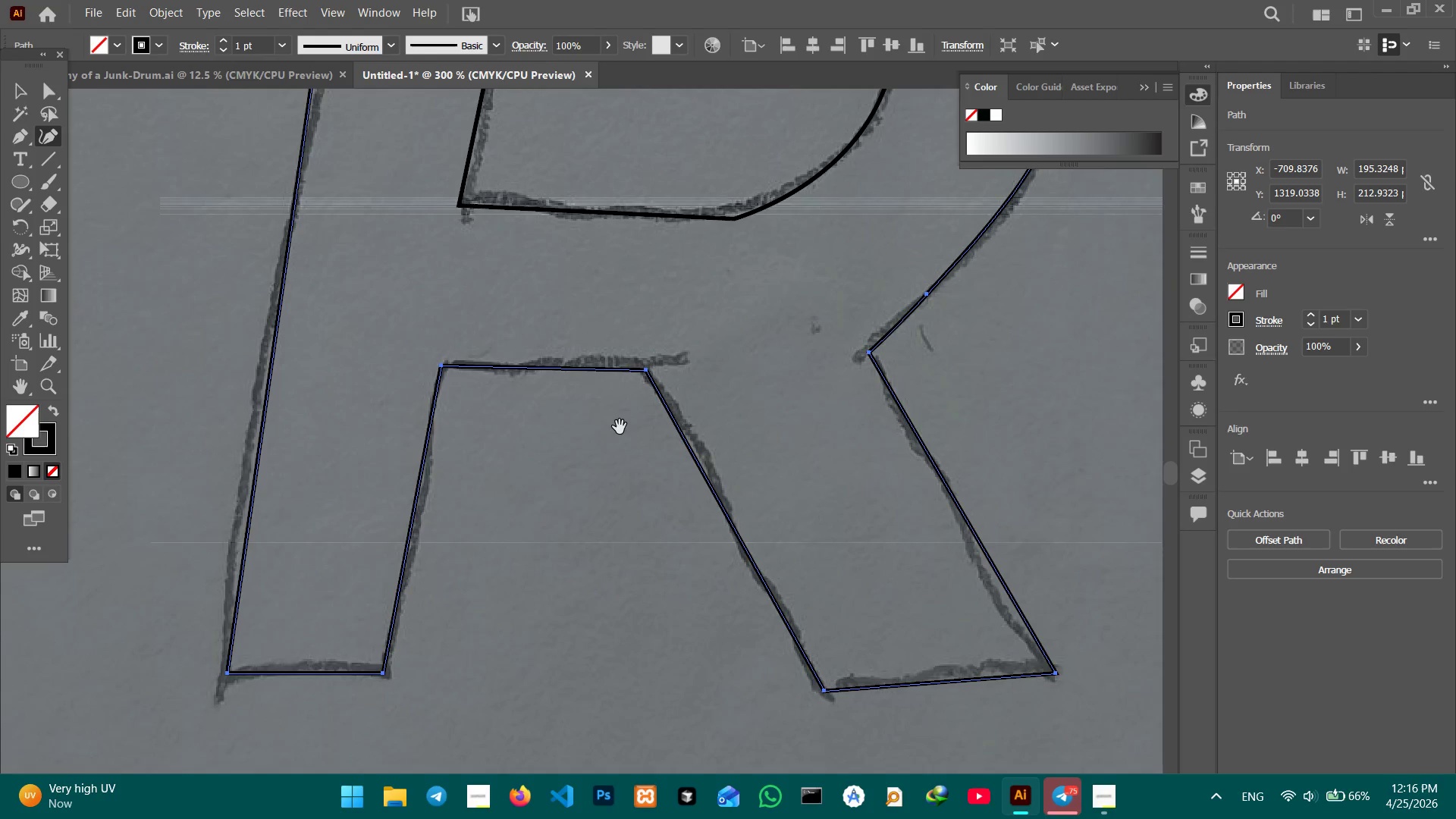 
left_click_drag(start_coordinate=[620, 428], to_coordinate=[678, 540])
 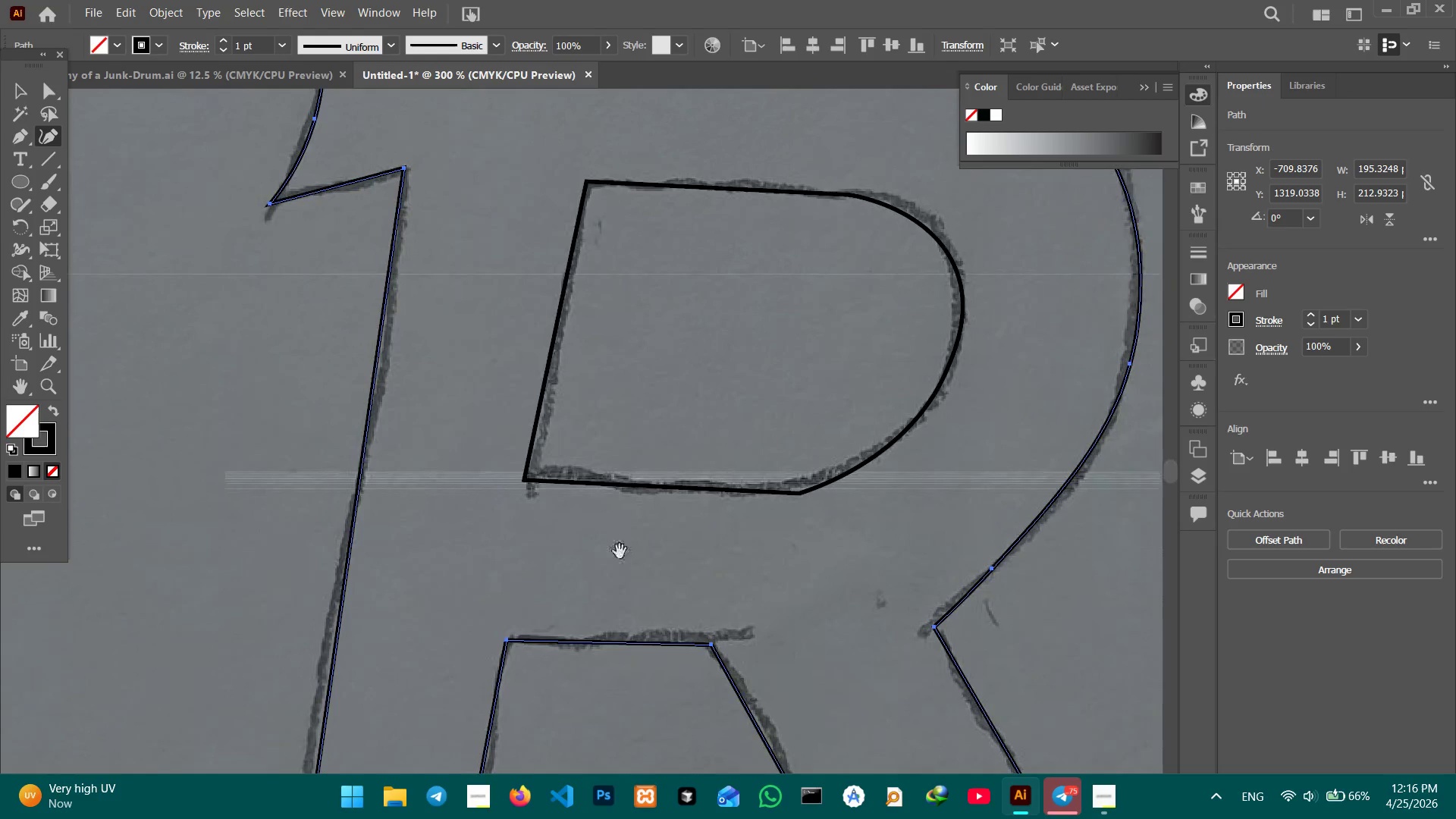 
hold_key(key=Space, duration=1.22)
 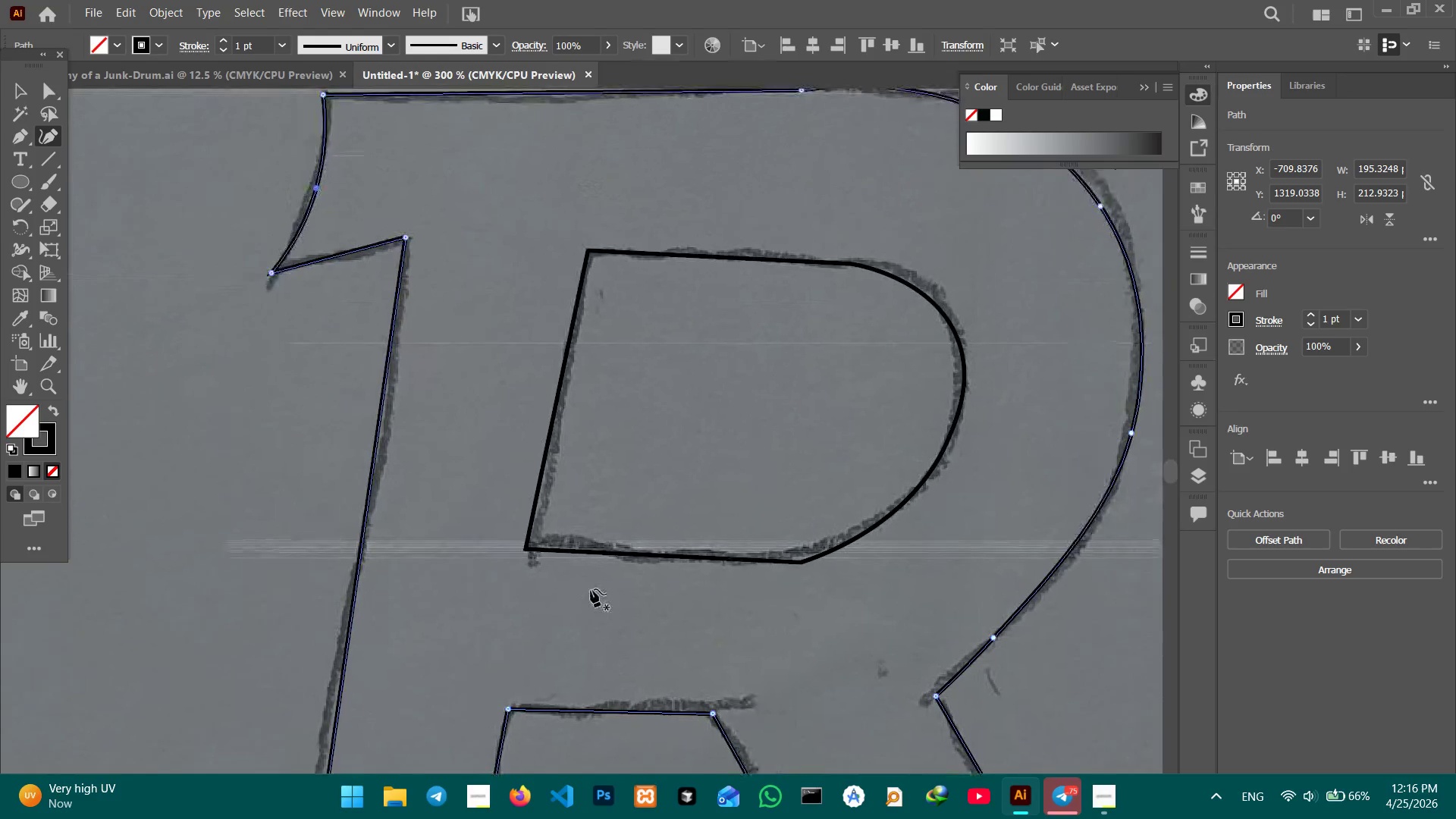 
left_click_drag(start_coordinate=[644, 454], to_coordinate=[646, 605])
 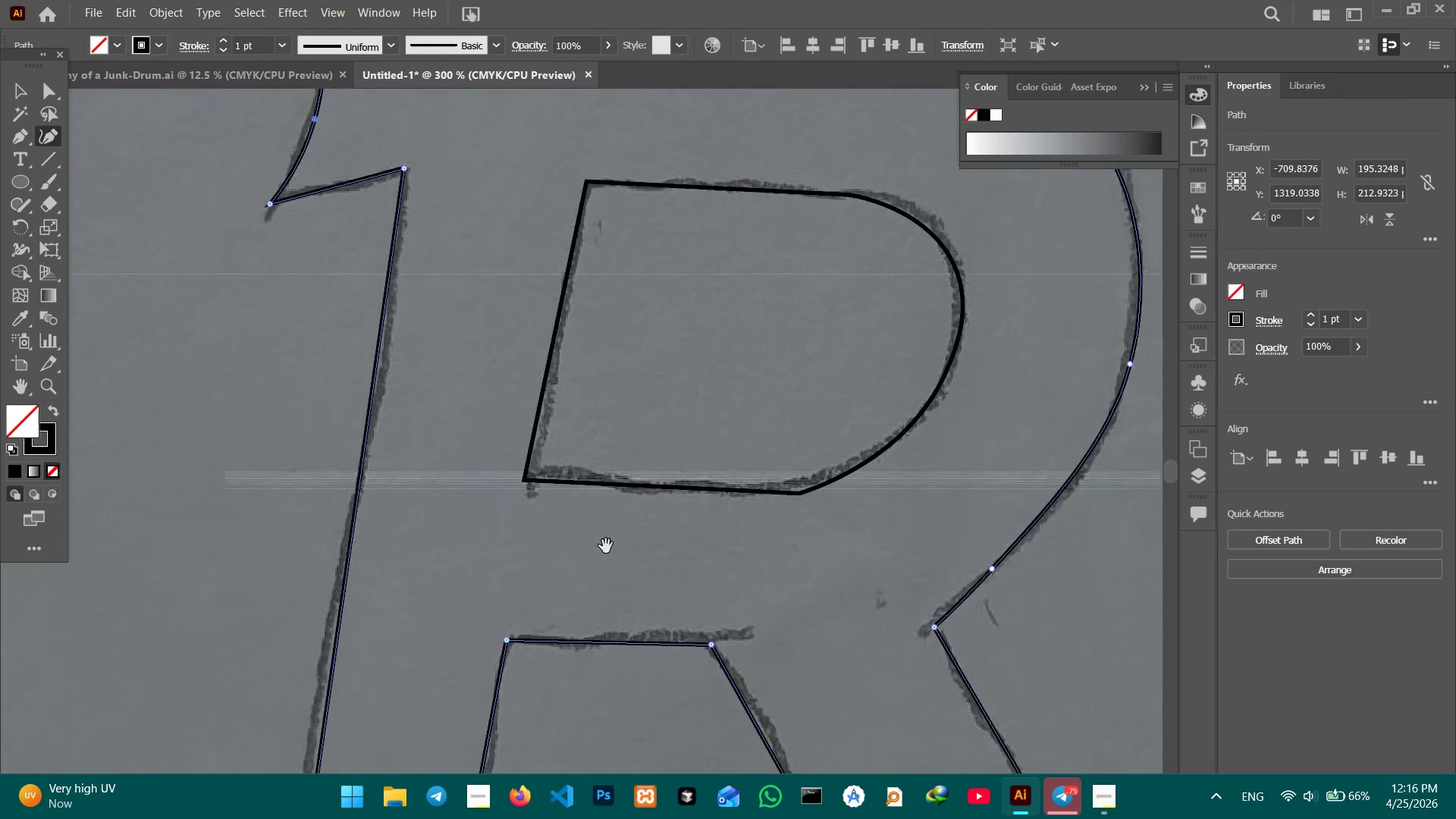 
hold_key(key=Space, duration=0.59)
 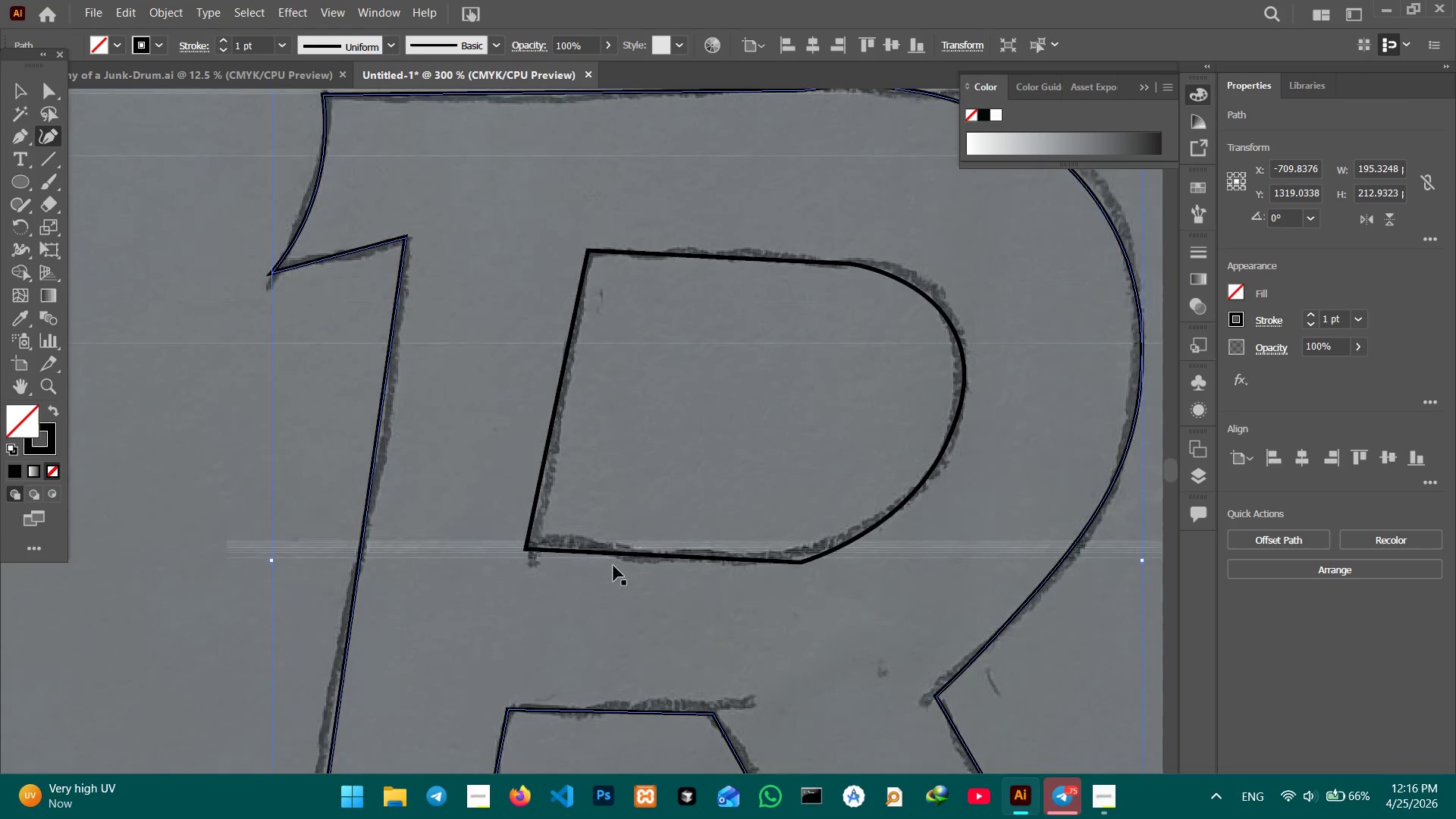 
left_click_drag(start_coordinate=[599, 538], to_coordinate=[599, 606])
 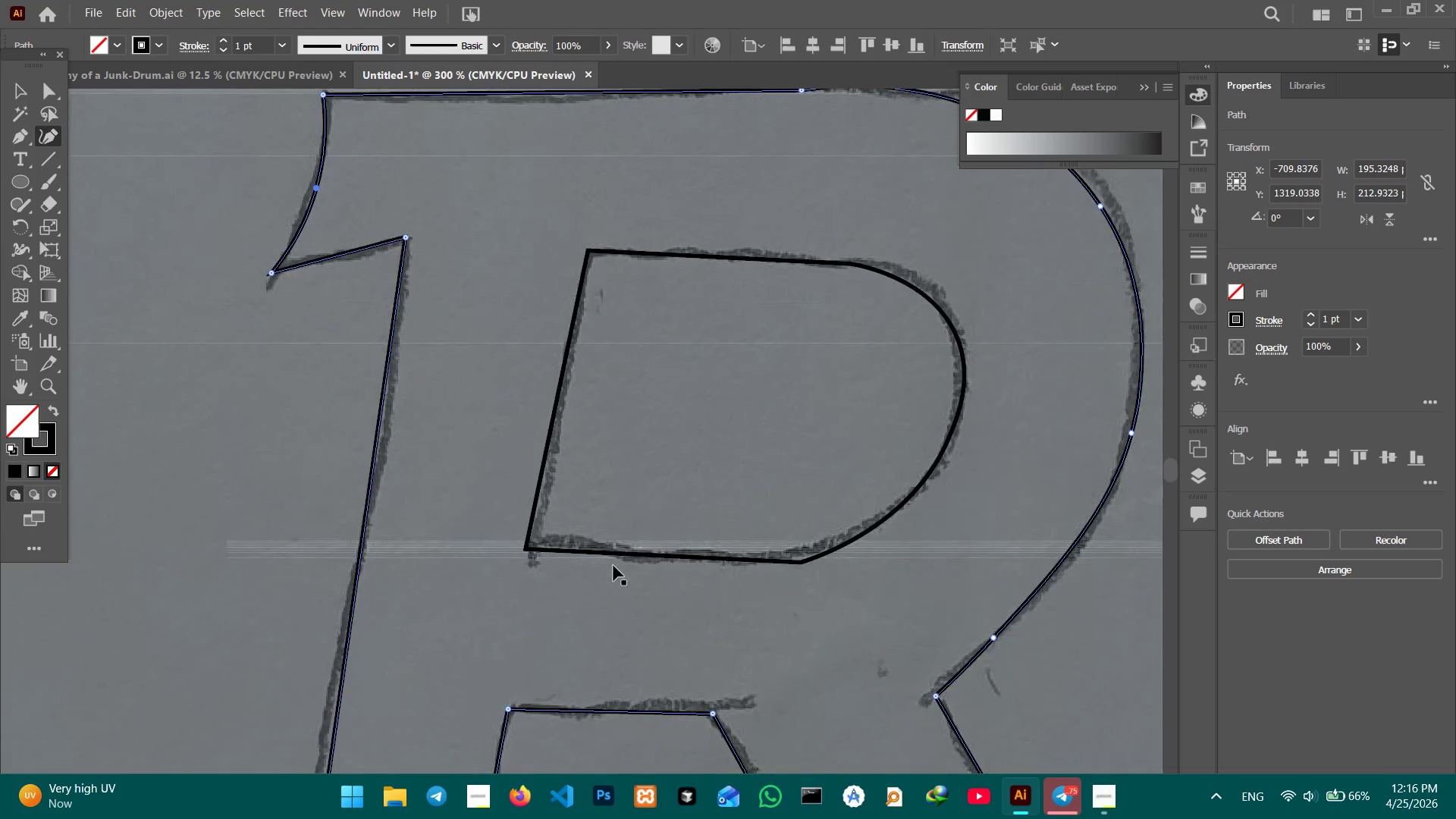 
key(Control+Minus)
 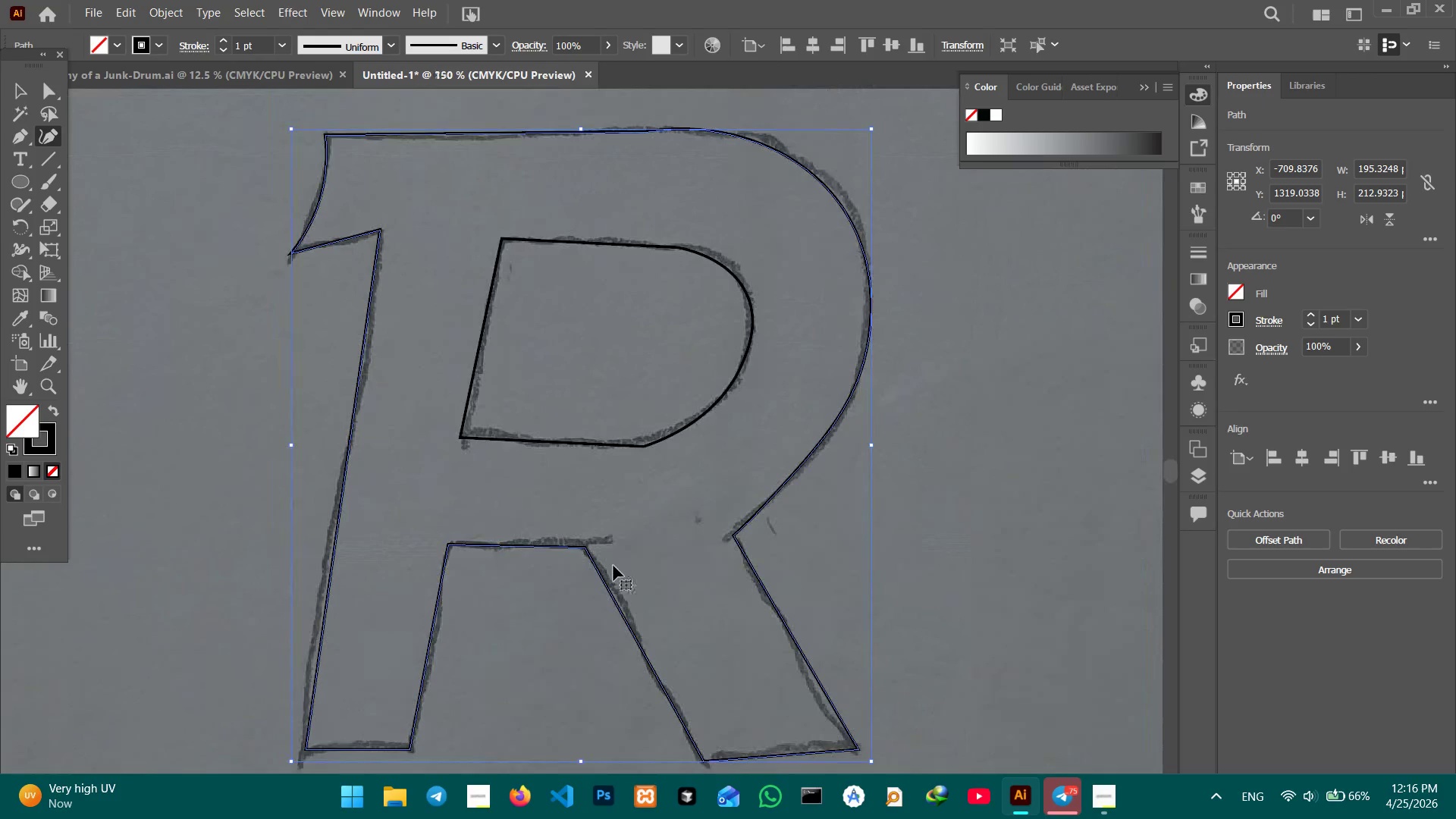 
key(Control+Minus)
 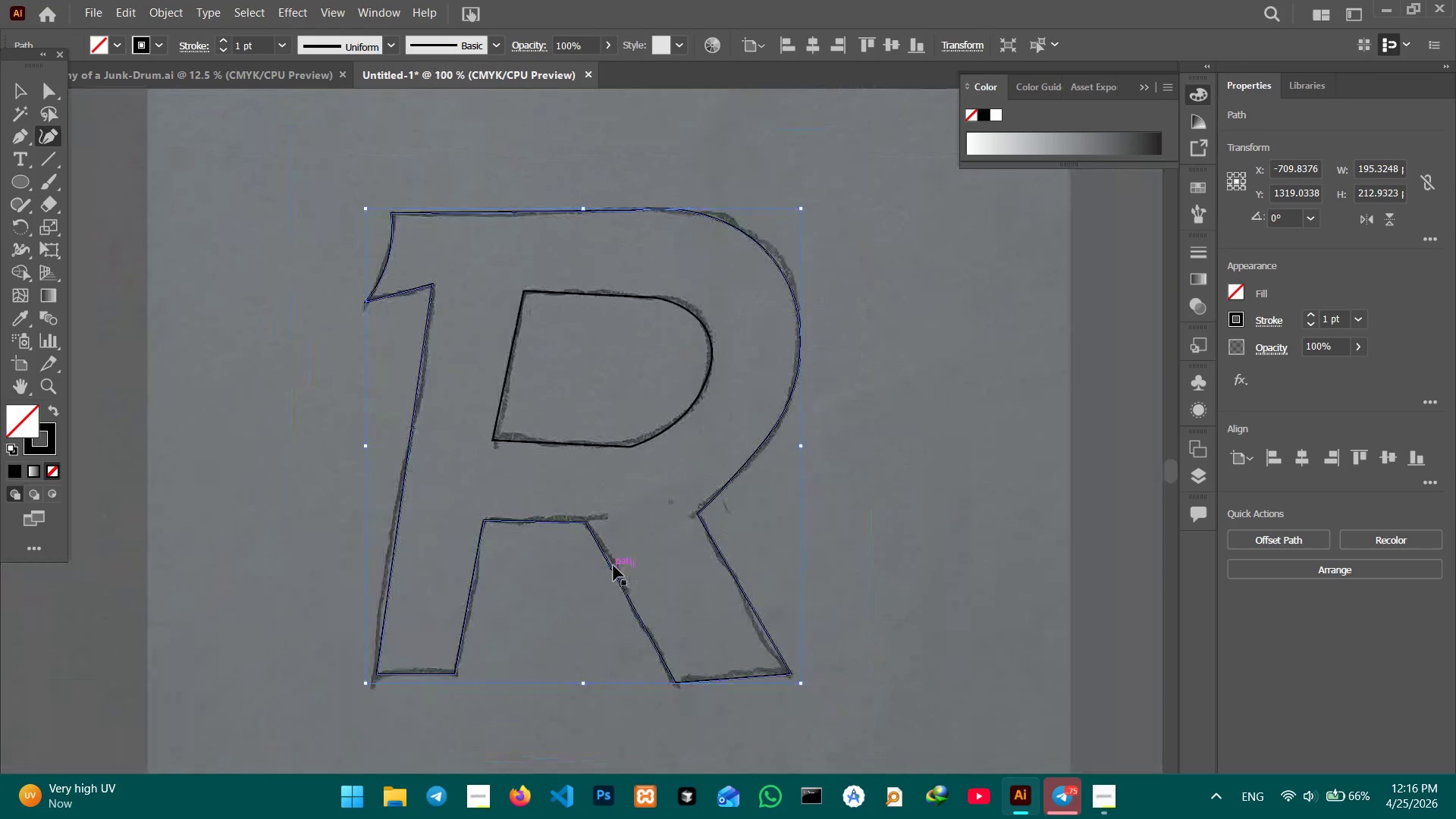 
key(Control+Minus)
 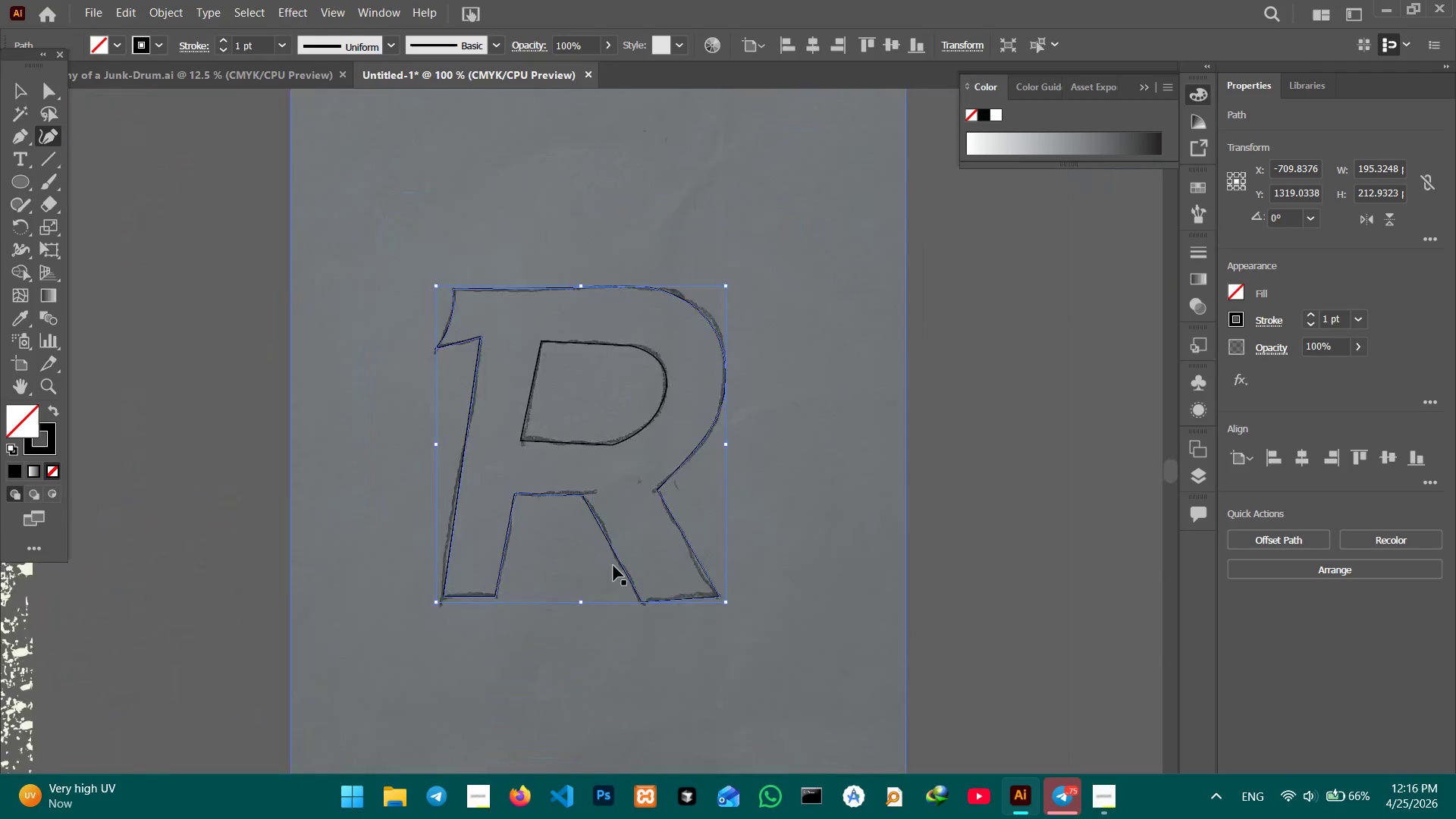 
key(Control+Minus)
 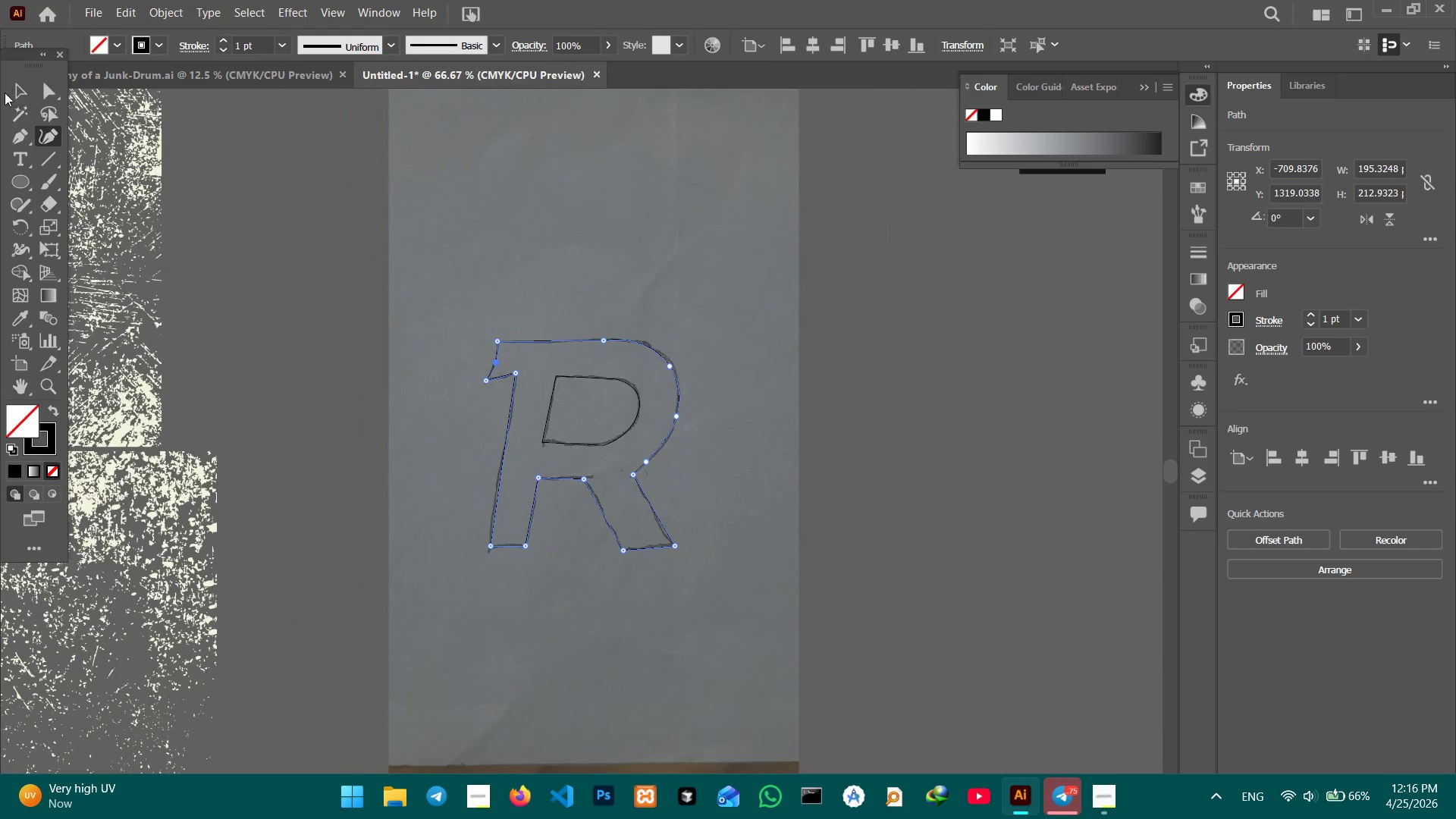 
left_click([12, 89])
 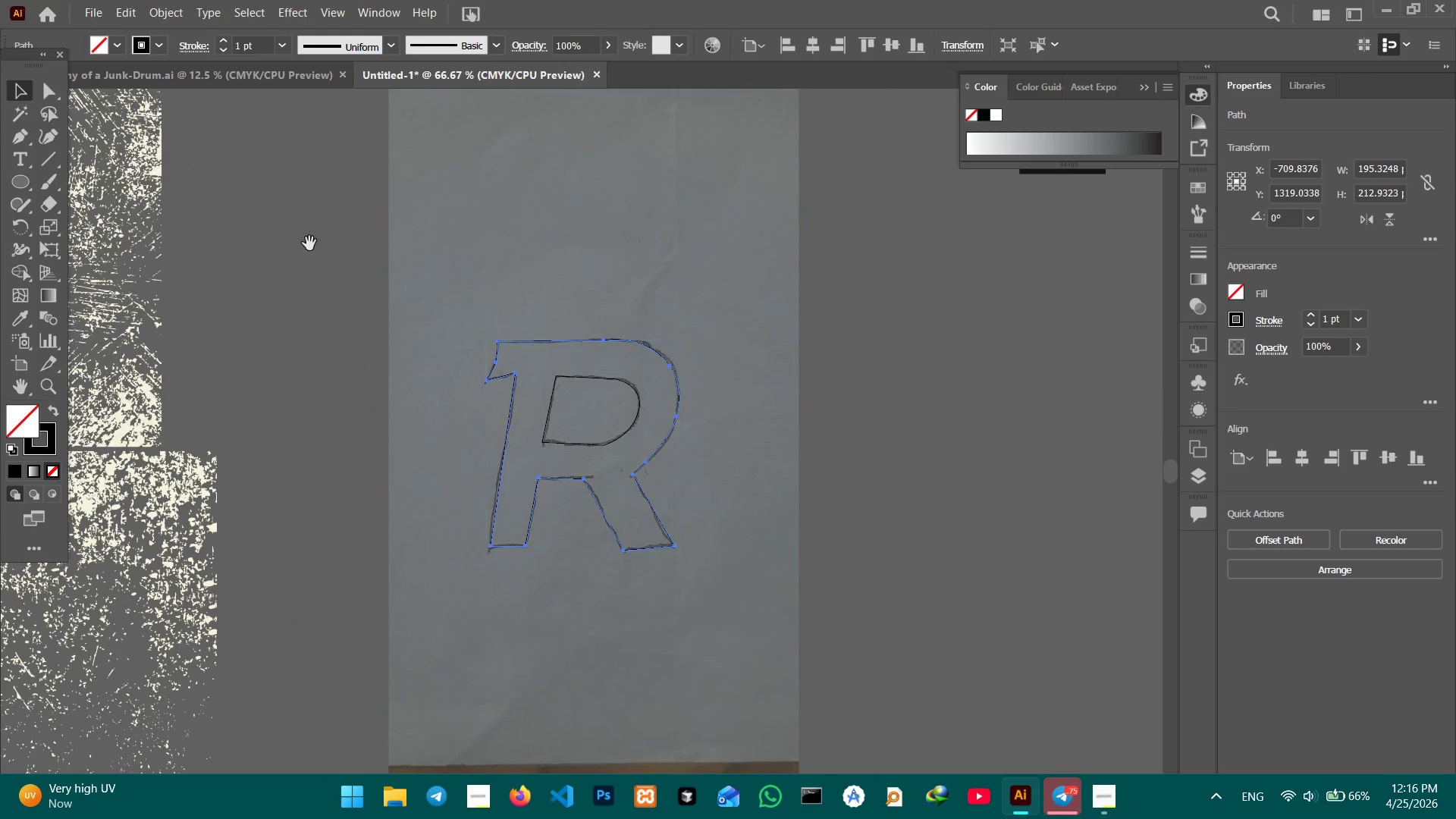 
hold_key(key=Space, duration=1.5)
 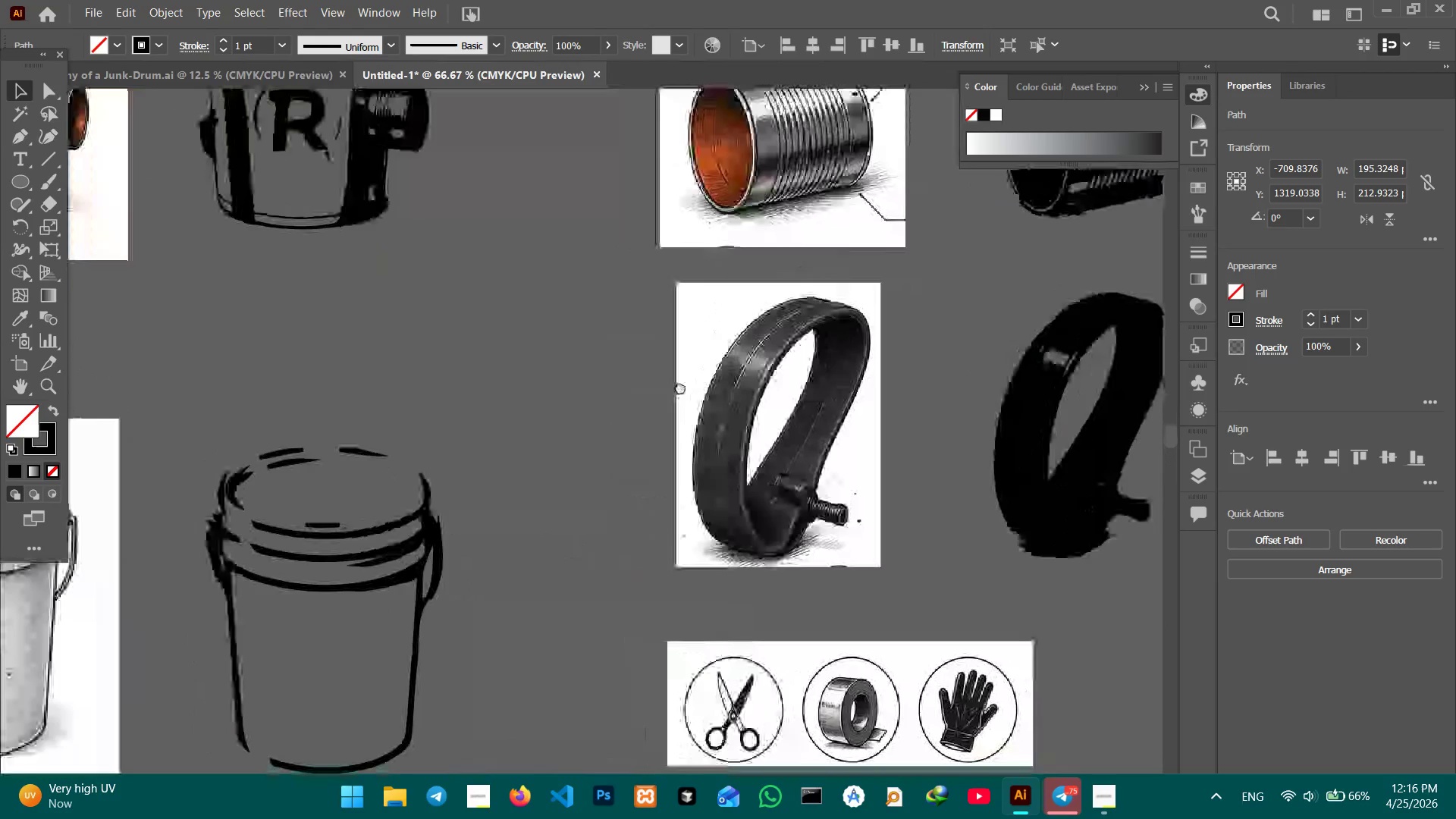 
left_click_drag(start_coordinate=[356, 253], to_coordinate=[387, 513])
 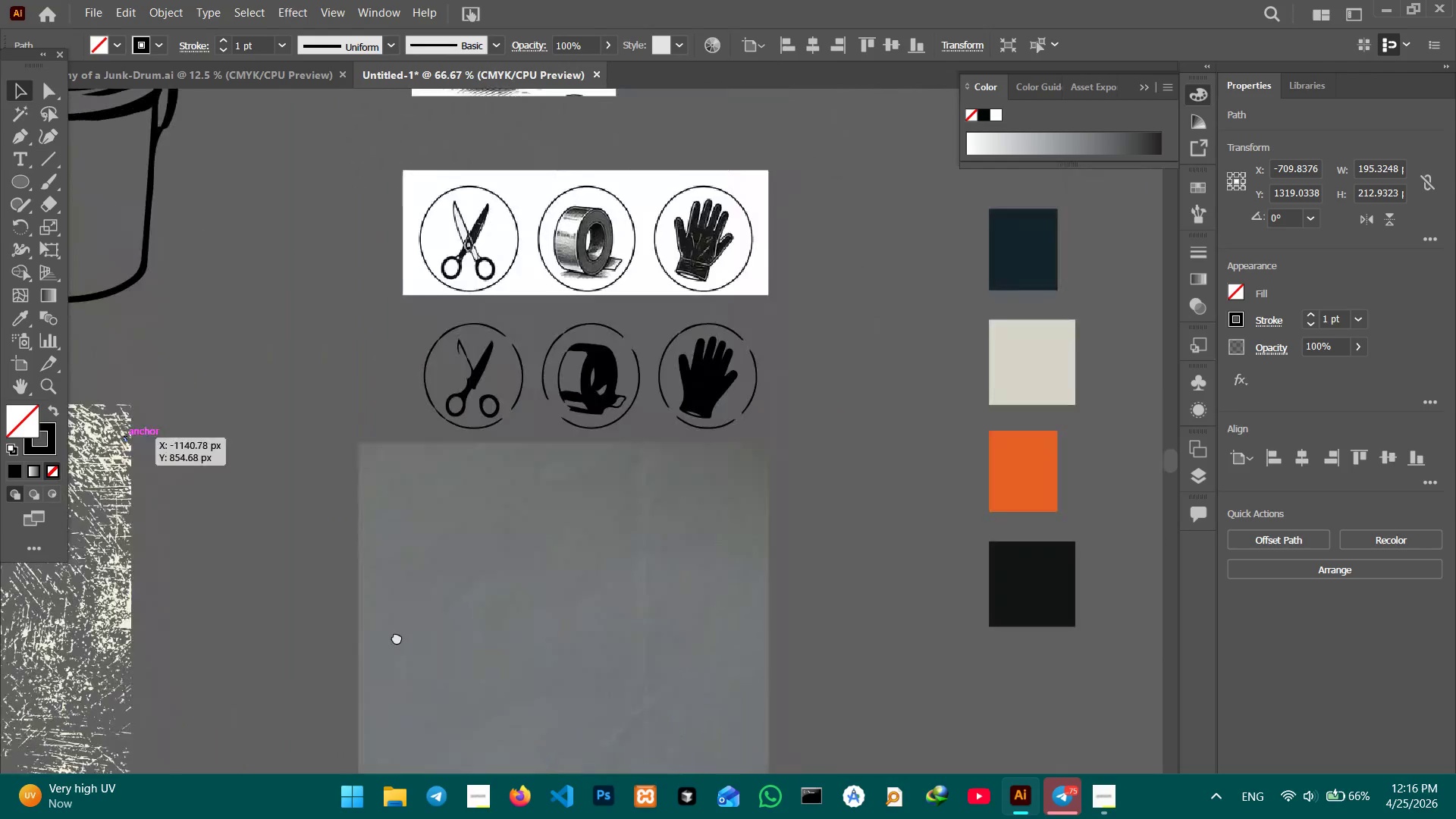 
left_click_drag(start_coordinate=[457, 438], to_coordinate=[397, 634])
 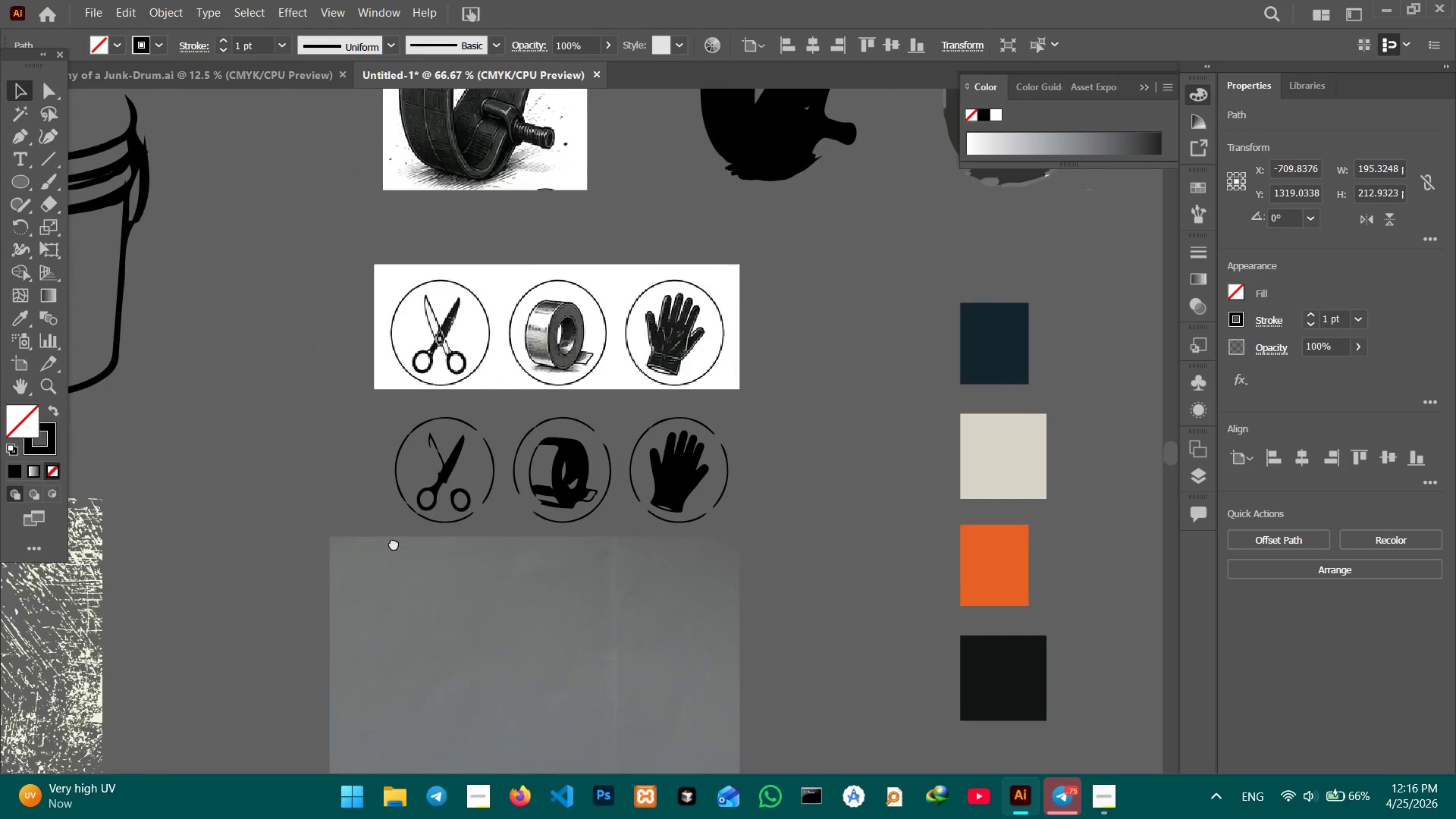 
left_click_drag(start_coordinate=[441, 397], to_coordinate=[385, 559])
 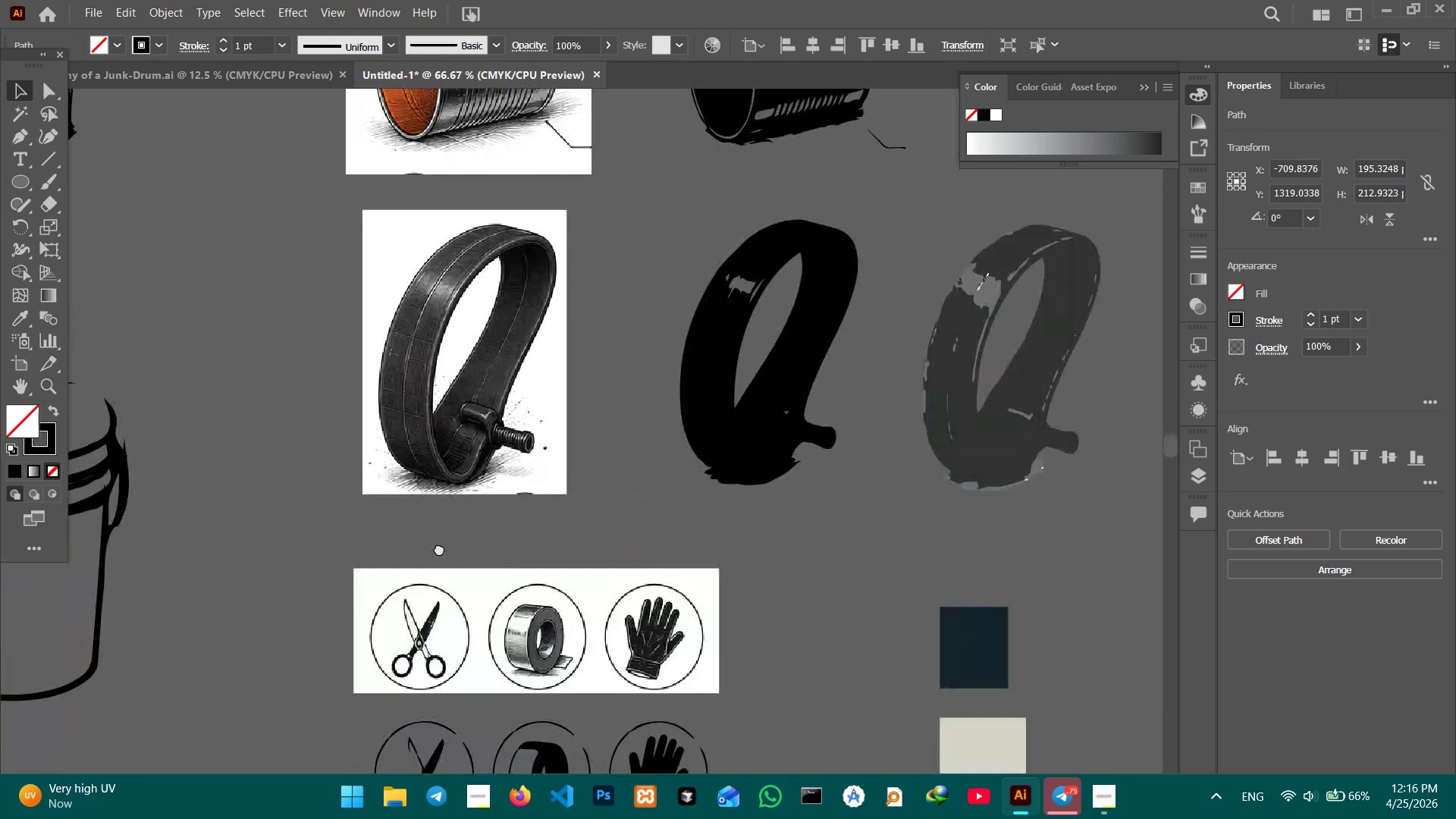 
left_click_drag(start_coordinate=[431, 303], to_coordinate=[440, 549])
 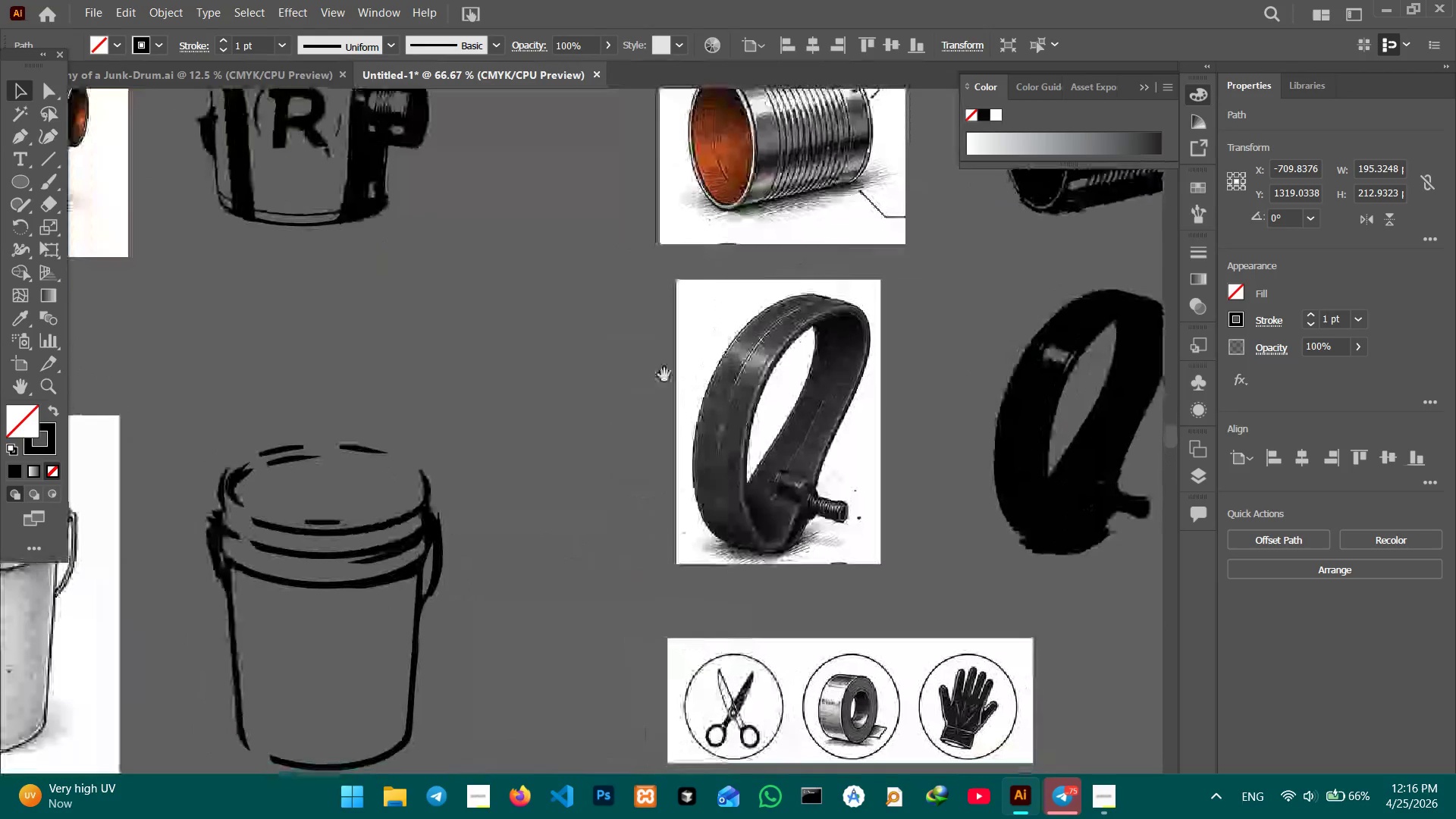 
hold_key(key=Space, duration=1.26)
 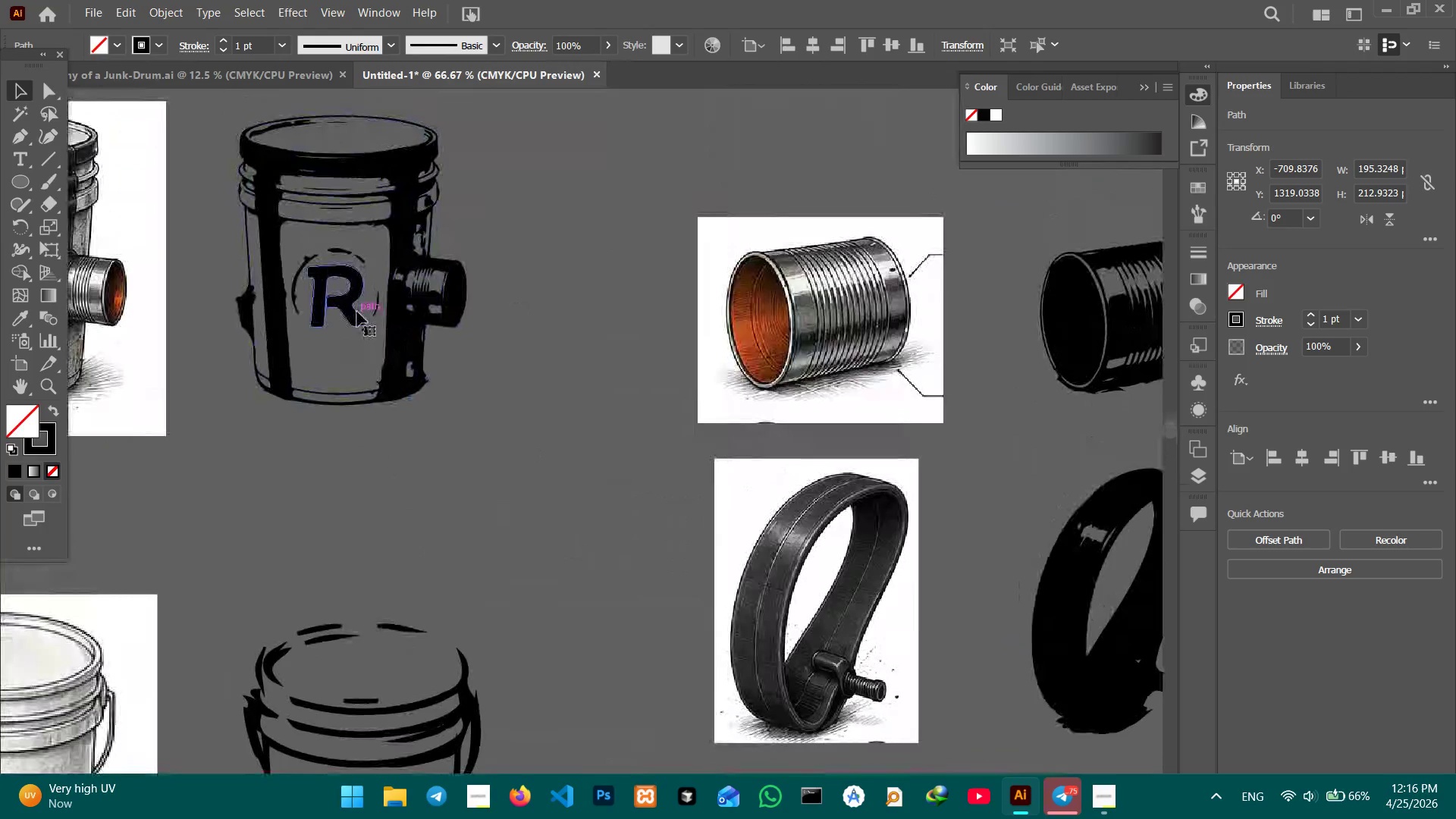 
left_click_drag(start_coordinate=[367, 339], to_coordinate=[679, 383])
 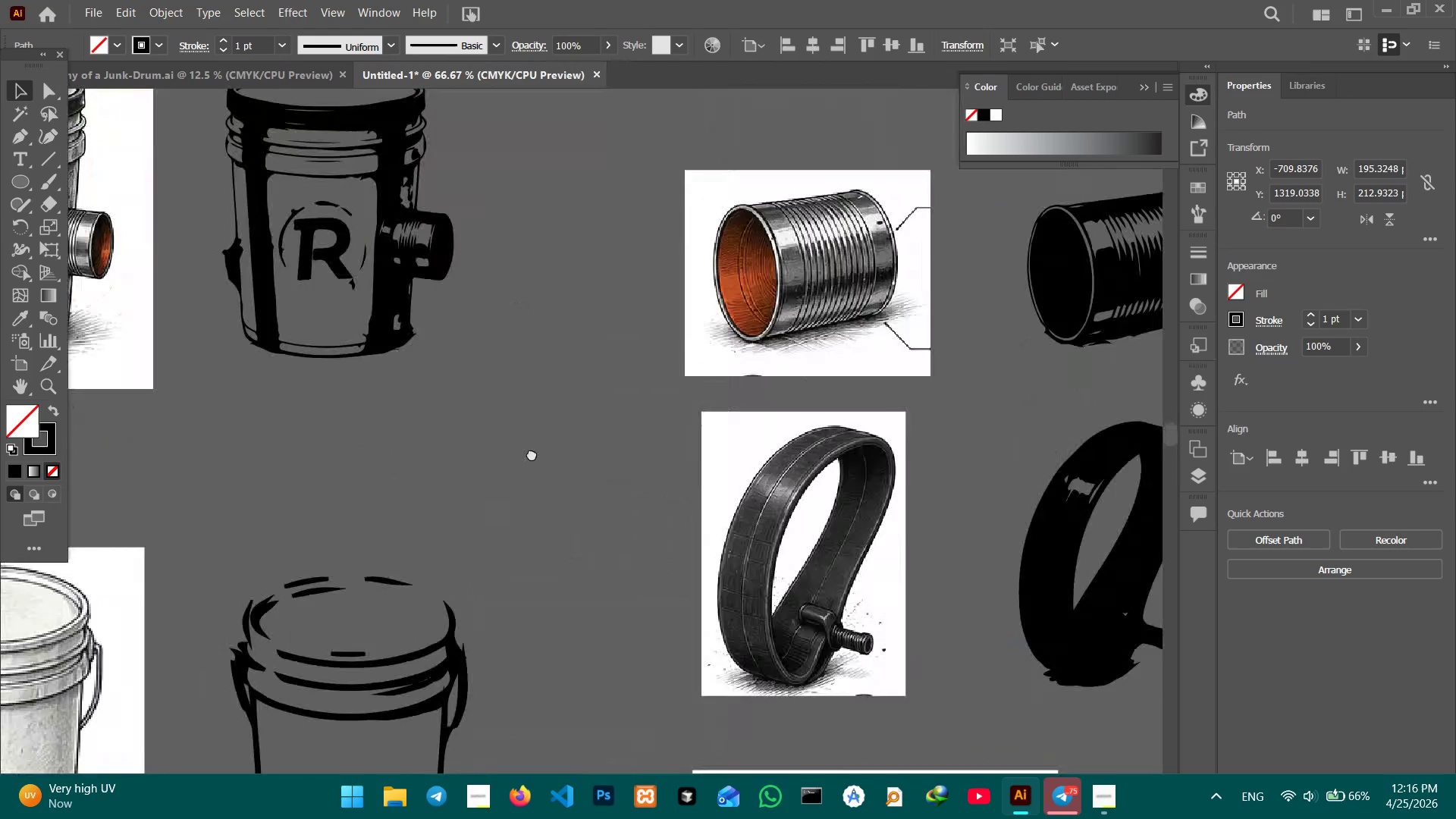 
left_click_drag(start_coordinate=[498, 289], to_coordinate=[537, 468])
 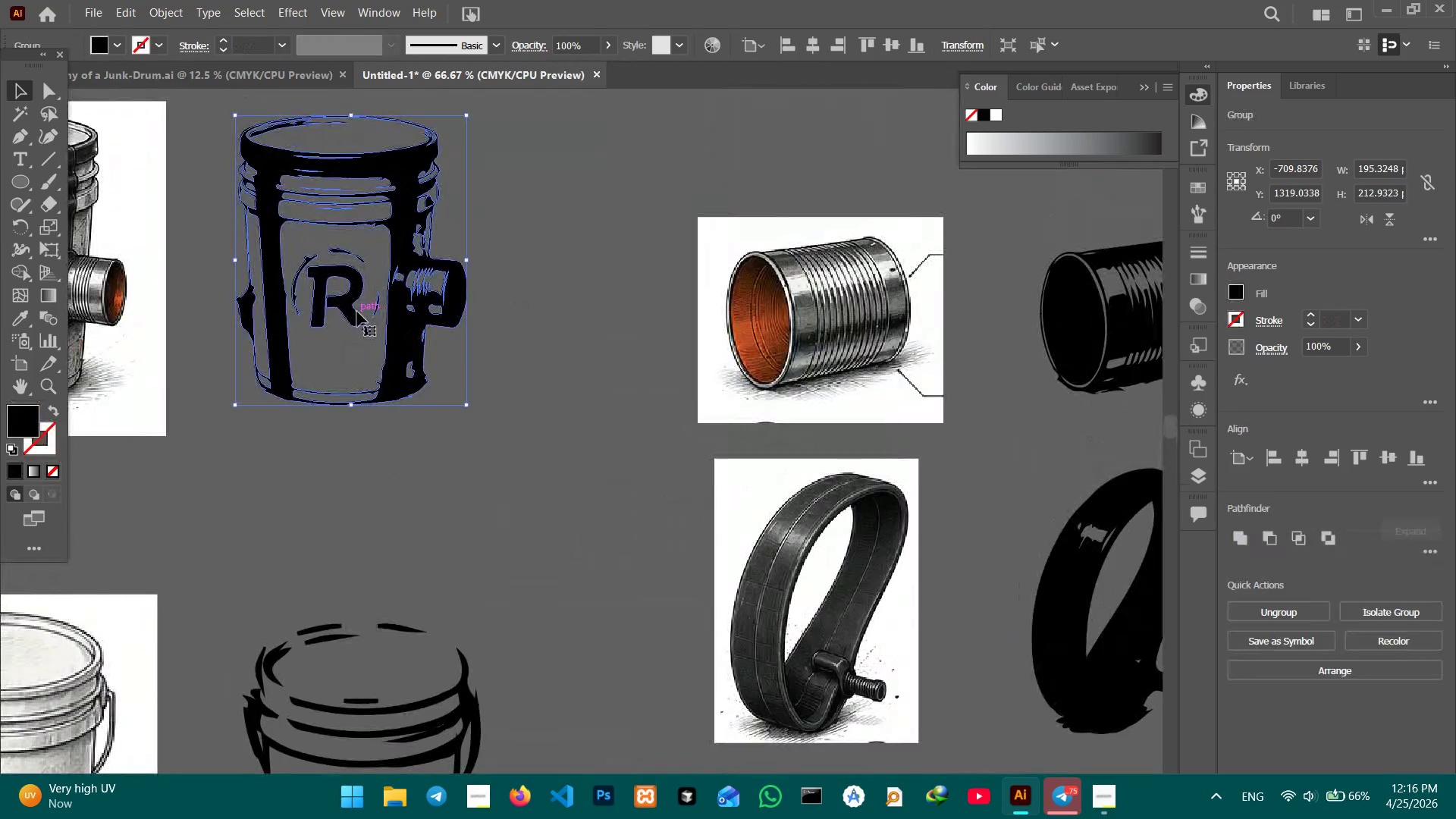 
double_click([357, 312])
 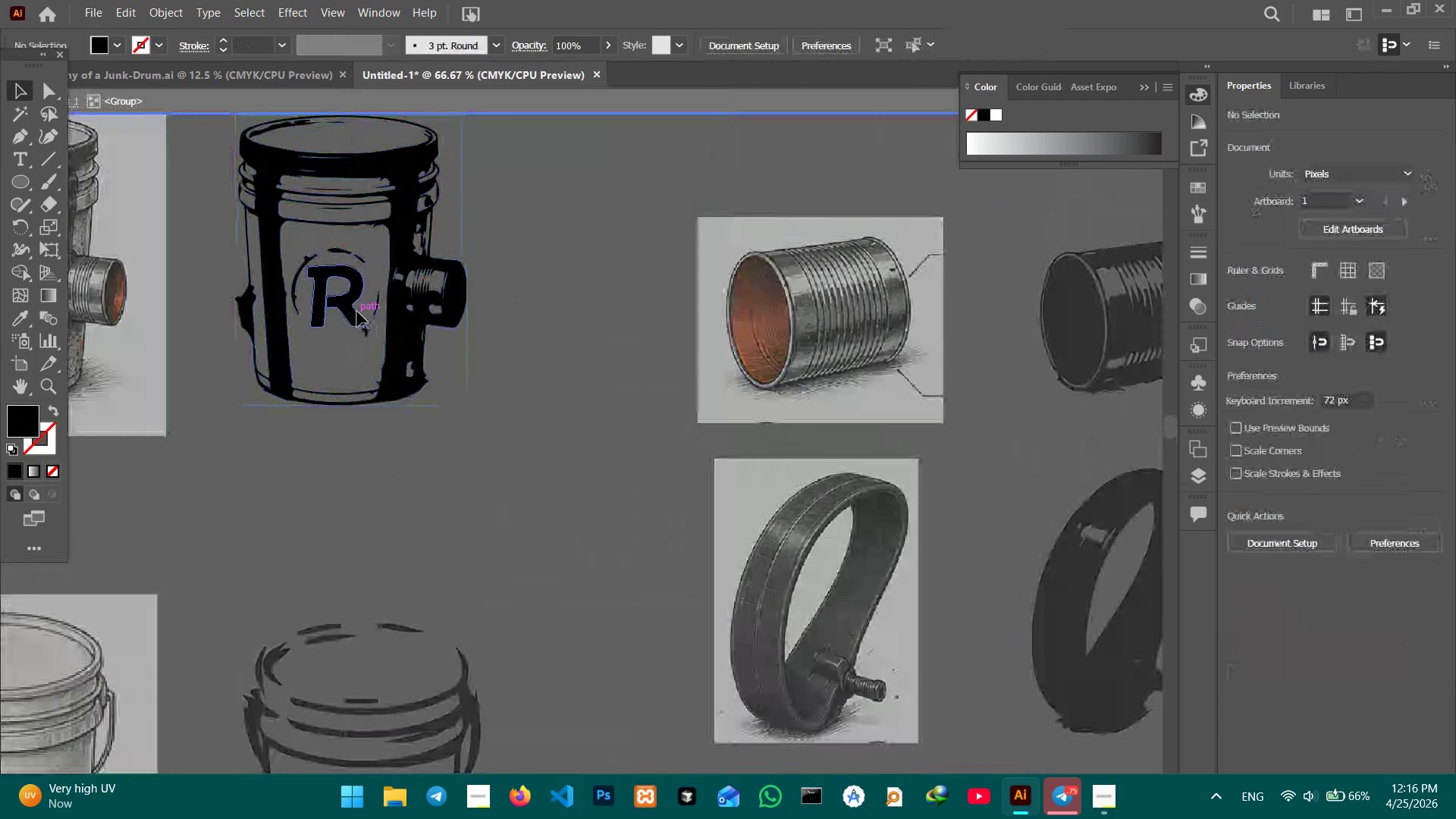 
triple_click([357, 312])
 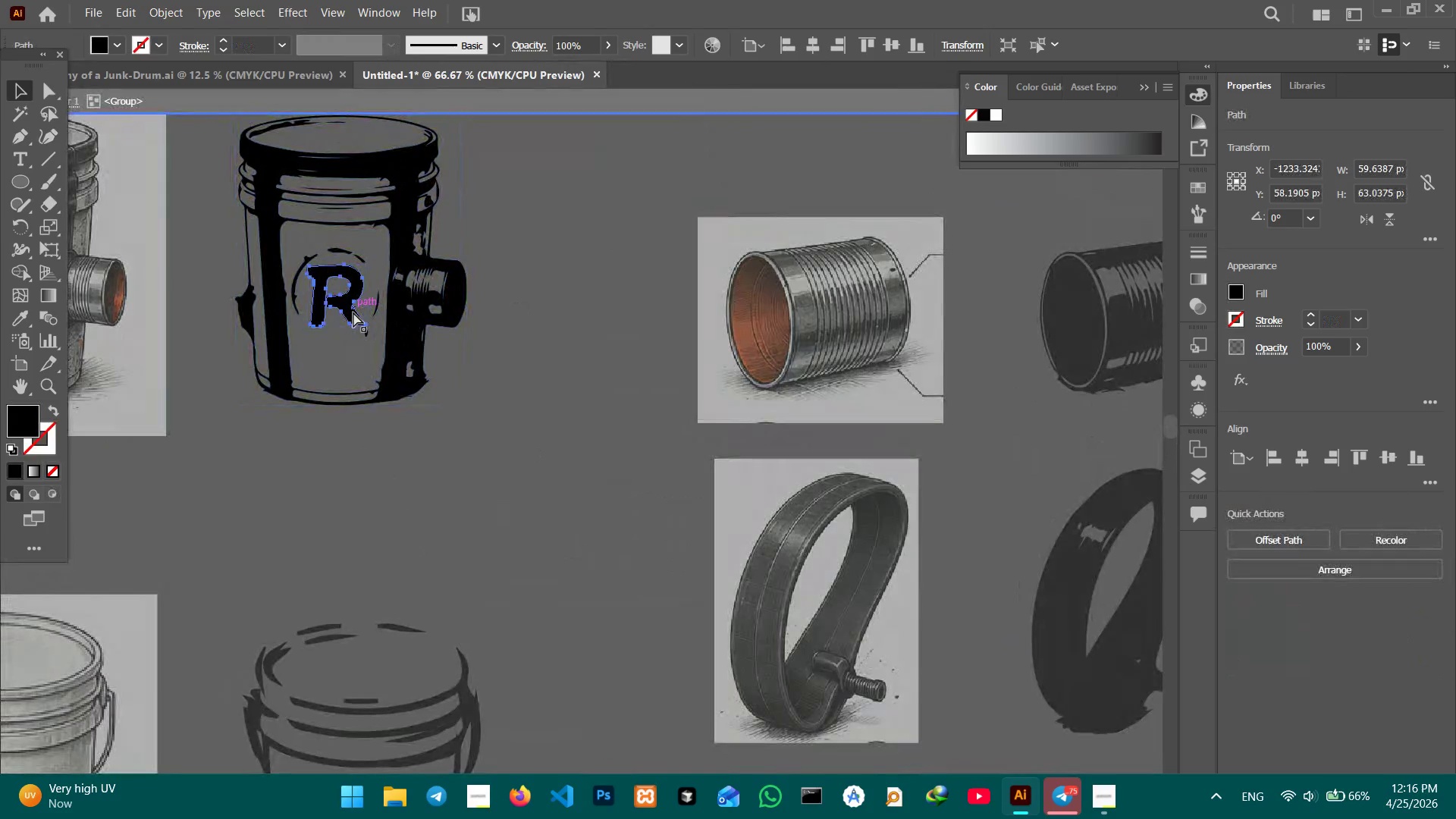 
key(Control+C)
 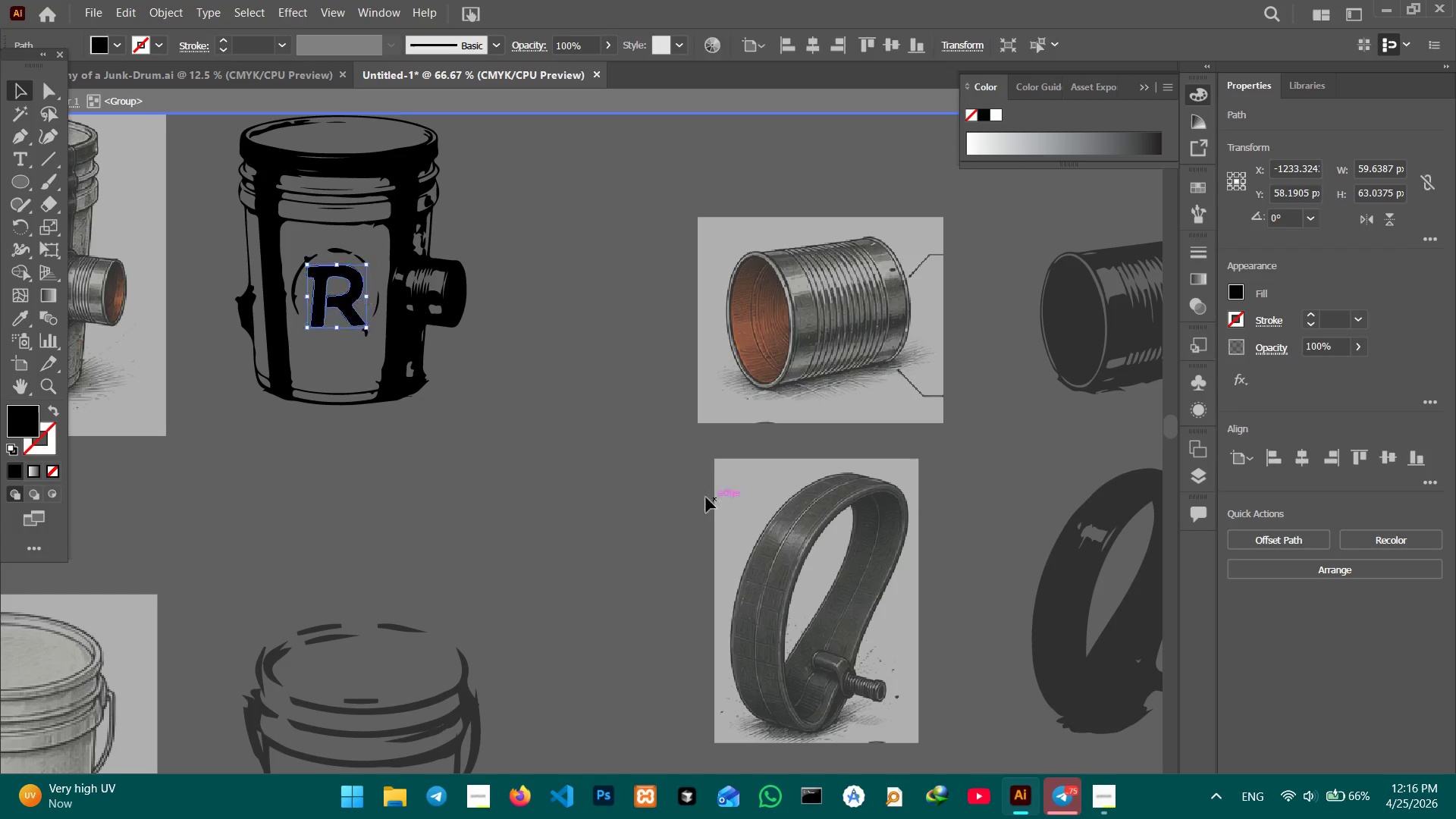 
double_click([704, 497])
 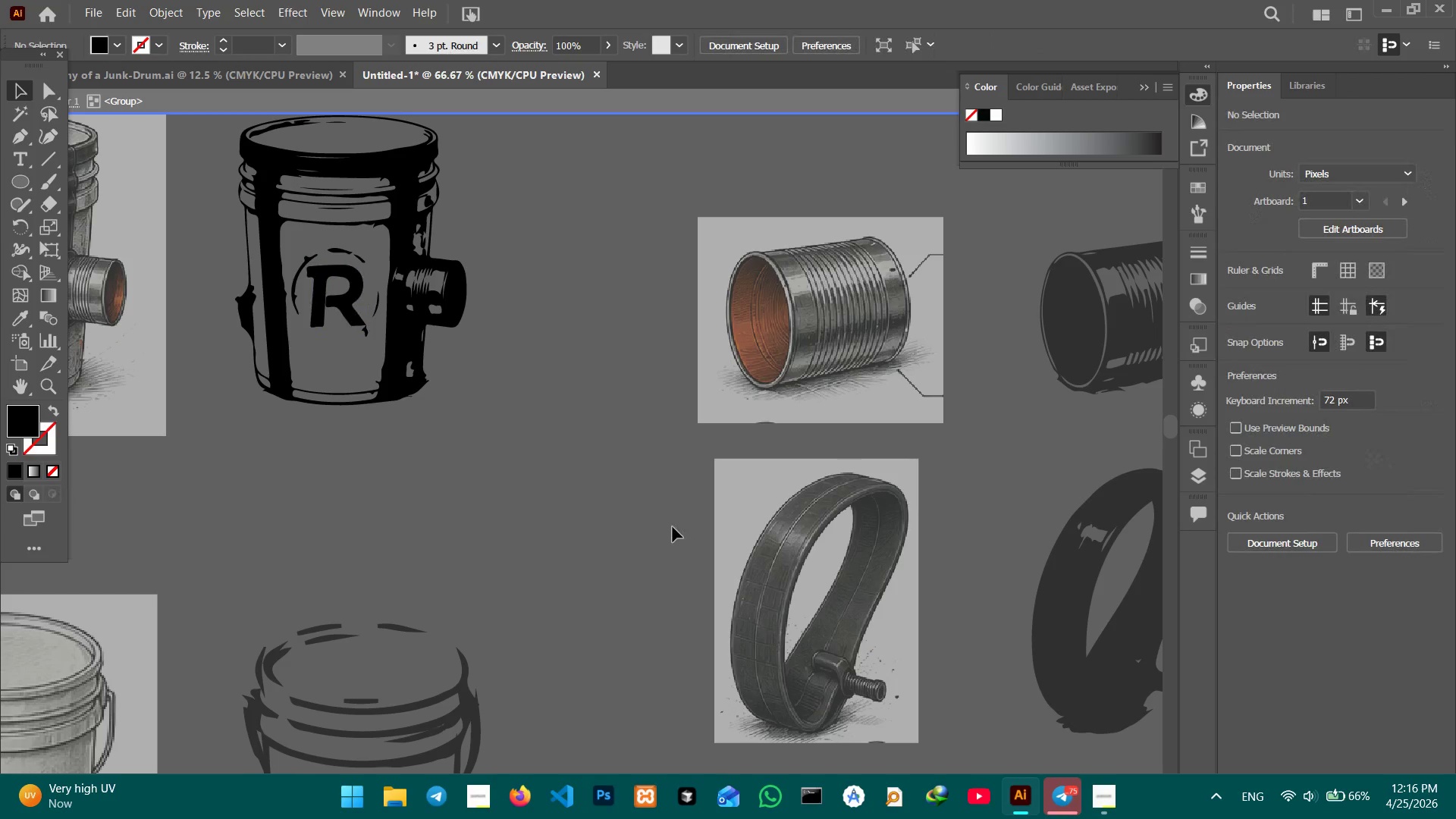 
double_click([673, 527])
 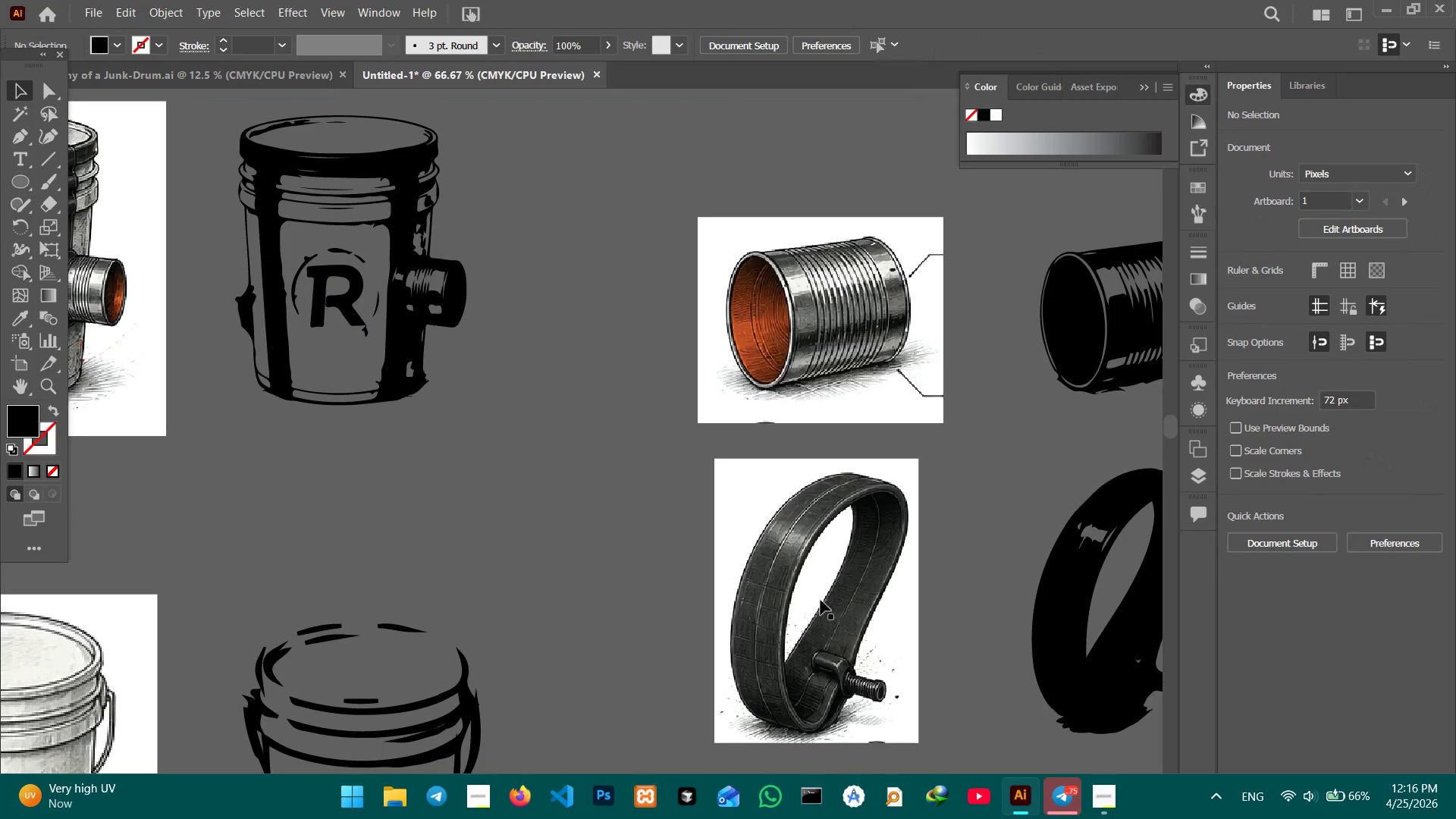 
hold_key(key=Space, duration=1.5)
 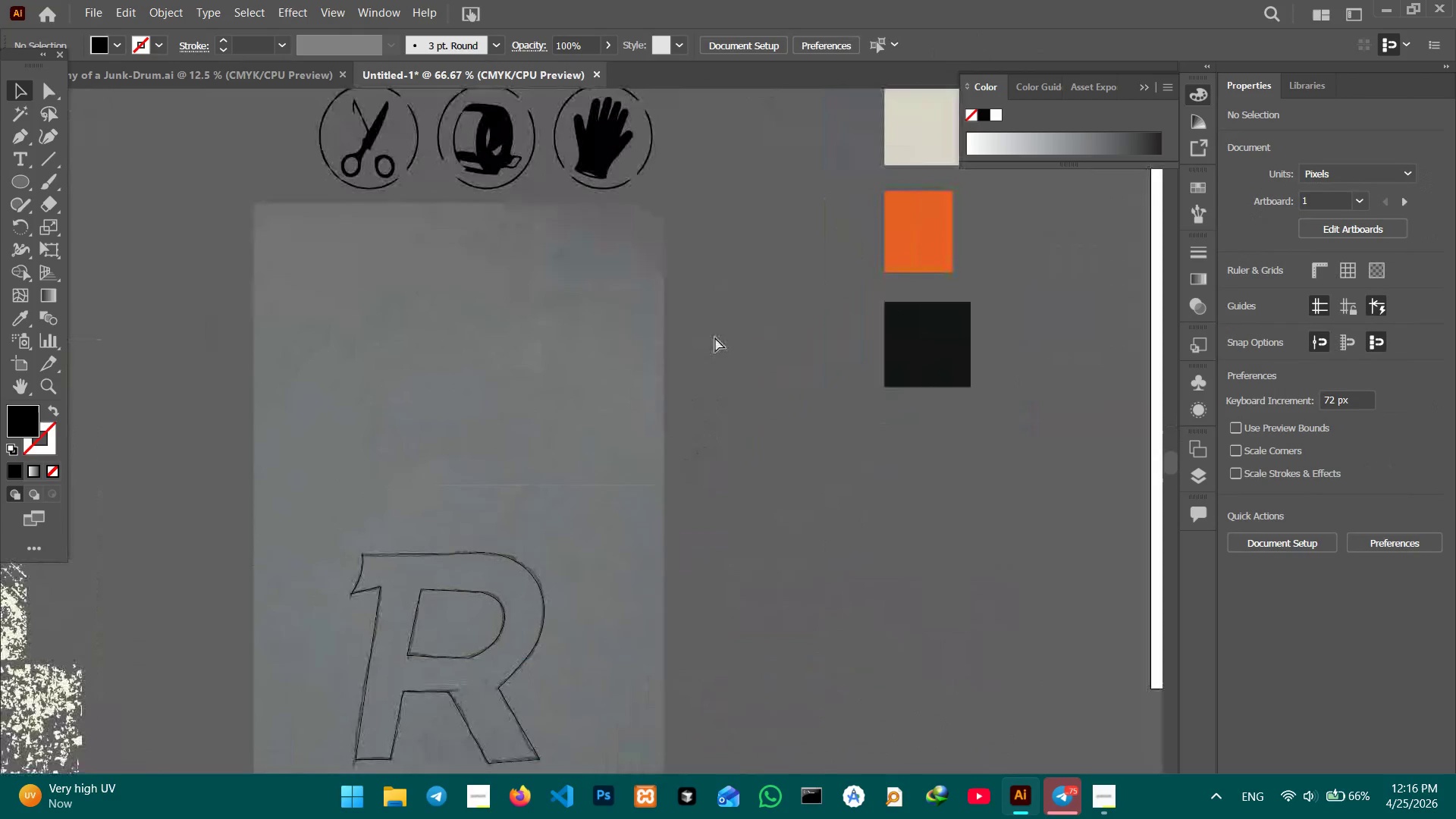 
left_click_drag(start_coordinate=[888, 674], to_coordinate=[811, 348])
 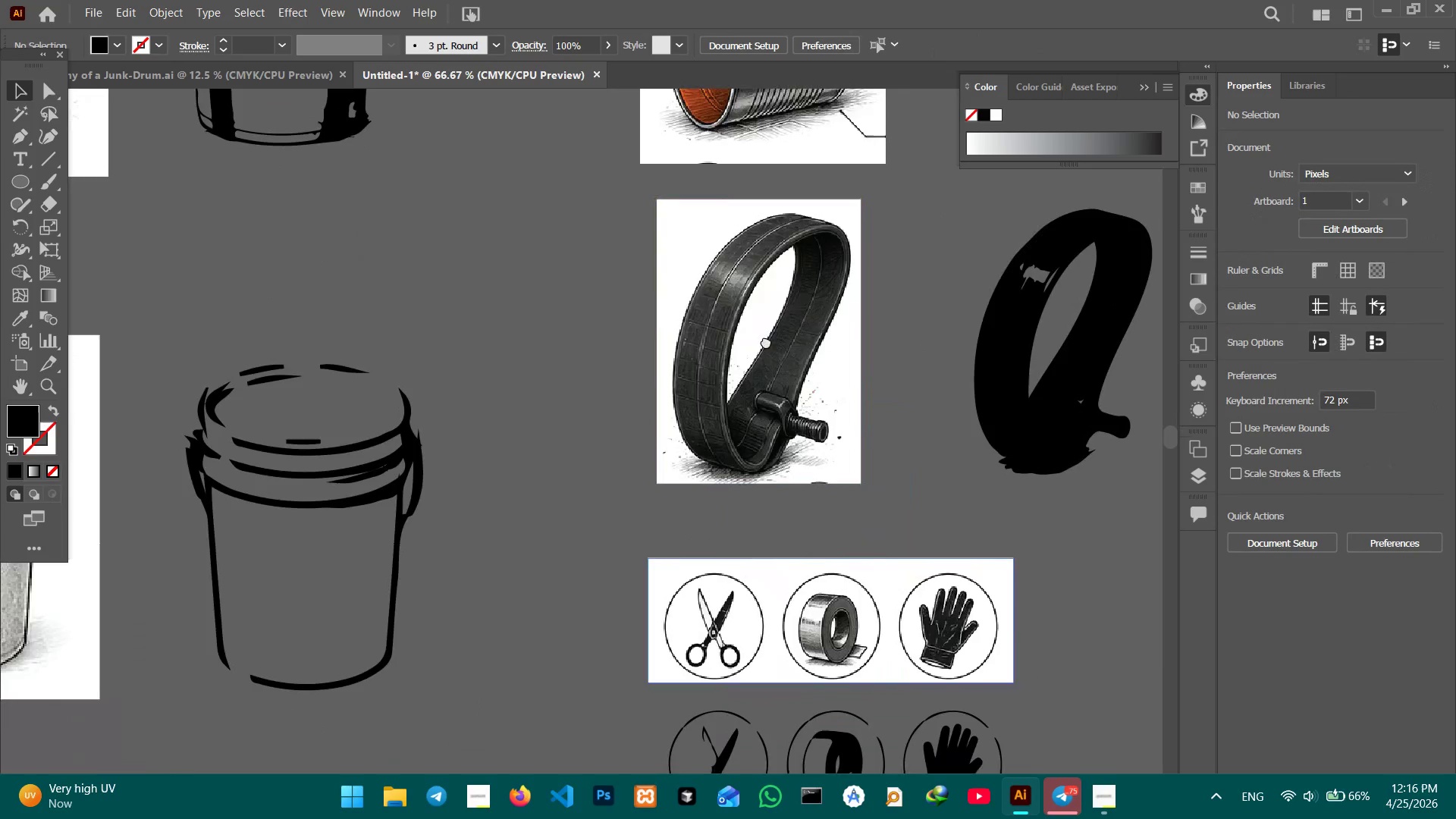 
left_click_drag(start_coordinate=[926, 546], to_coordinate=[680, 229])
 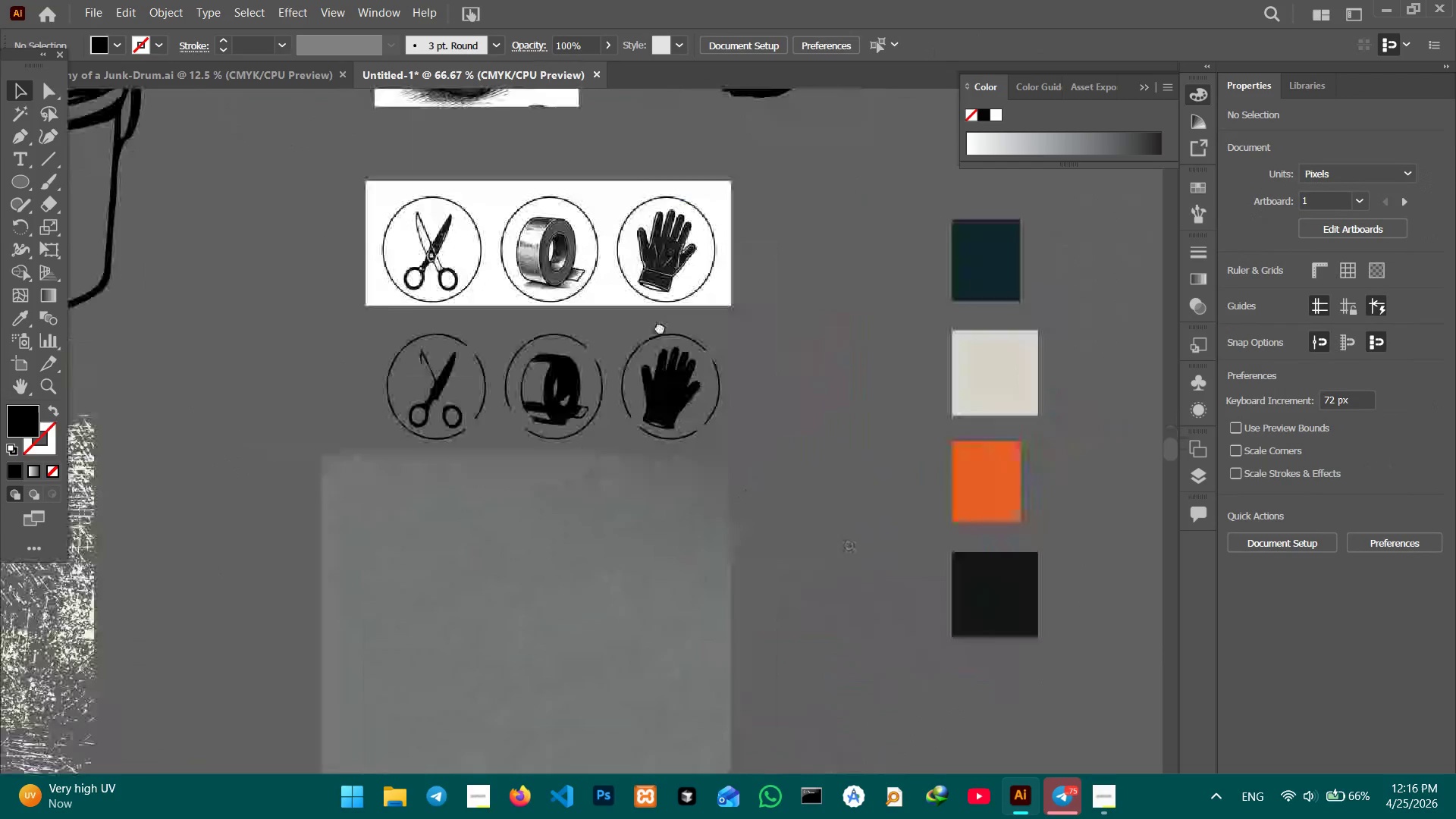 
left_click_drag(start_coordinate=[855, 557], to_coordinate=[645, 304])
 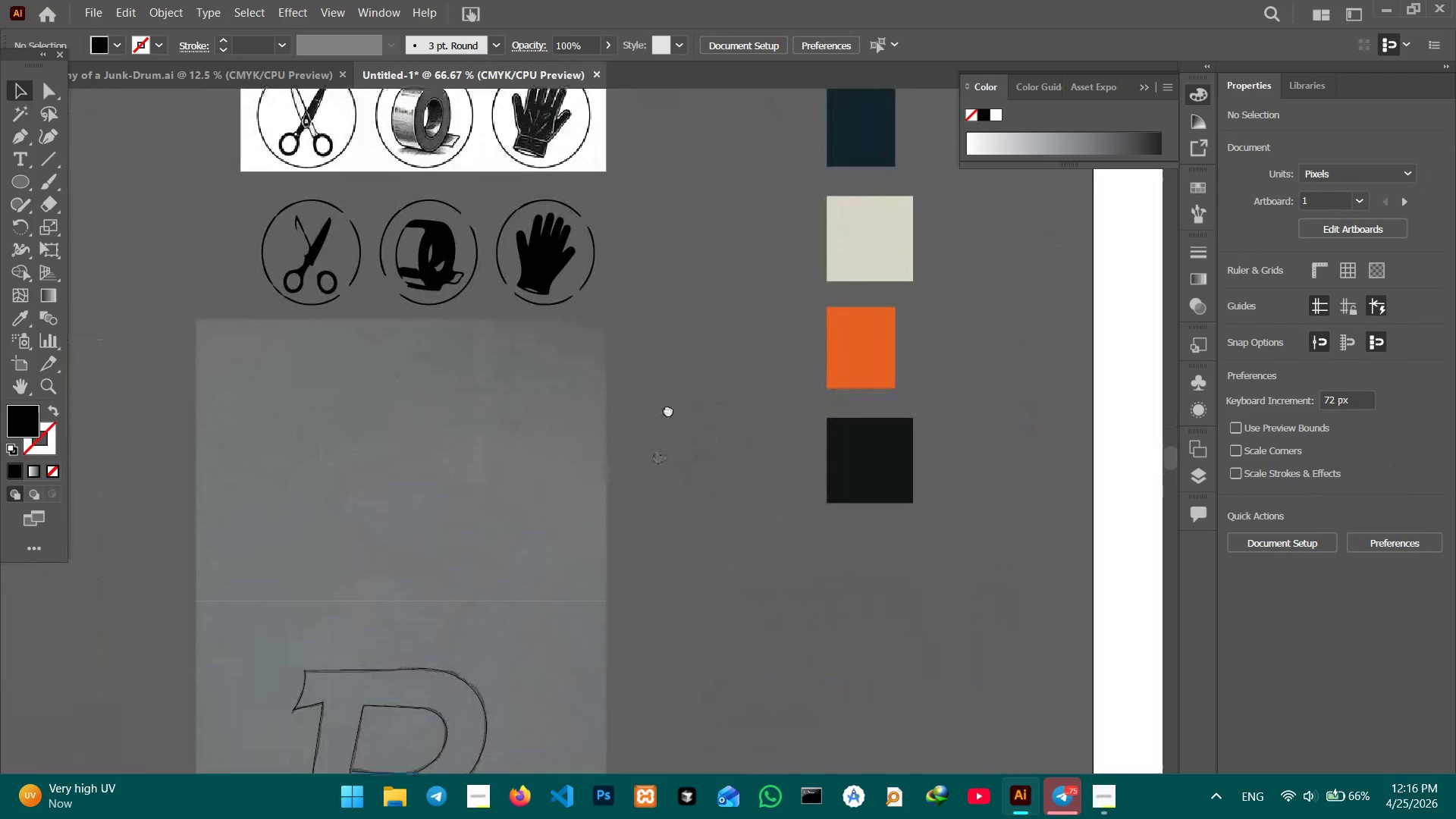 
left_click_drag(start_coordinate=[657, 457], to_coordinate=[715, 337])
 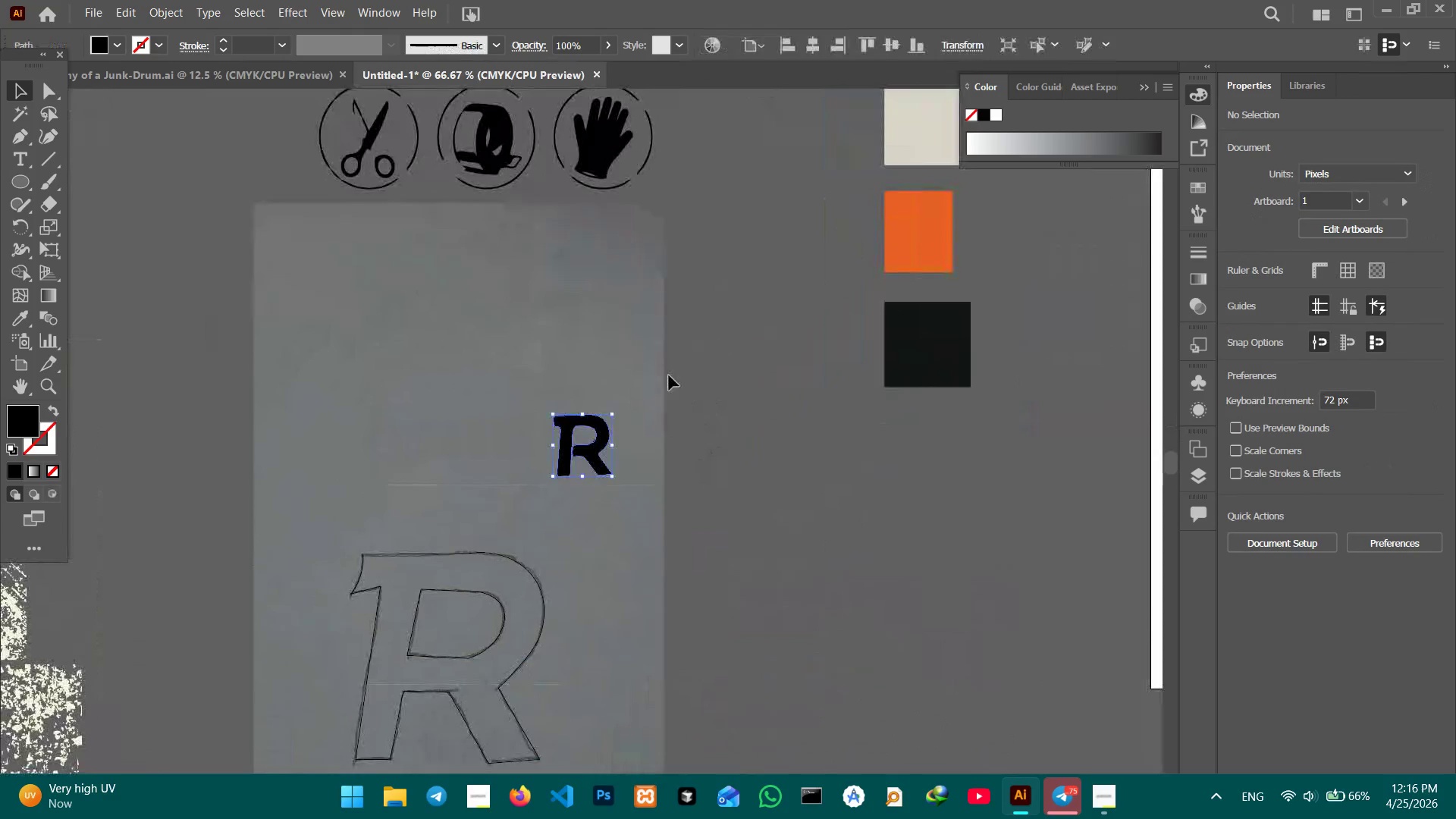 
key(Space)
 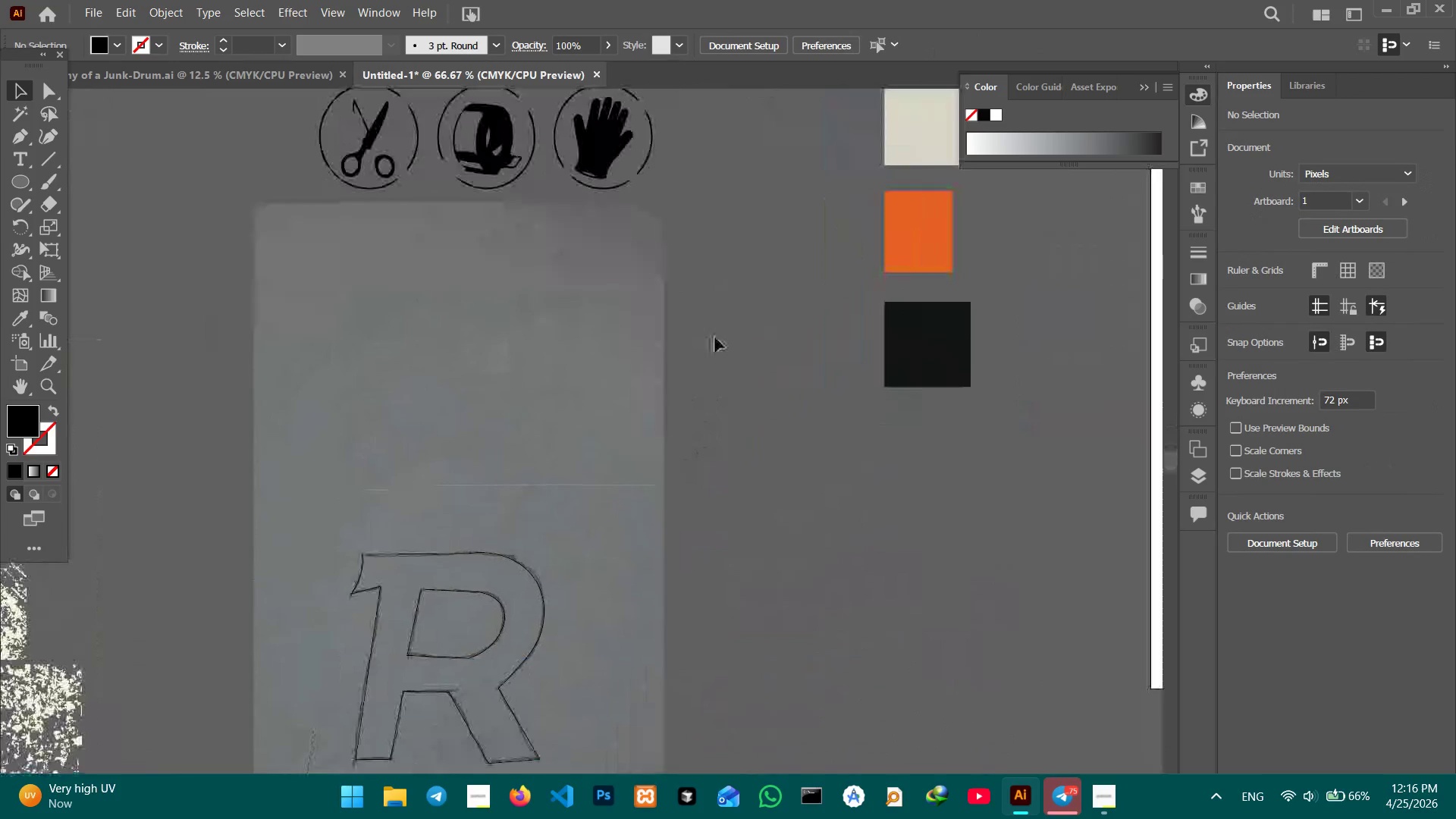 
key(Space)
 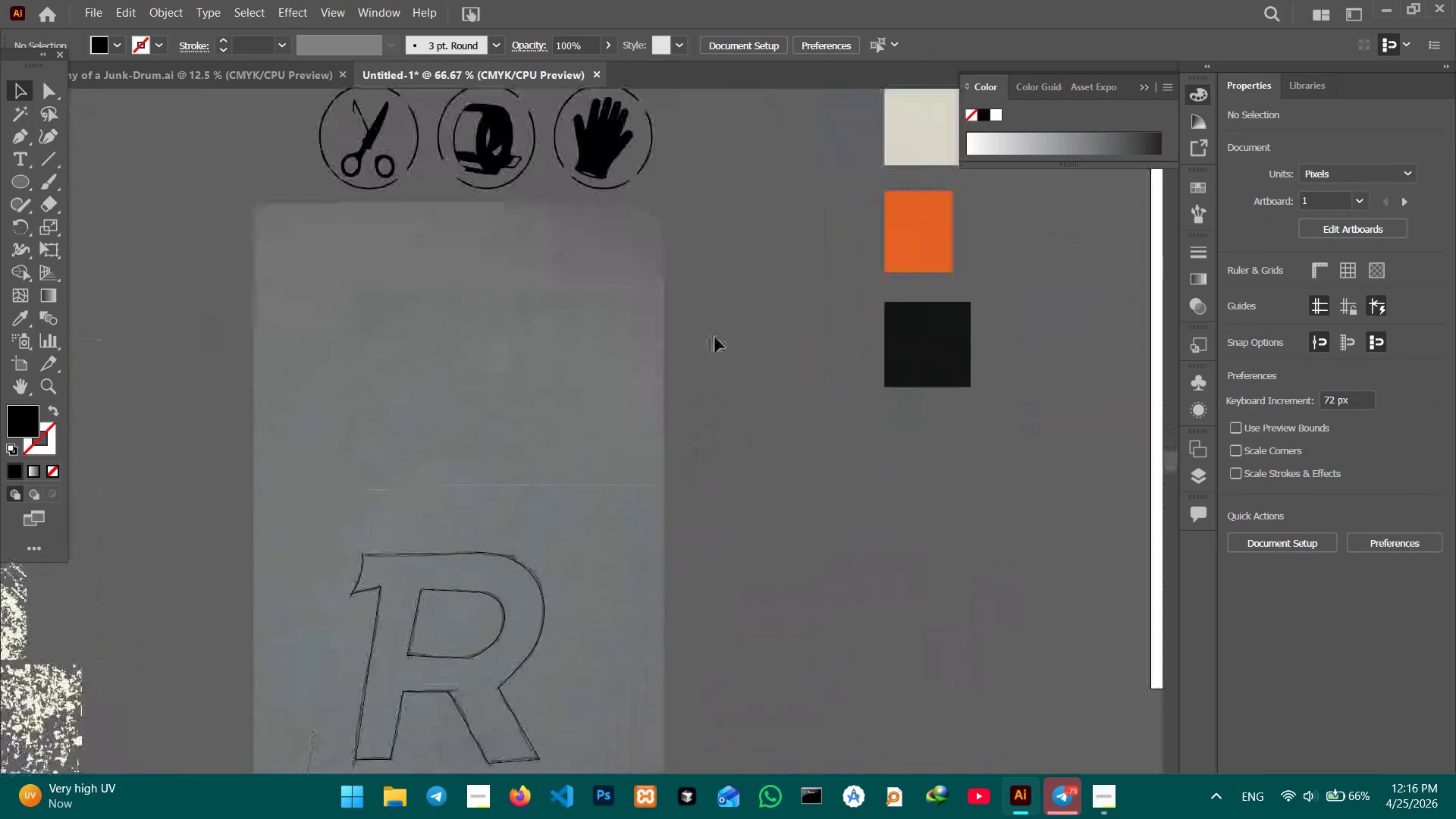 
key(Space)
 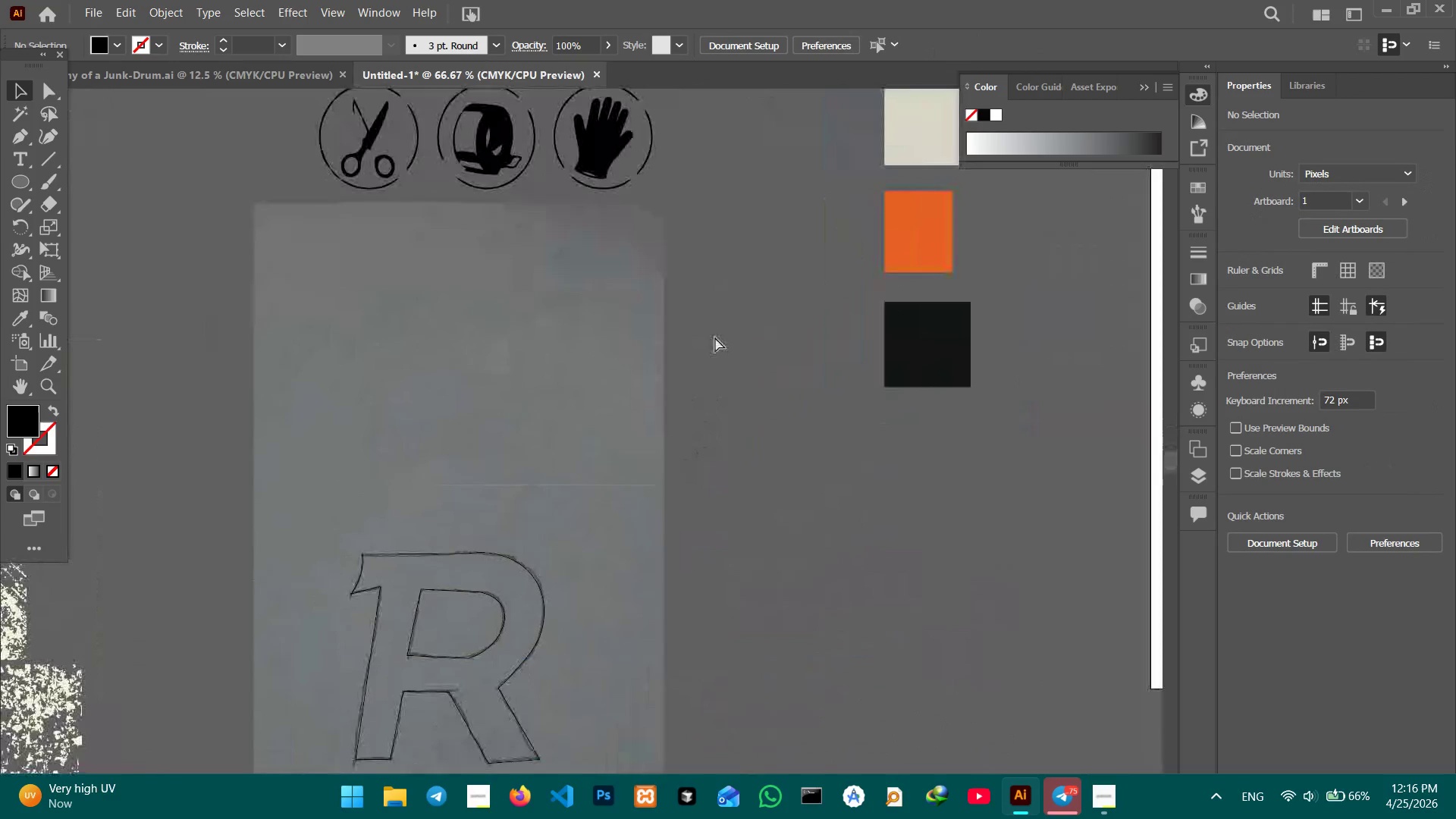 
key(Space)
 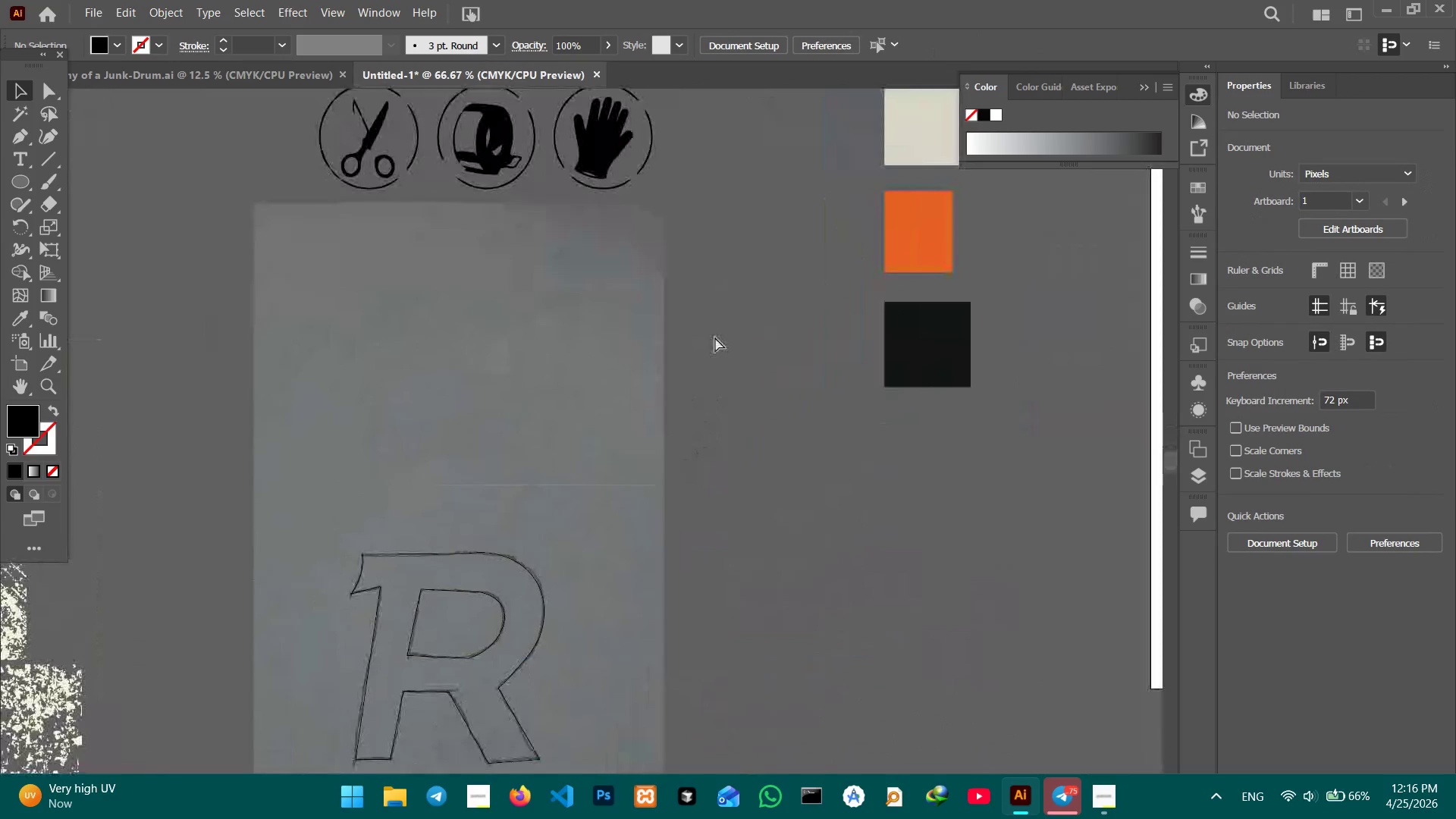 
key(Control+V)
 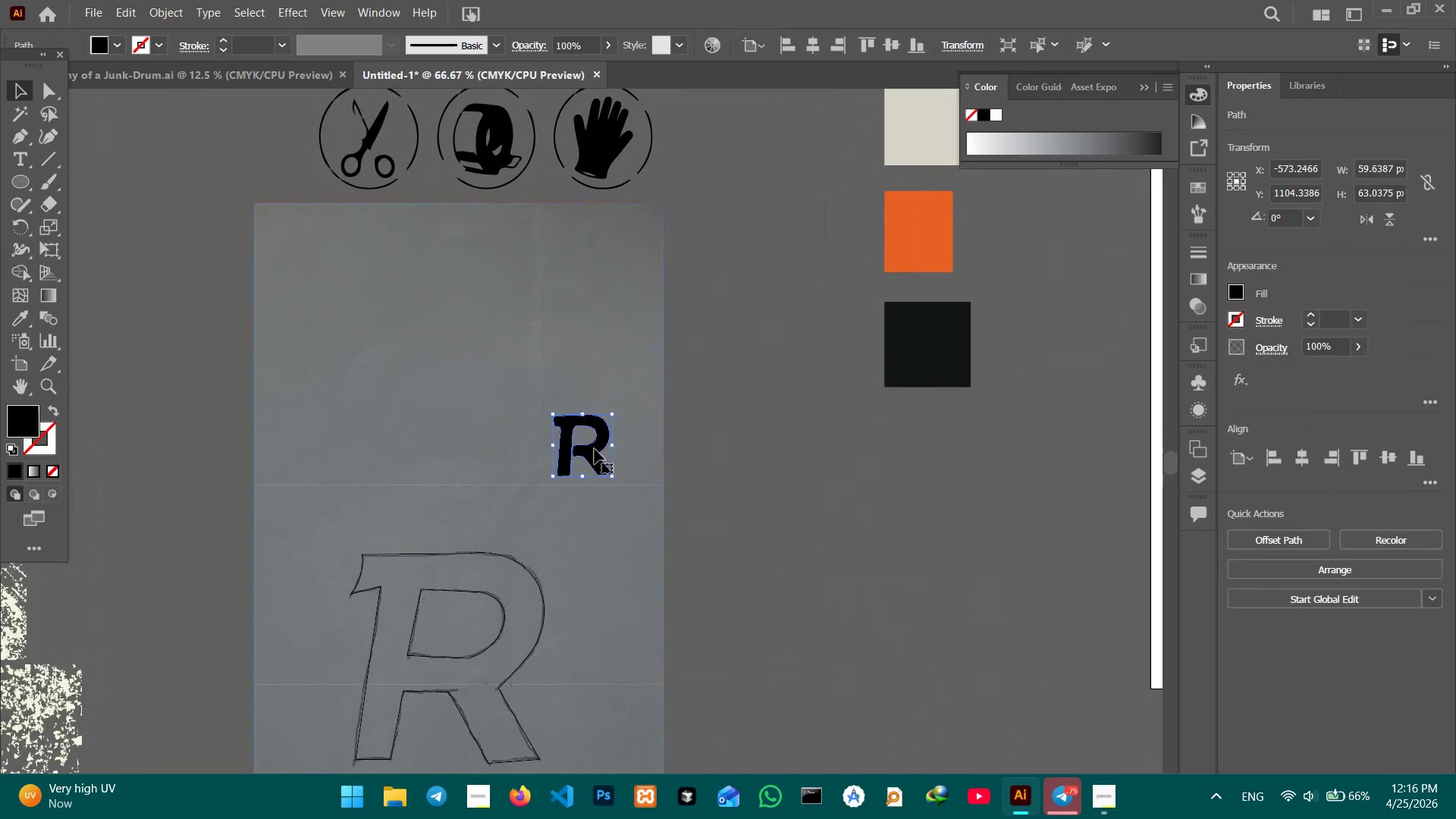 
left_click_drag(start_coordinate=[595, 450], to_coordinate=[455, 333])
 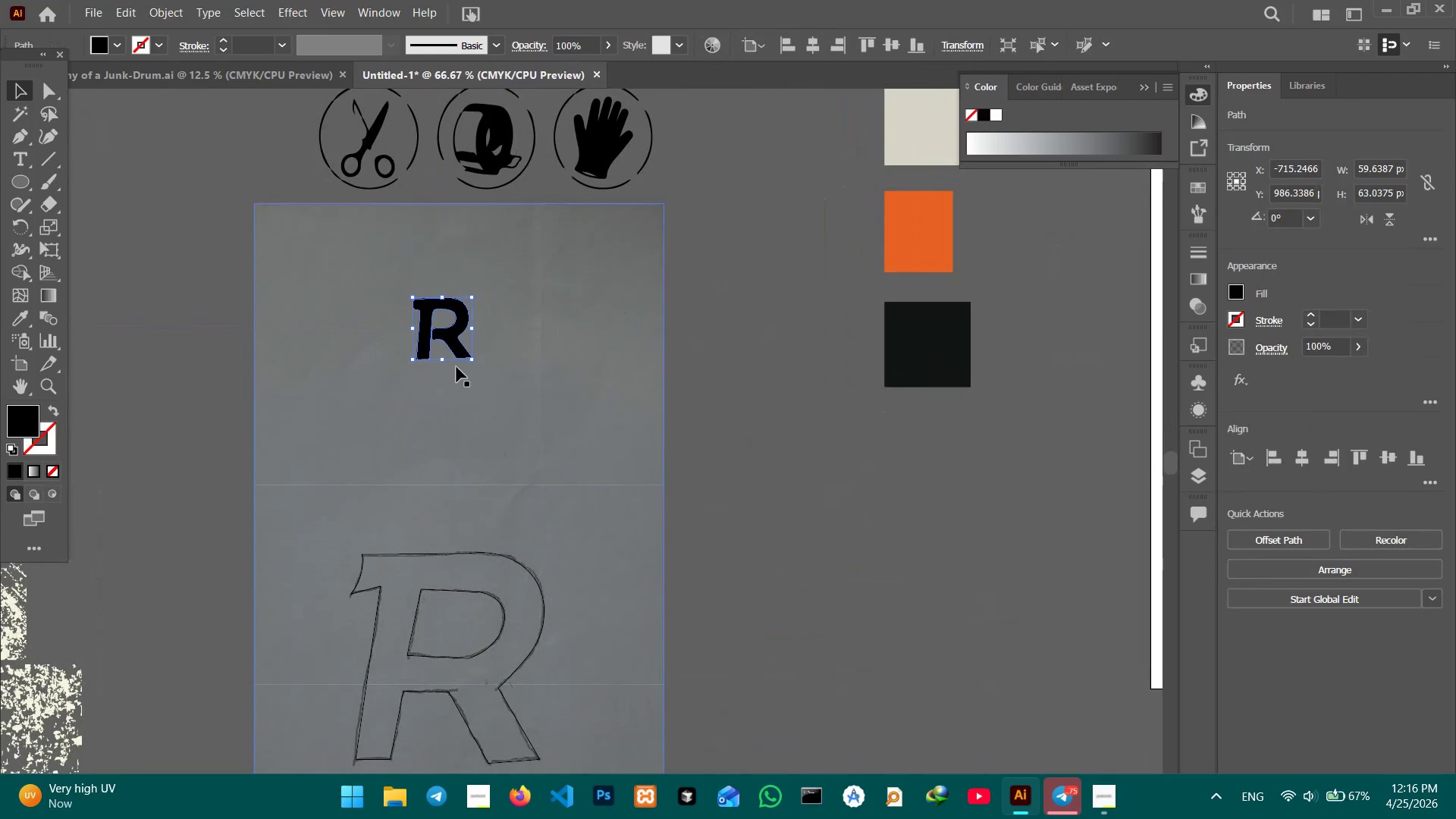 
hold_key(key=ShiftLeft, duration=1.77)
left_click_drag(start_coordinate=[444, 362], to_coordinate=[461, 495])
 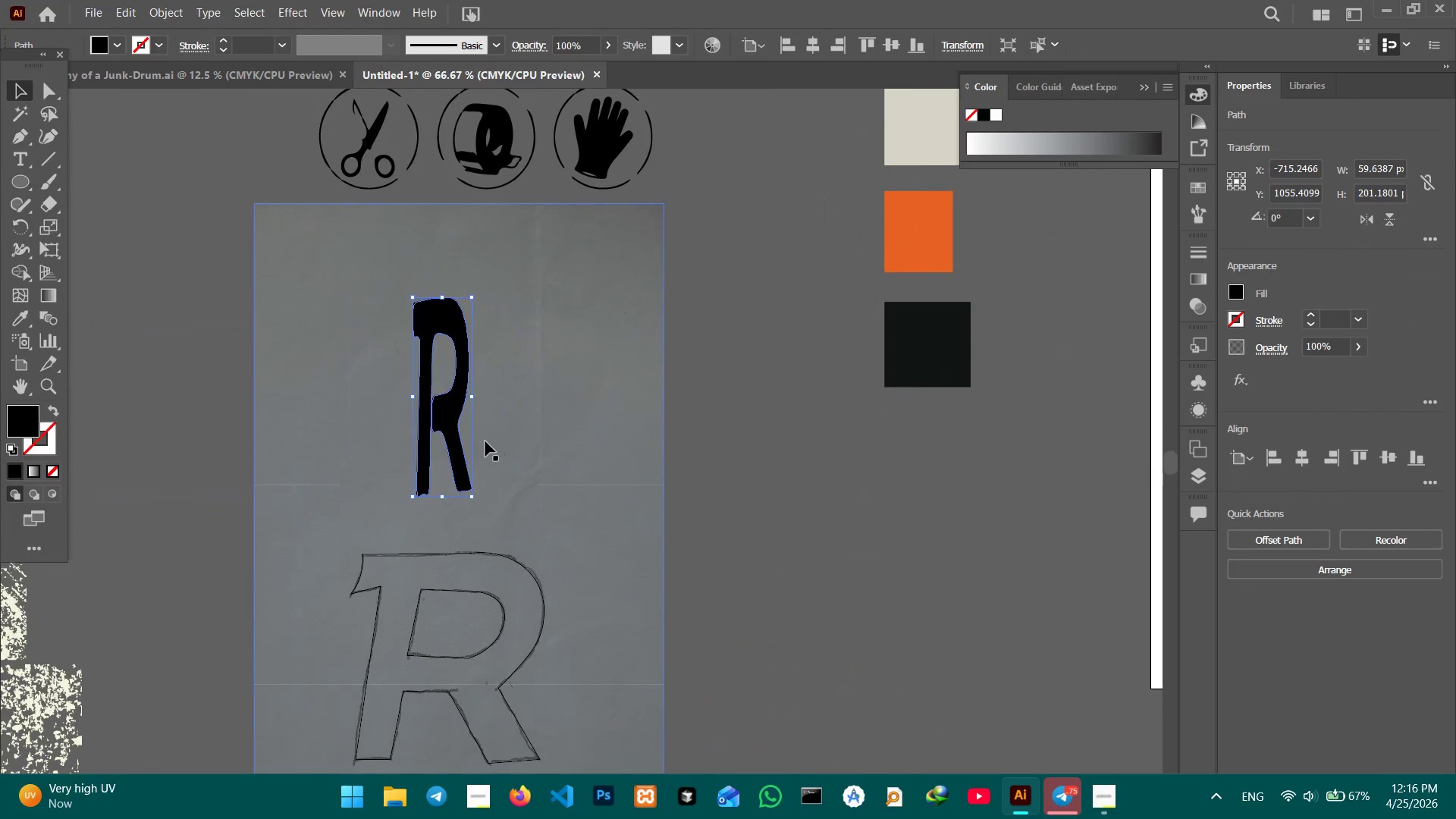 
key(Control+Z)
 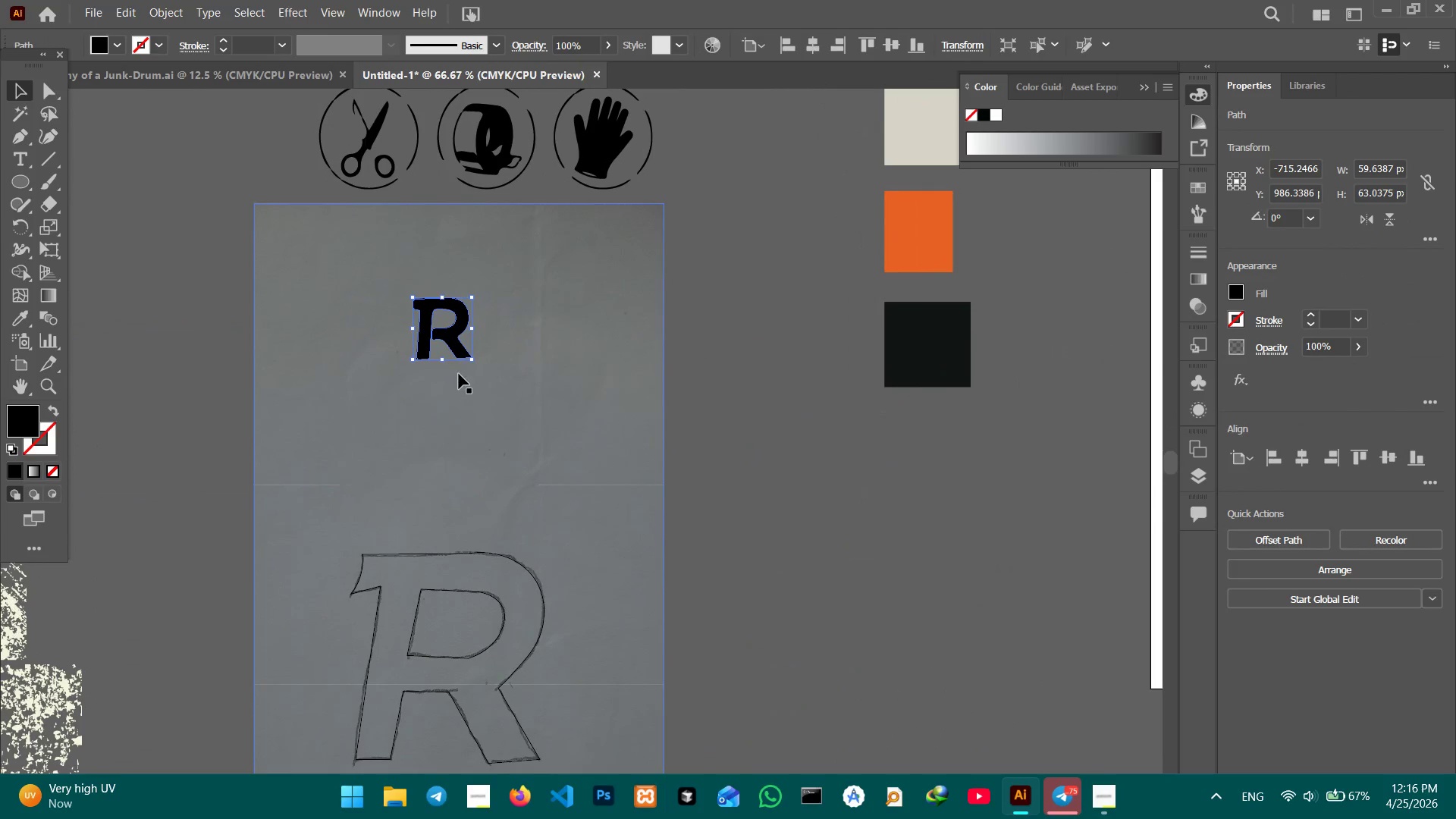 
hold_key(key=ShiftLeft, duration=1.61)
left_click_drag(start_coordinate=[441, 363], to_coordinate=[459, 510])
 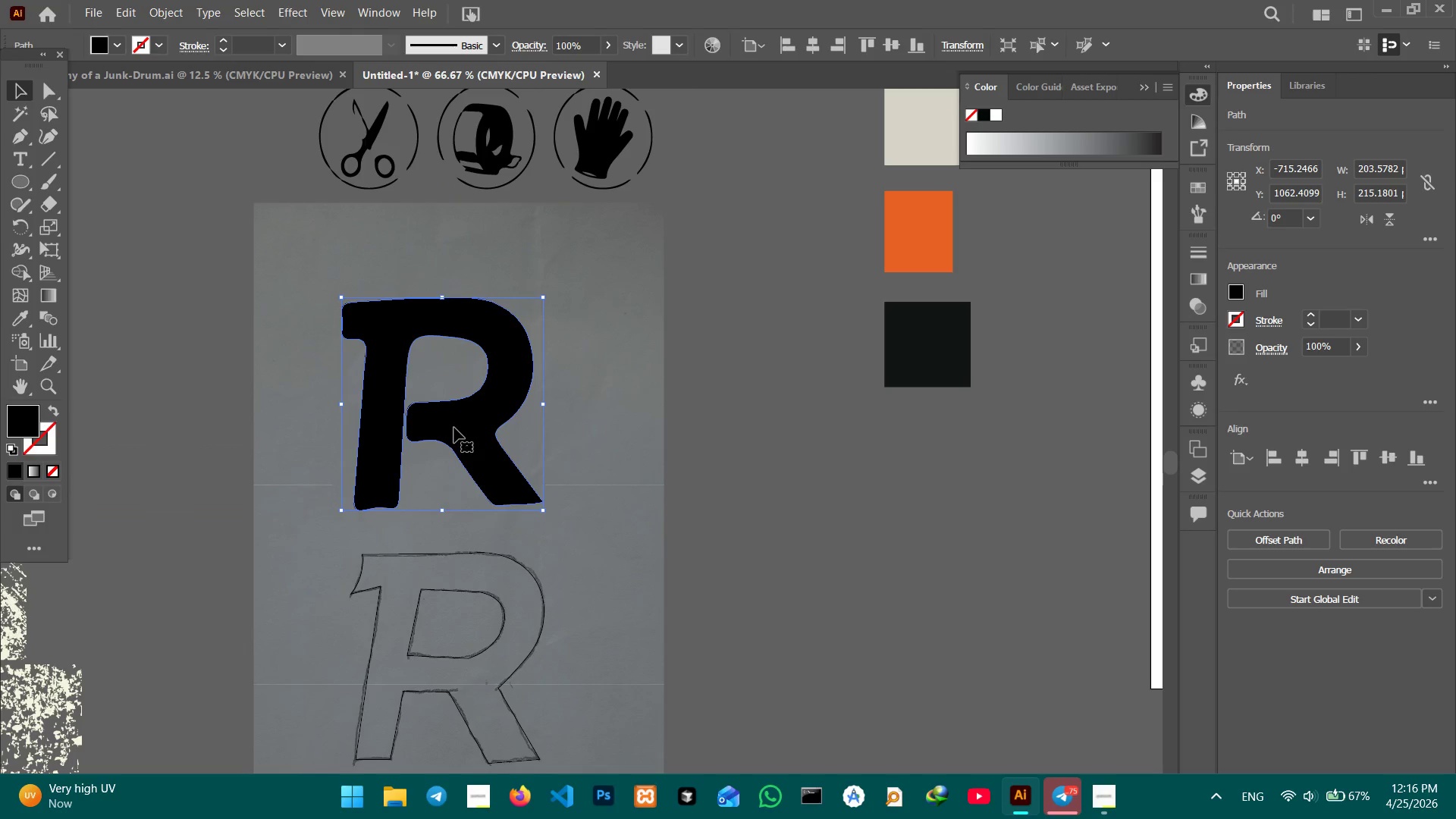 
left_click_drag(start_coordinate=[454, 428], to_coordinate=[494, 423])
 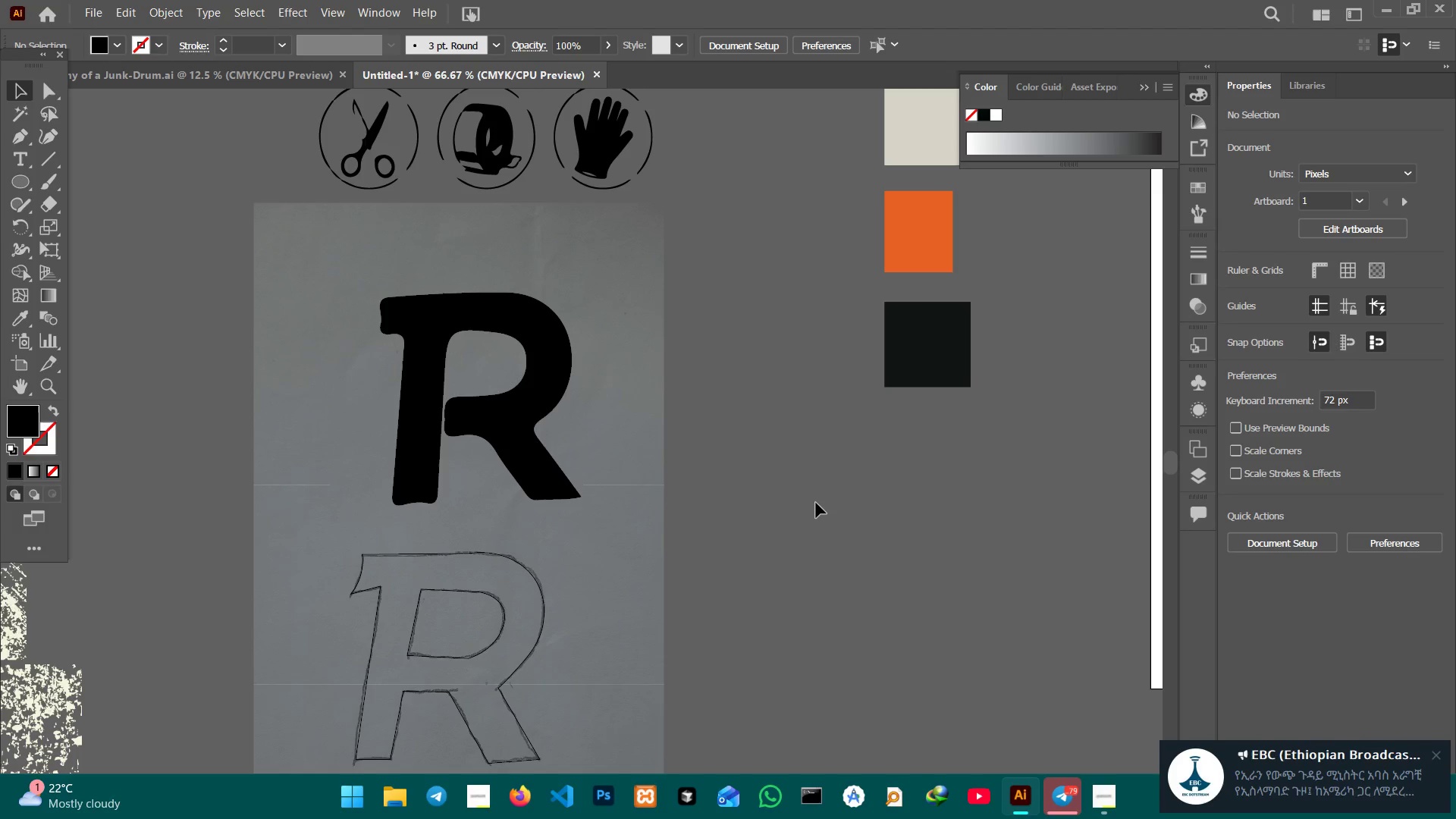 
wait(45.97)
 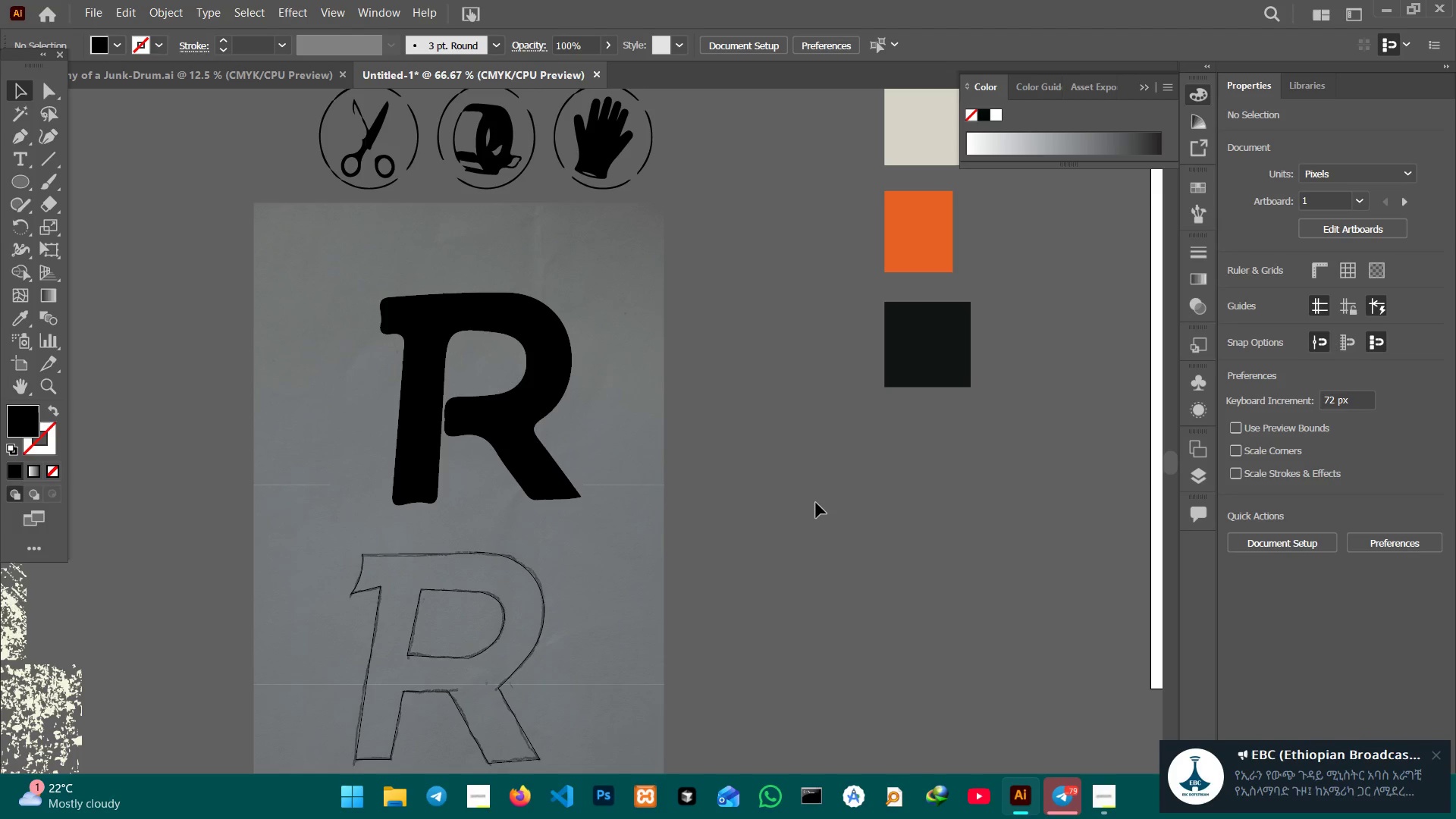 
left_click_drag(start_coordinate=[684, 253], to_coordinate=[690, 254])
 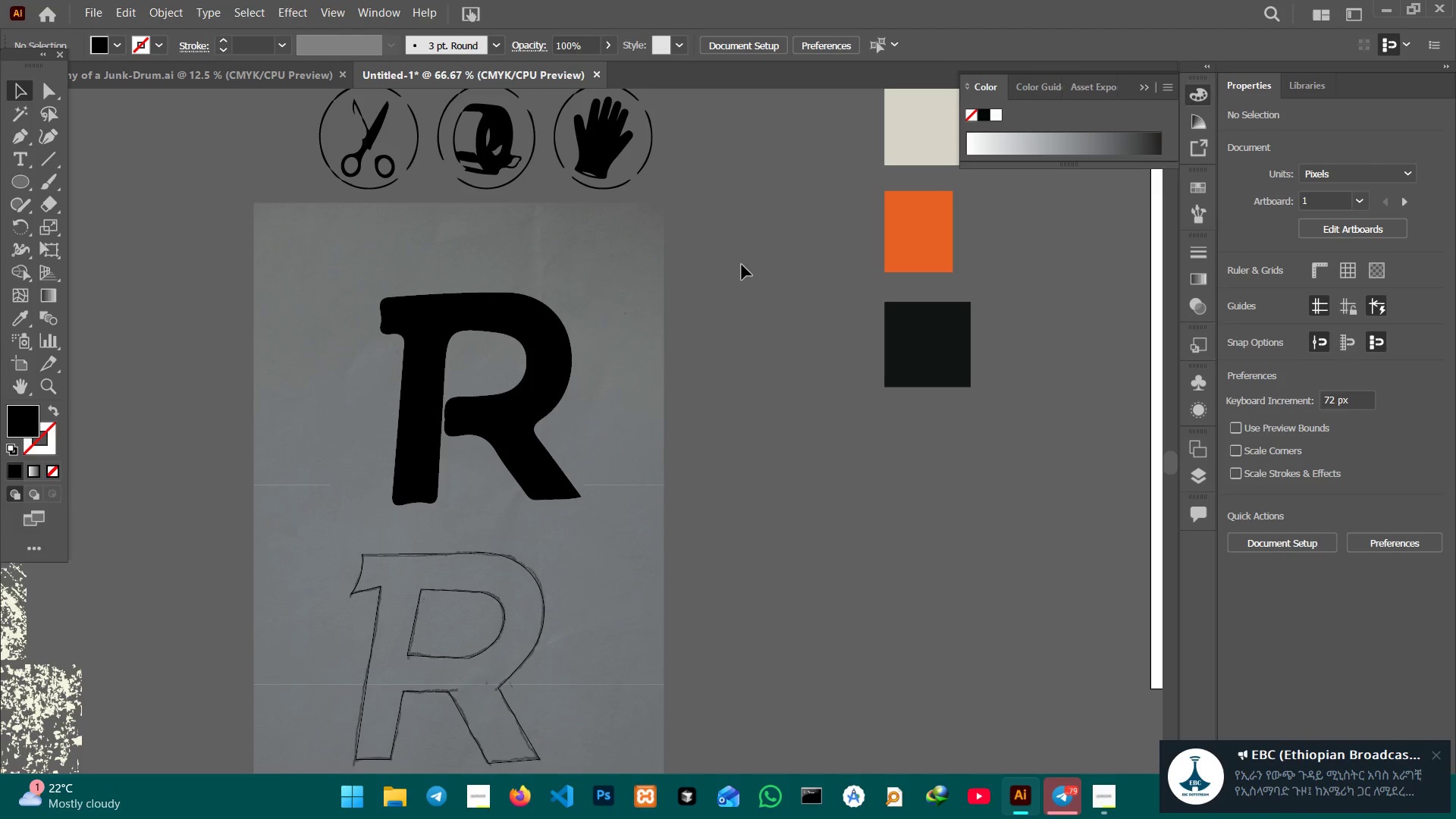 
key(Control+Minus)
 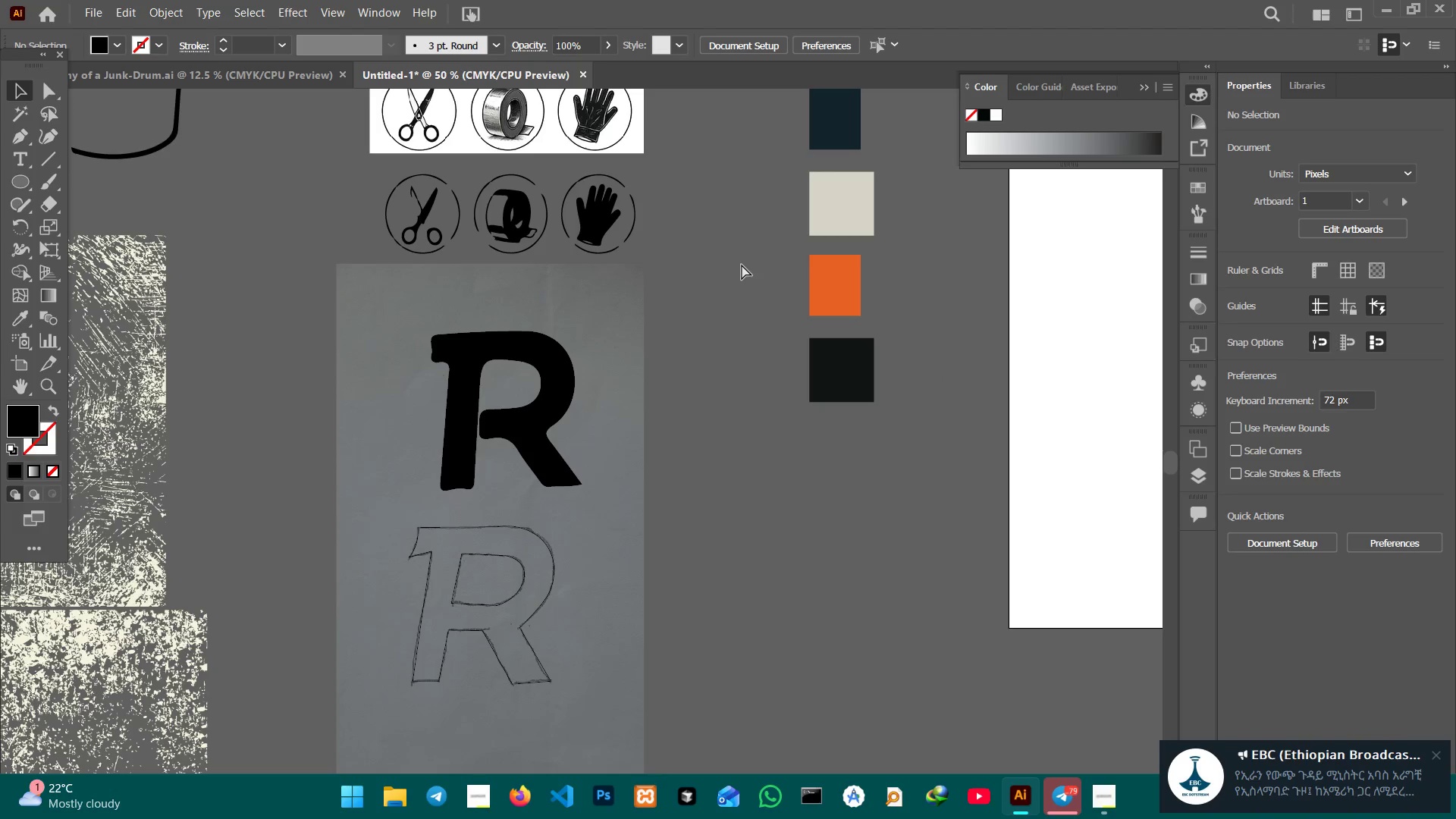 
key(Control+Minus)
 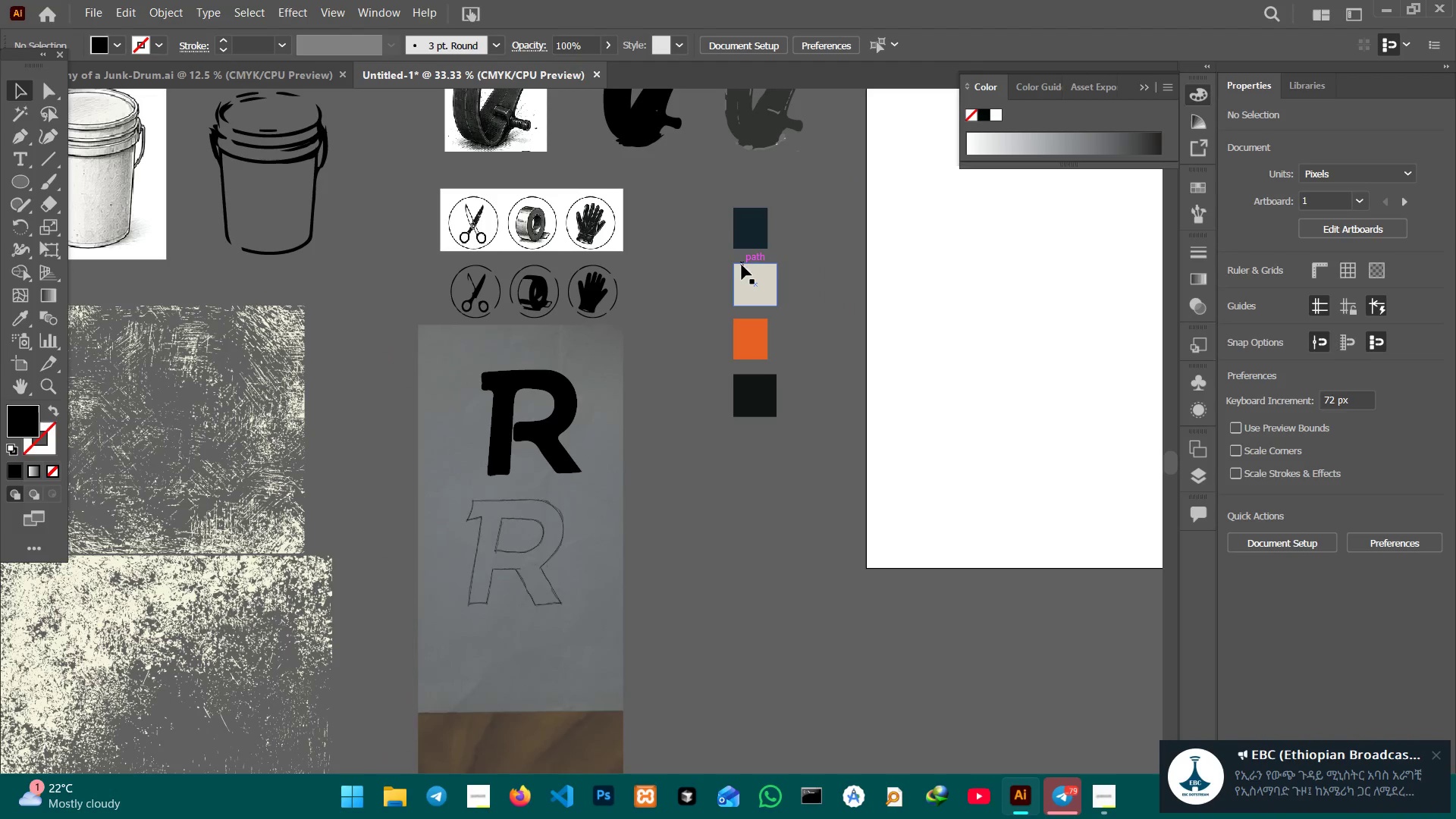 
key(Control+Minus)
 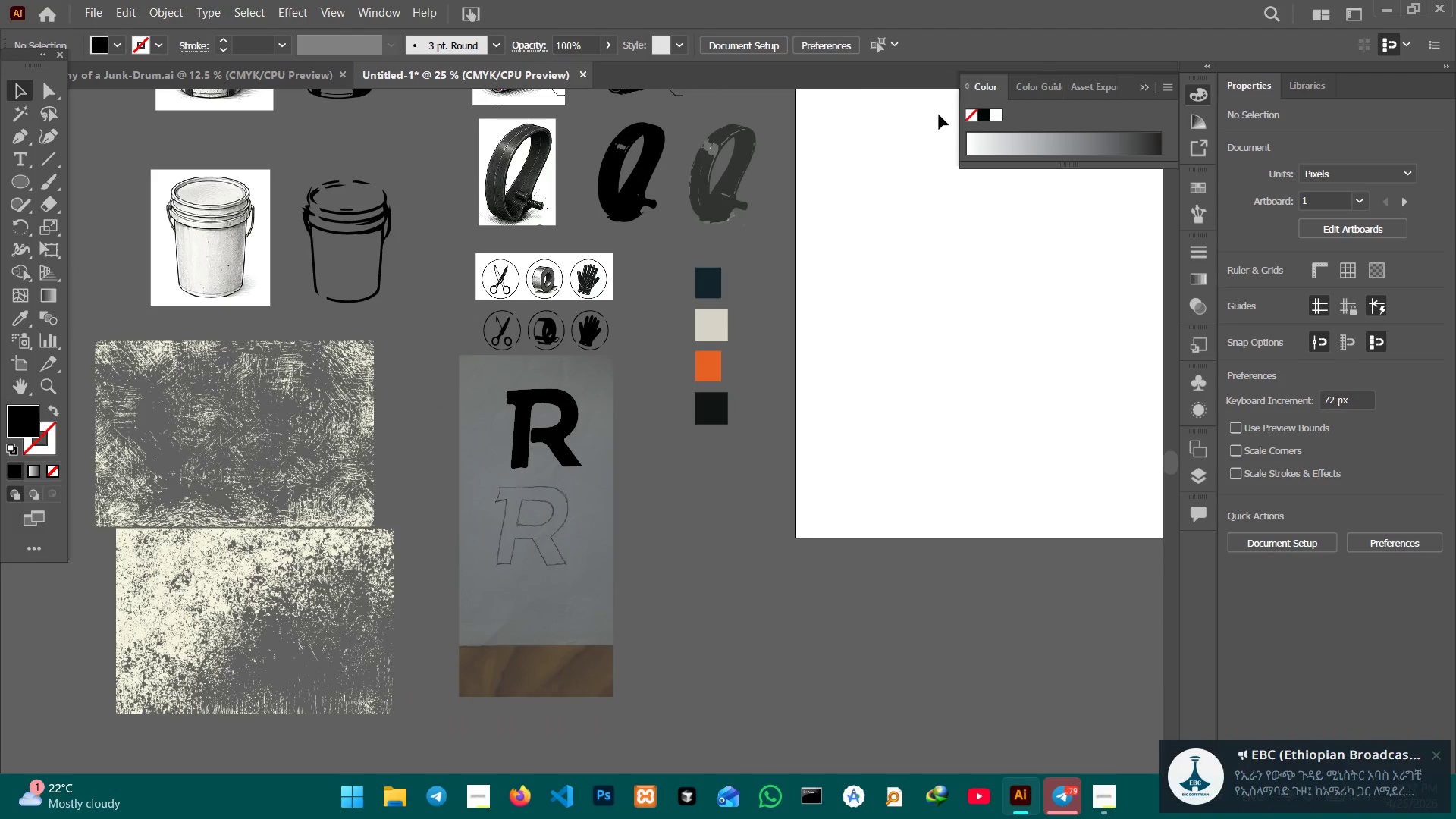 
hold_key(key=Space, duration=1.5)
 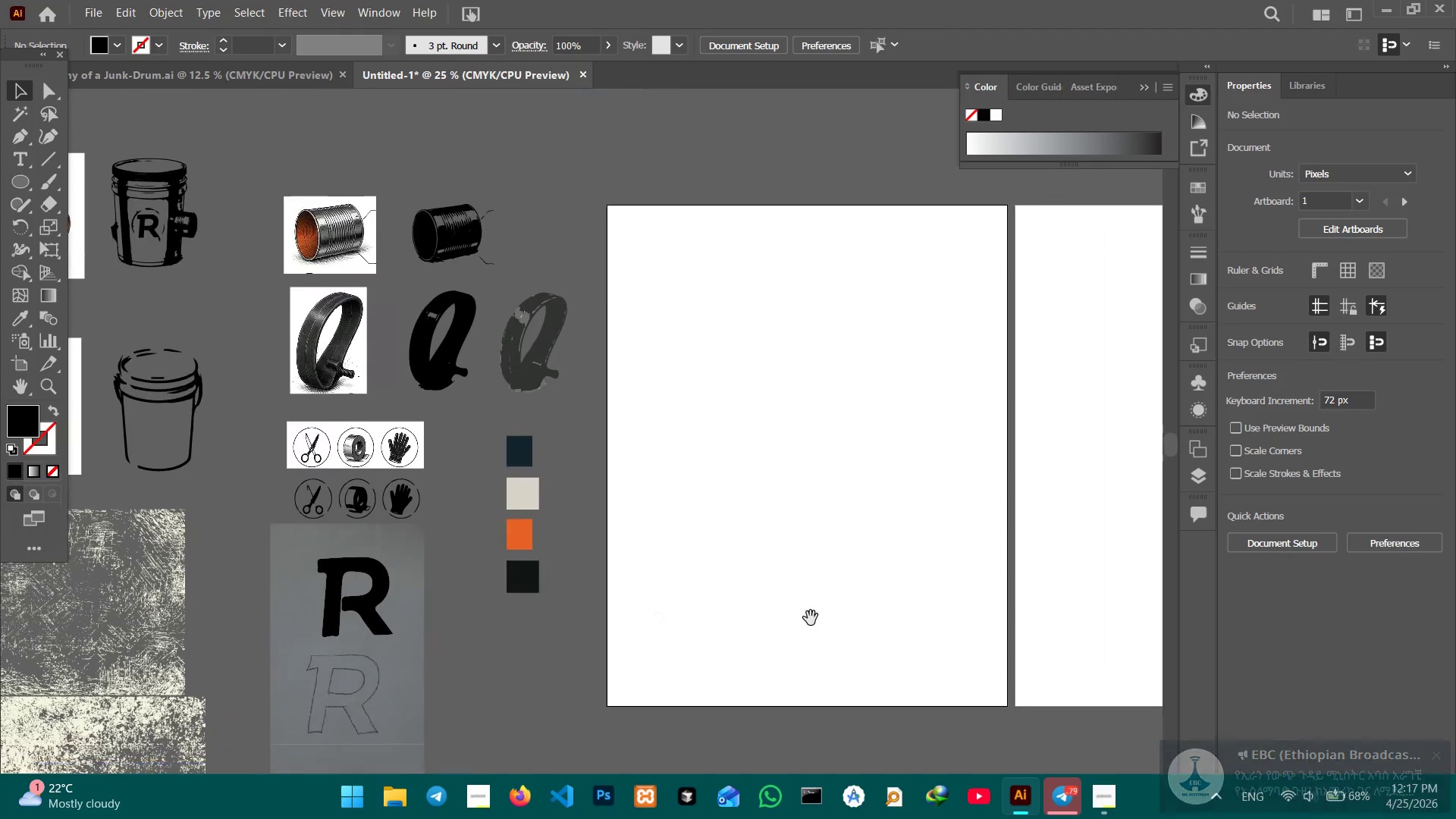 
left_click_drag(start_coordinate=[883, 455], to_coordinate=[694, 623])
 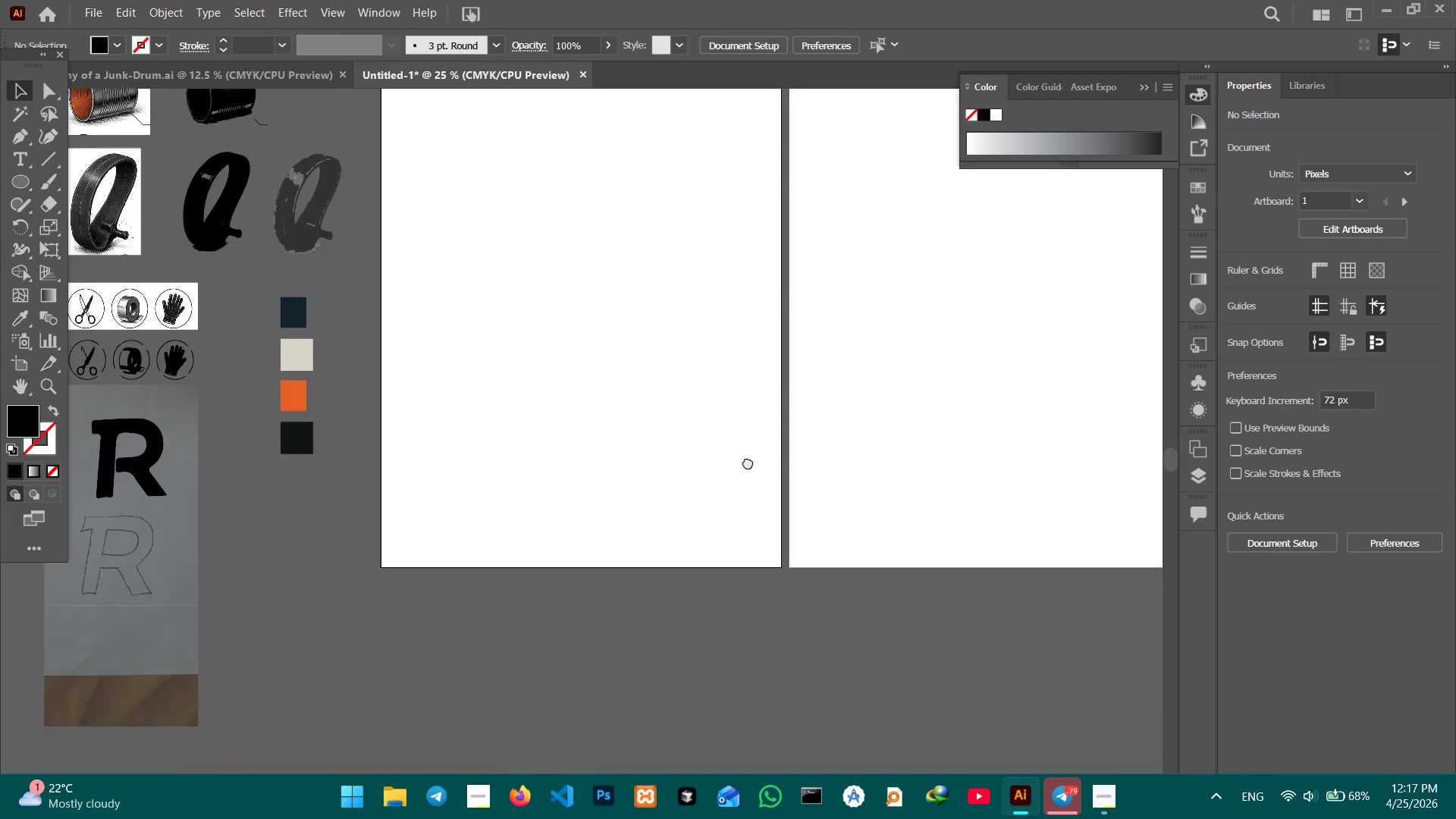 
hold_key(key=Space, duration=1.5)
 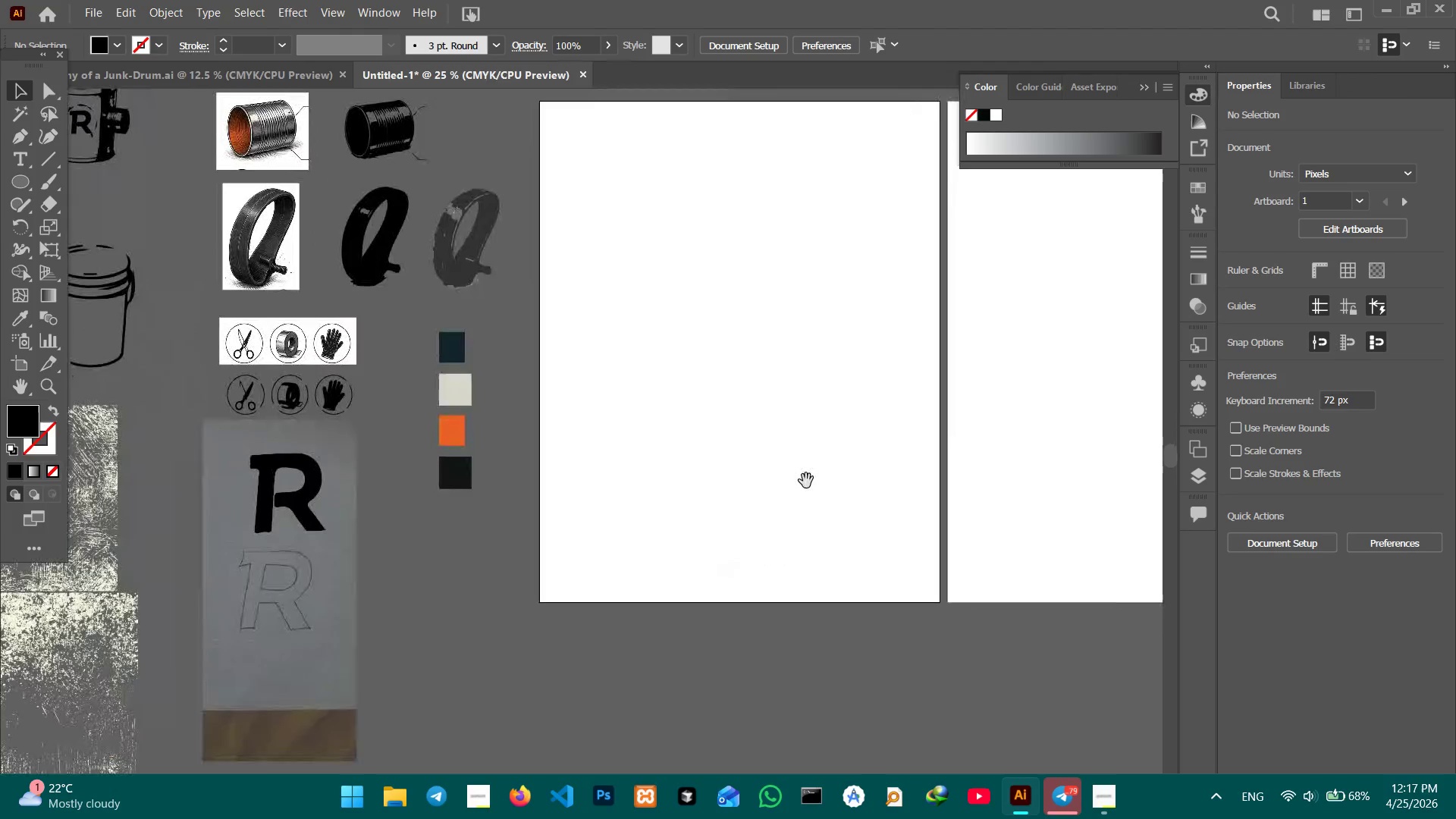 
left_click_drag(start_coordinate=[968, 598], to_coordinate=[900, 493])
 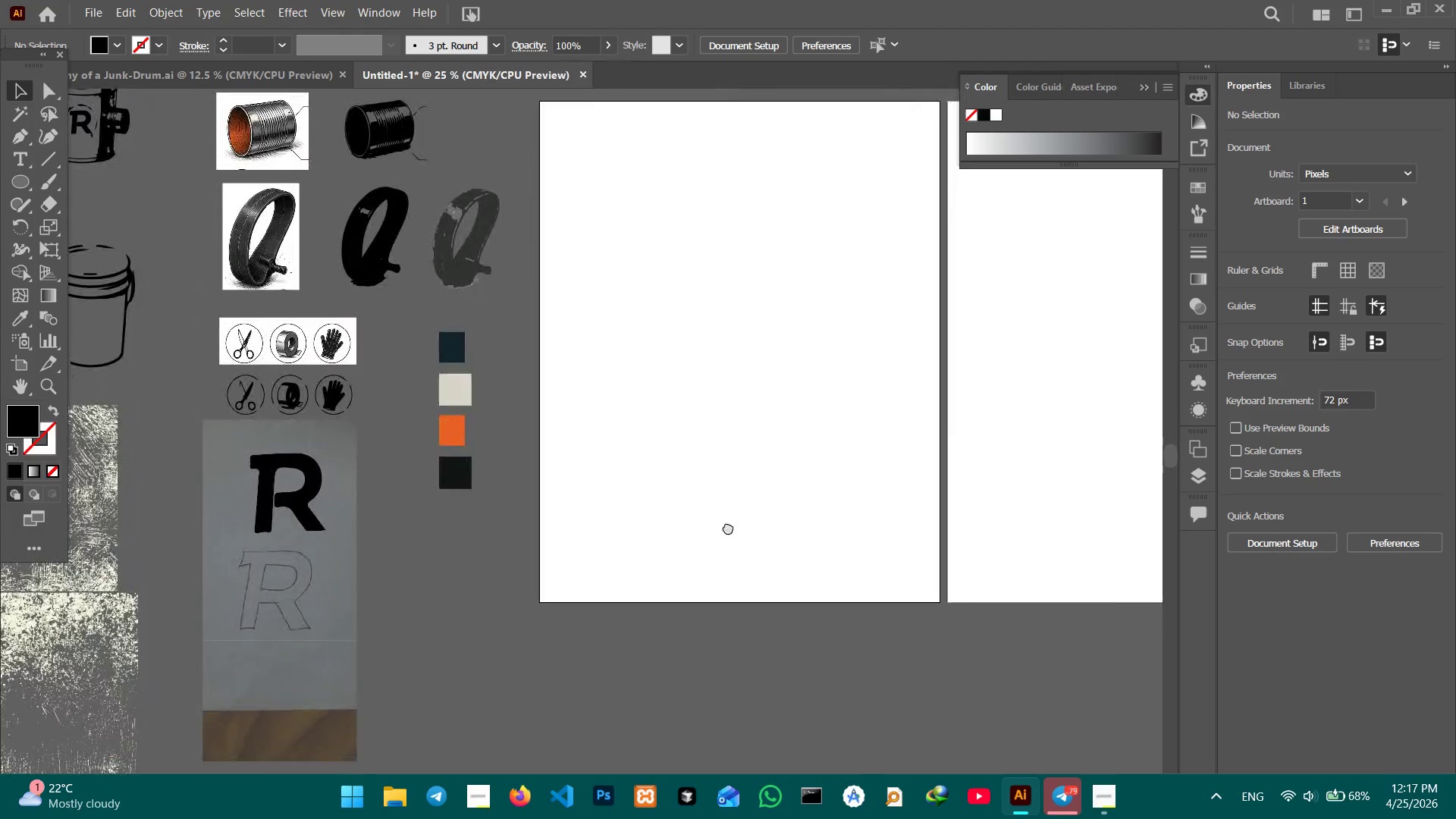 
key(Space)
 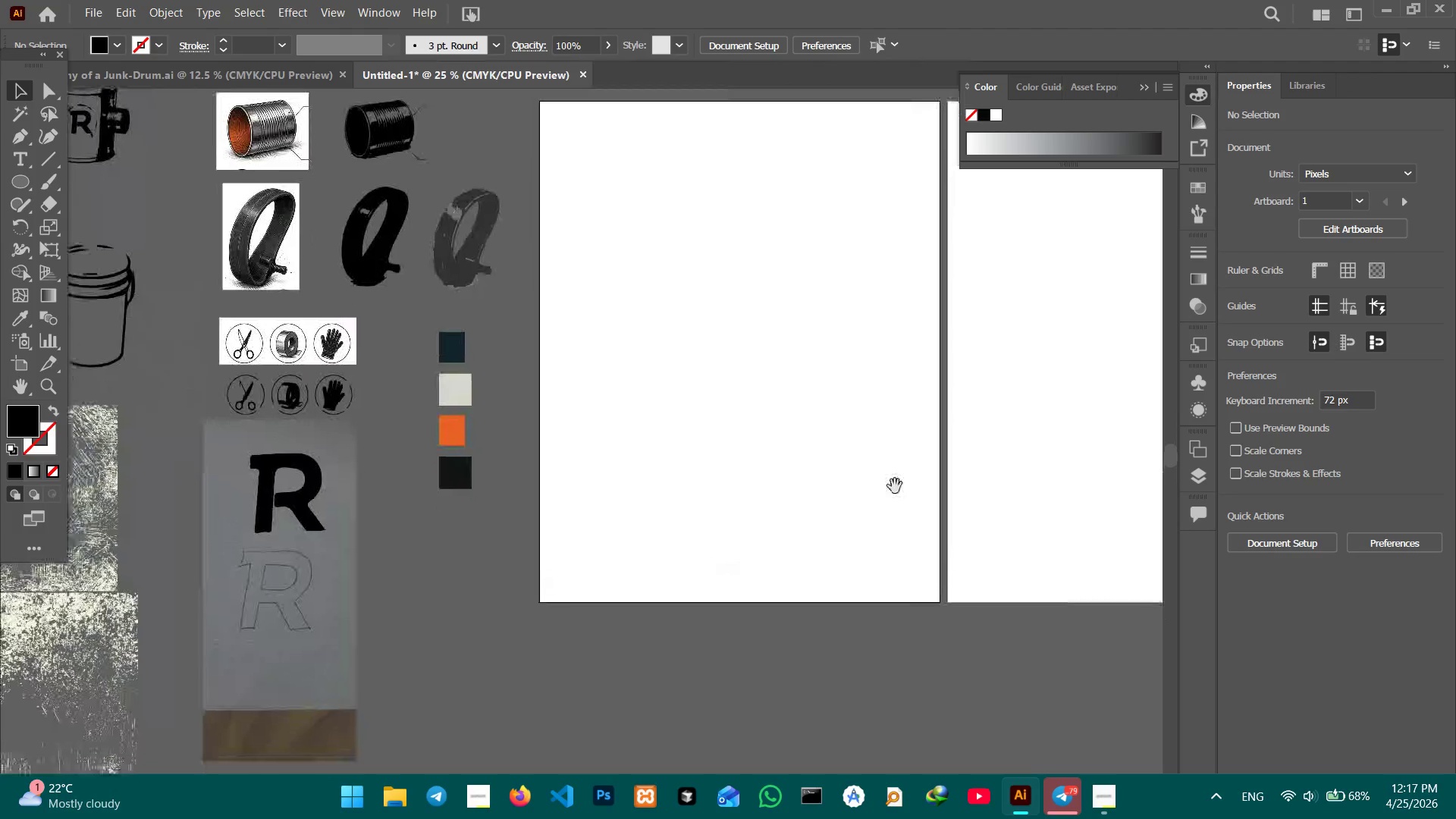 
key(Space)
 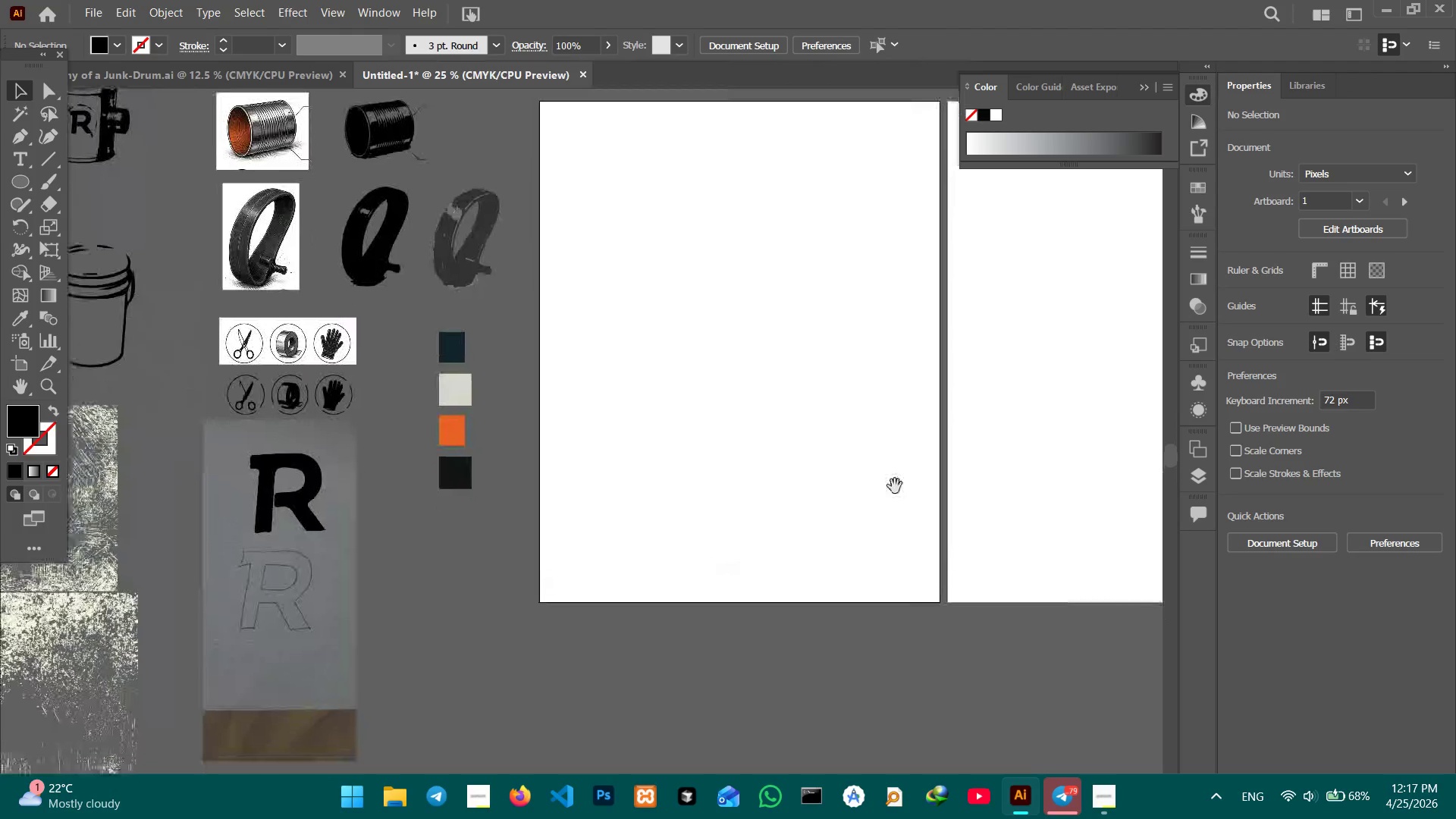 
key(Space)
 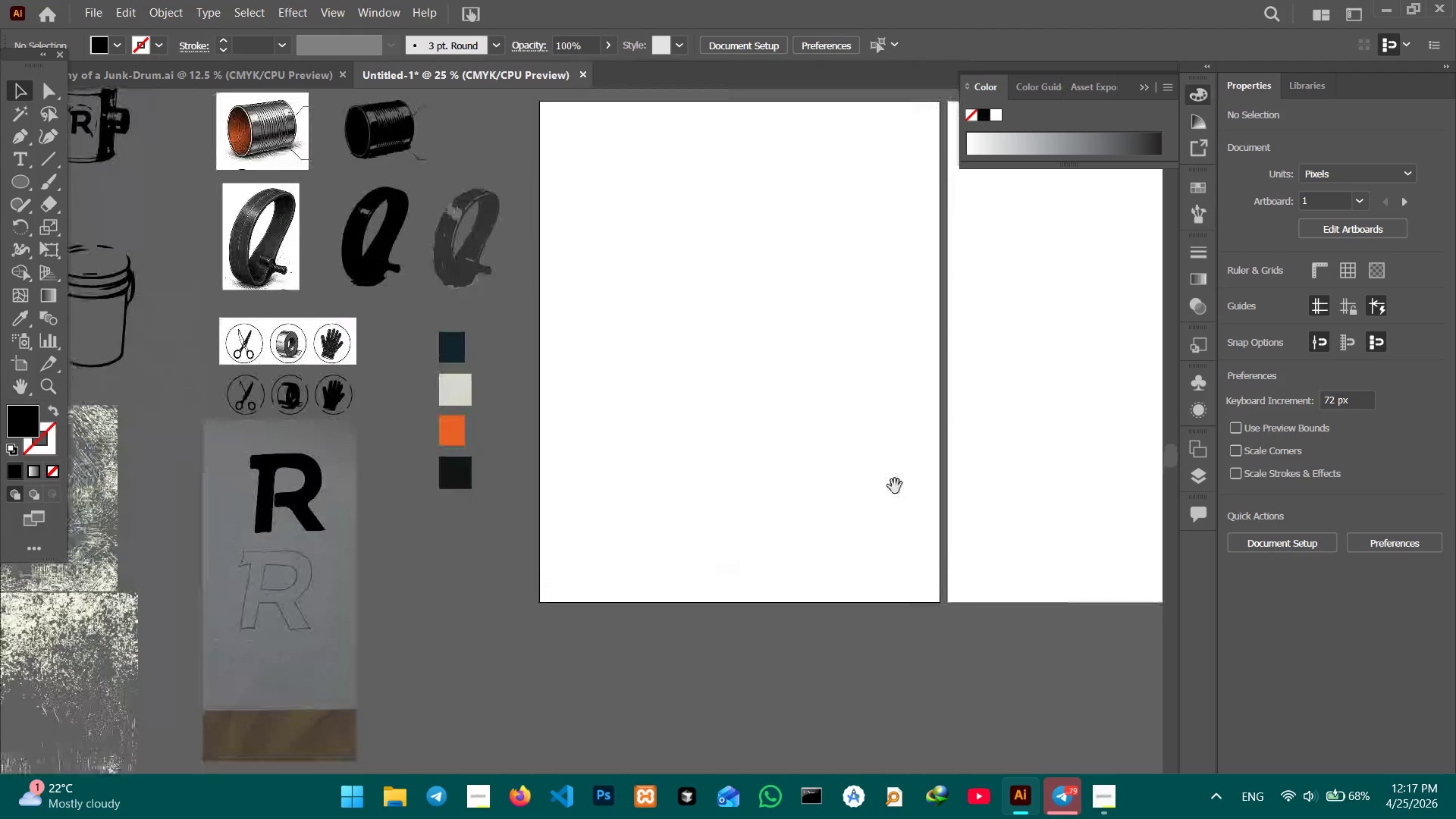 
key(Space)
 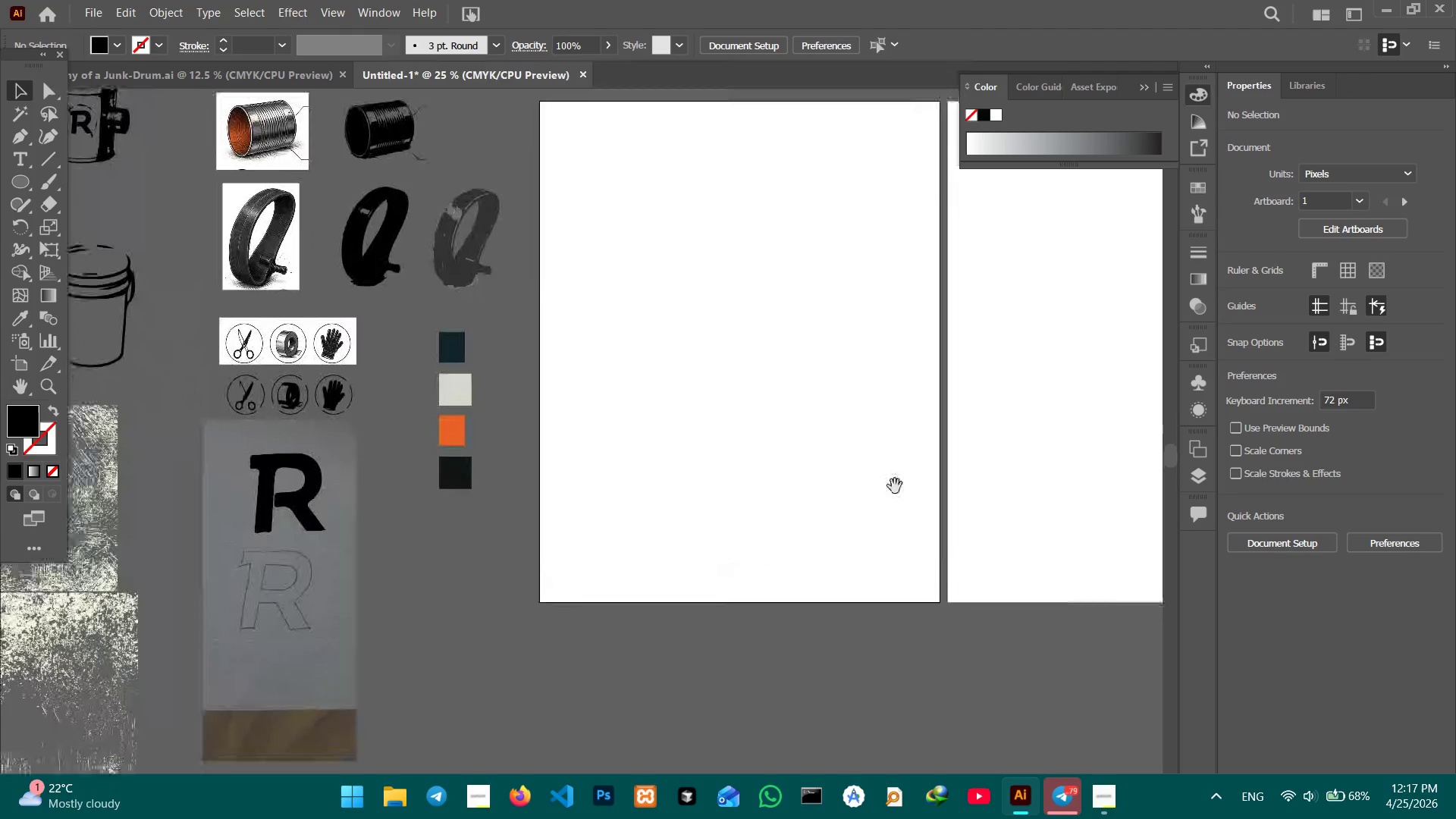 
key(Space)
 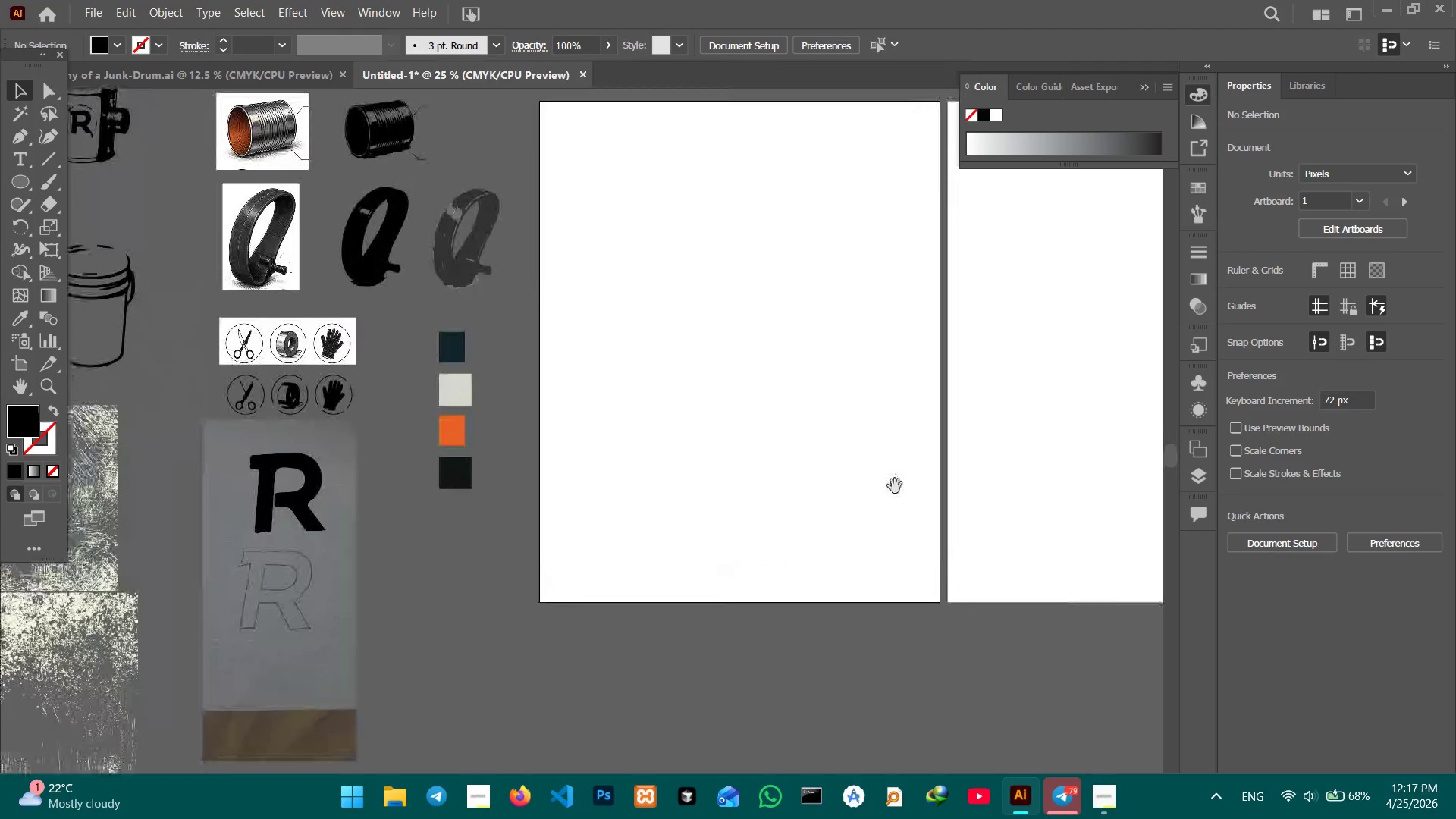 
key(Space)
 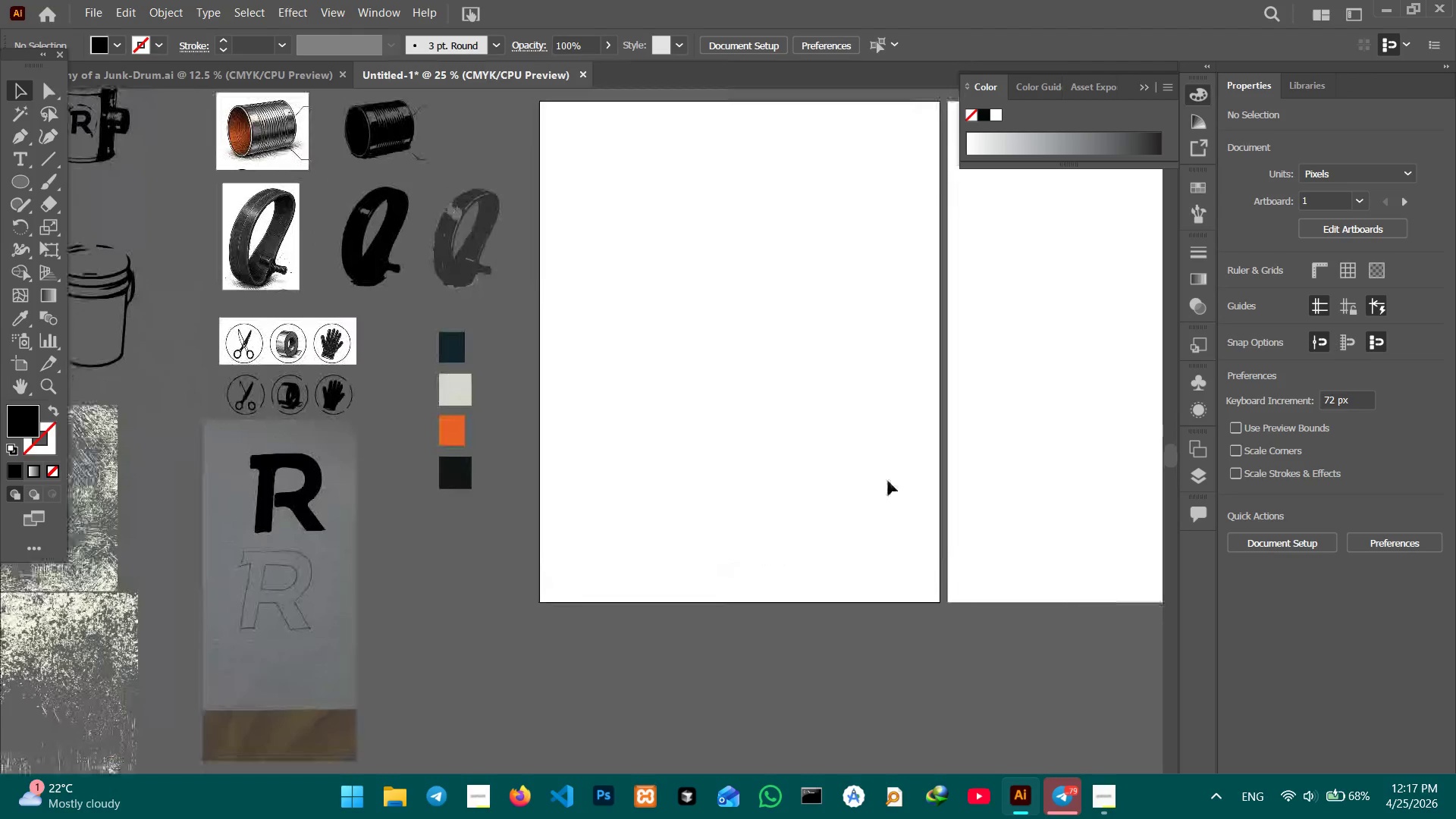 
key(Space)
 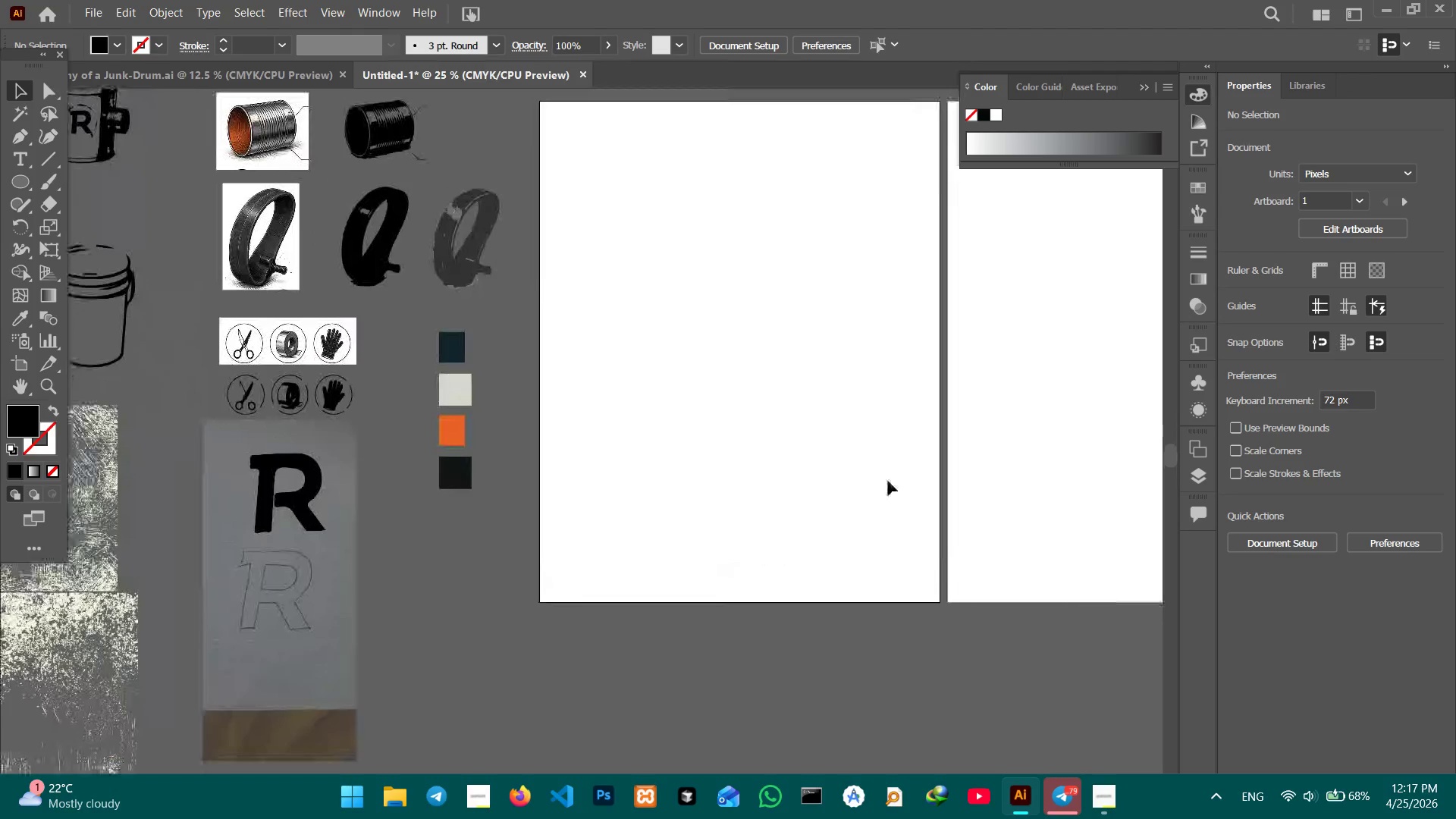 
key(Space)
 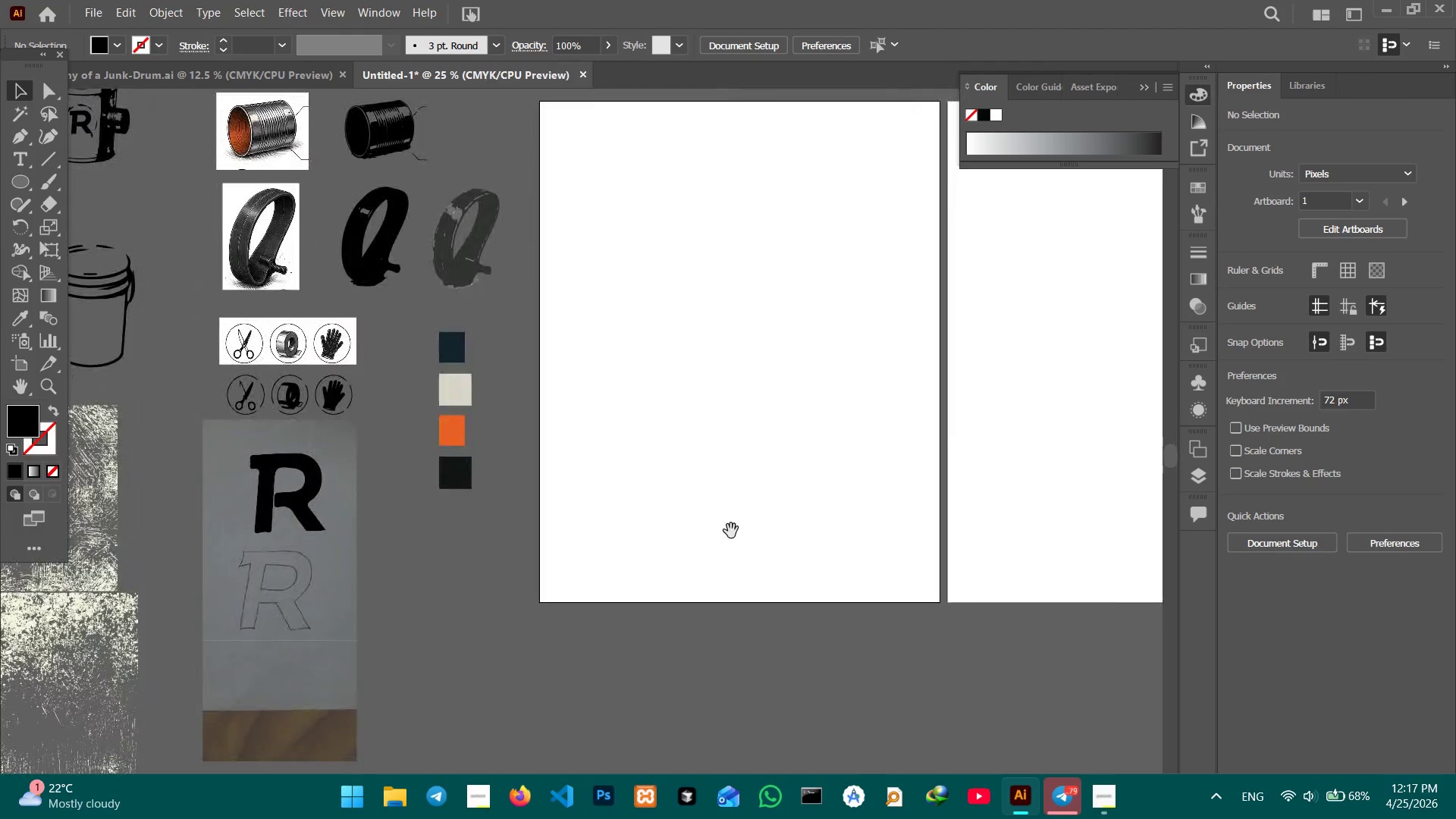 
hold_key(key=Space, duration=0.5)
 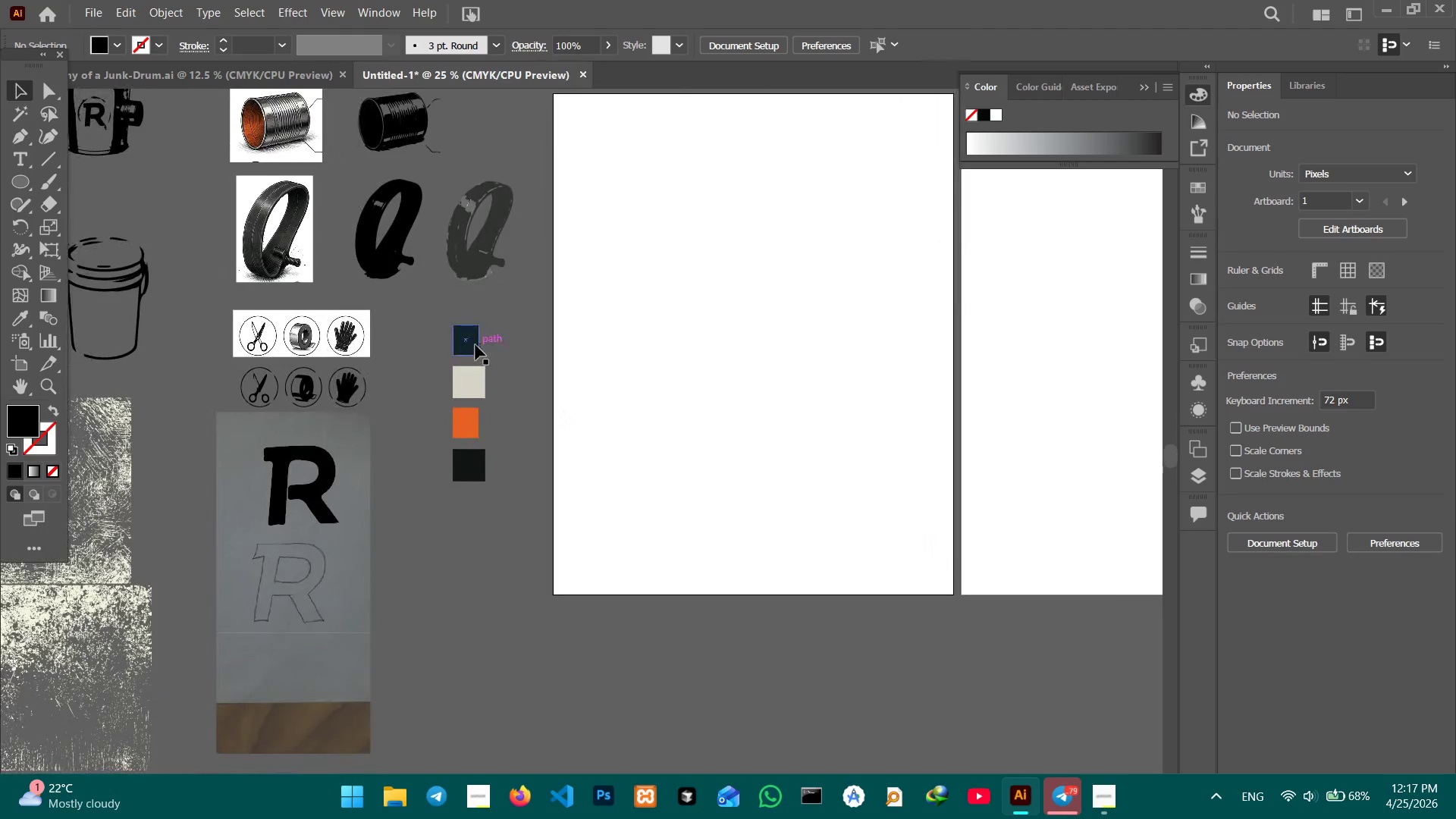 
left_click_drag(start_coordinate=[728, 528], to_coordinate=[723, 511])
 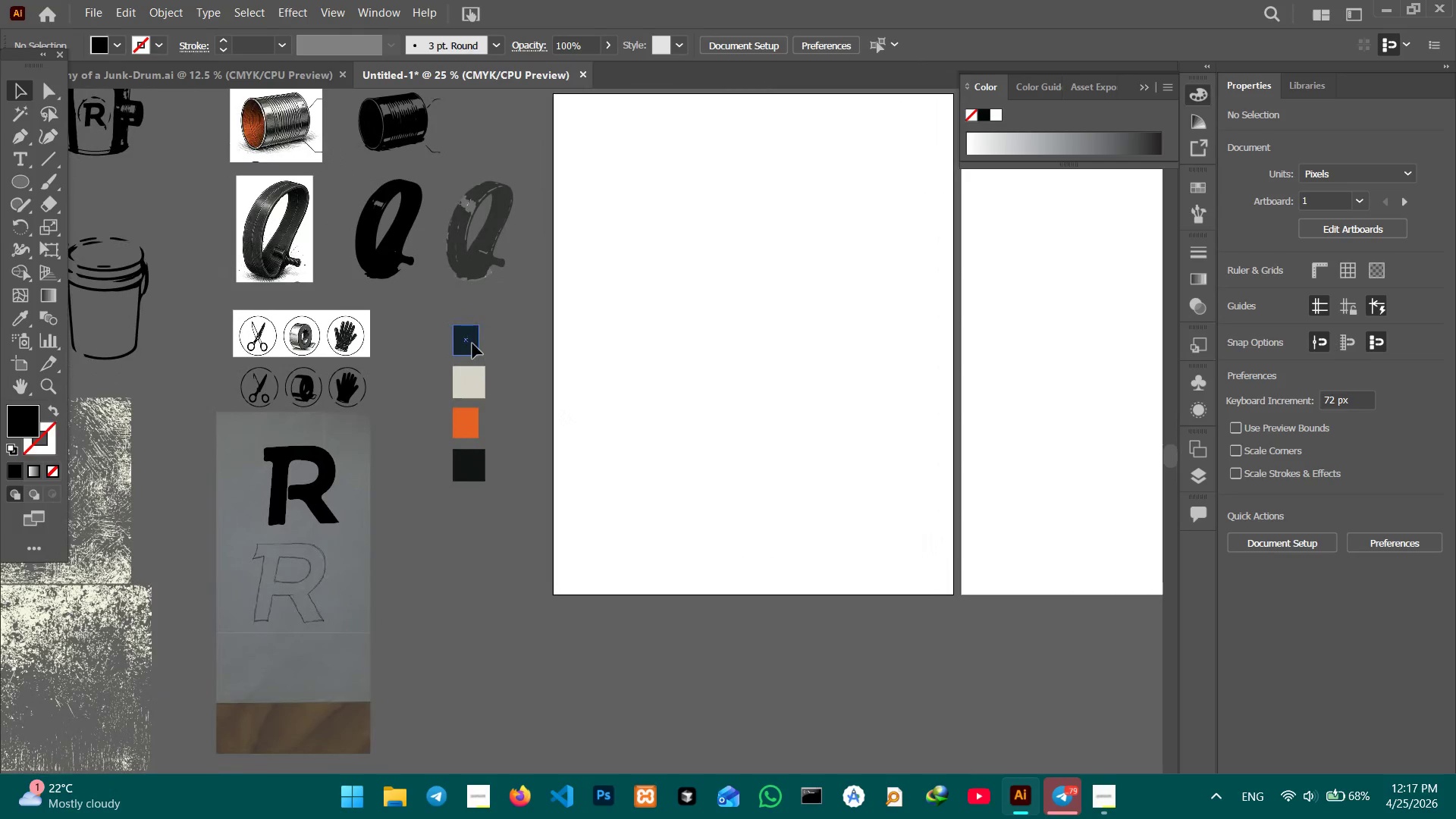 
hold_key(key=ControlLeft, duration=0.53)
 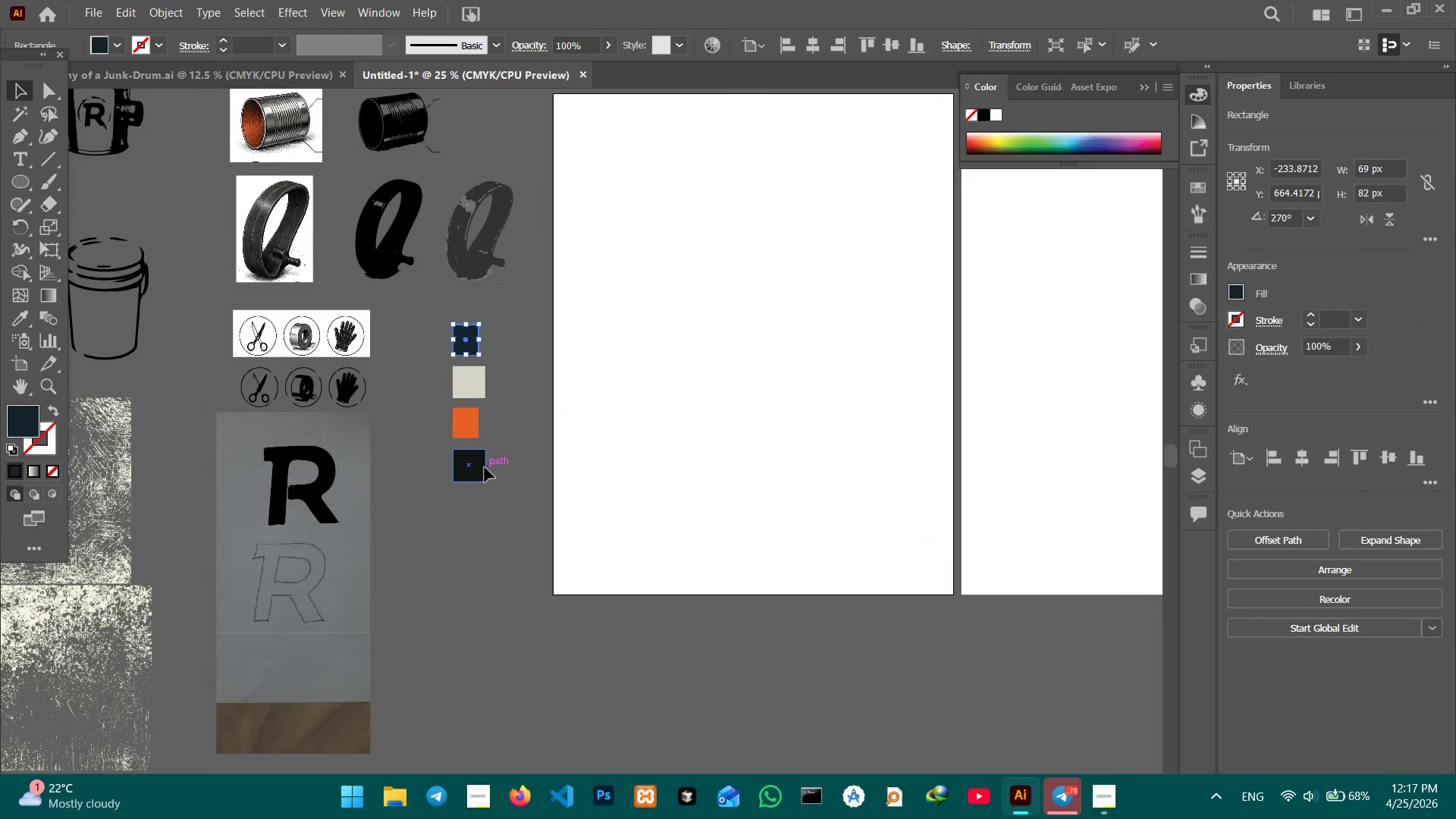 
left_click([485, 467])
 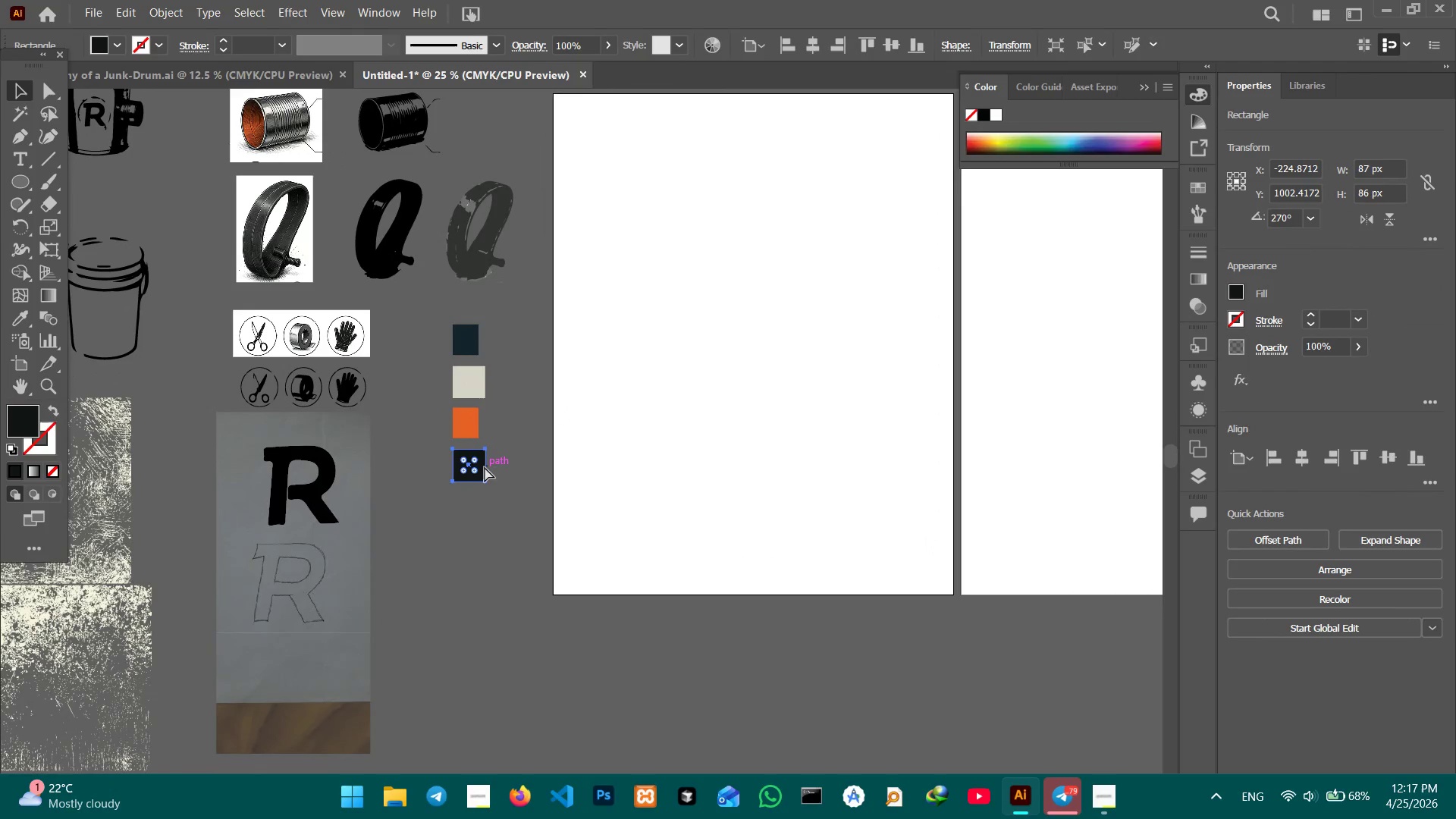 
key(Control+C)
 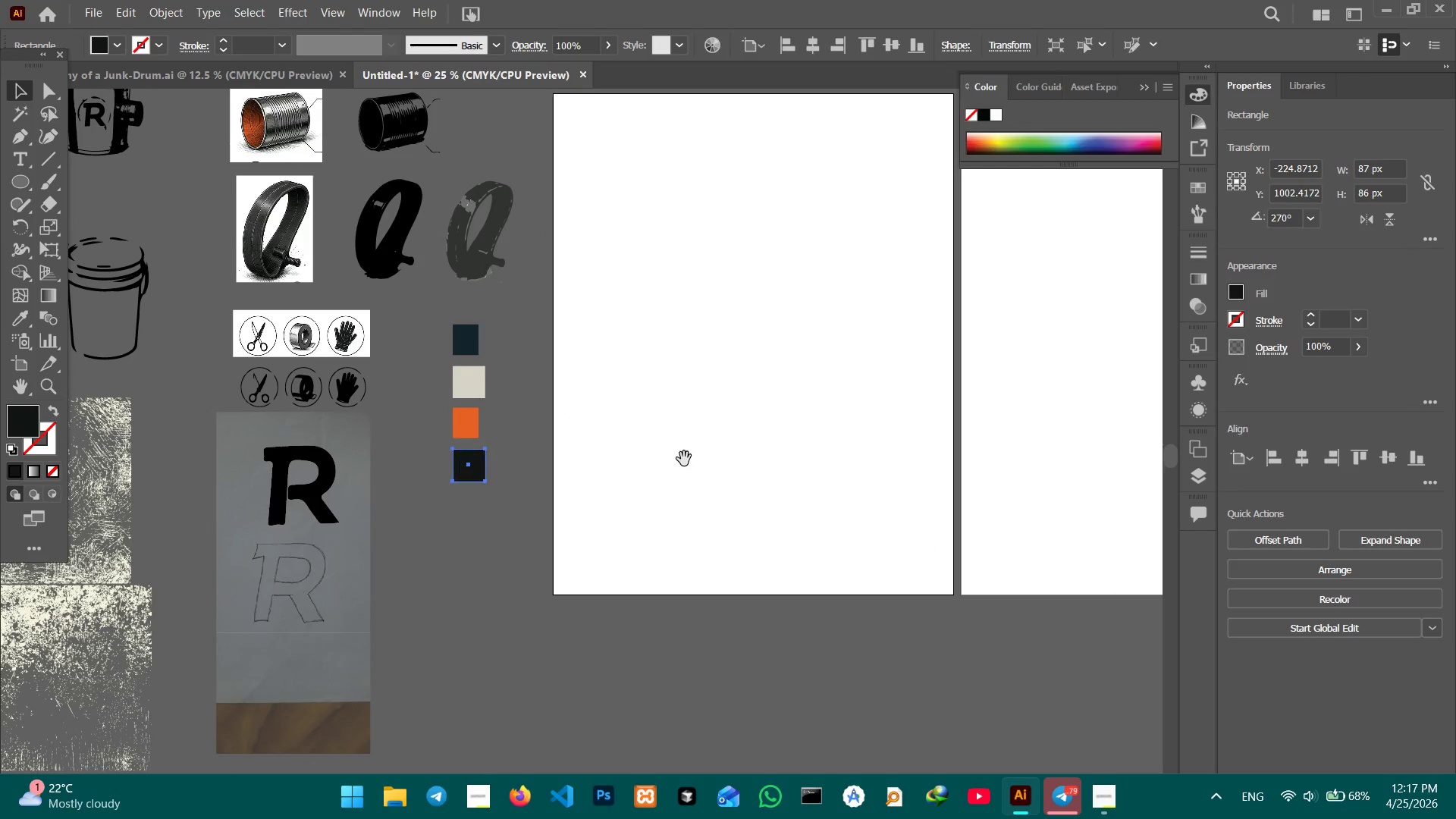 
hold_key(key=Space, duration=1.17)
 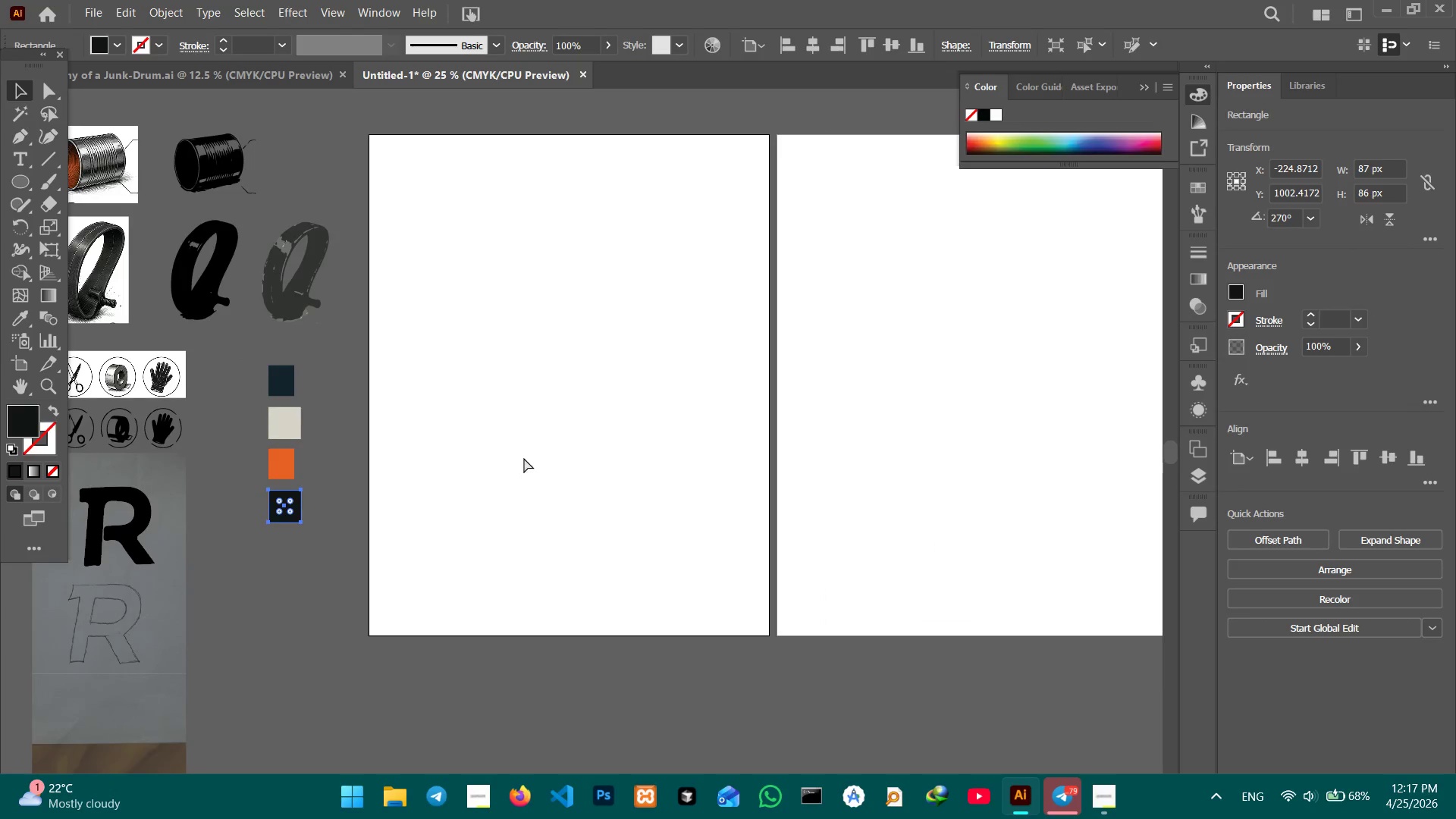 
left_click_drag(start_coordinate=[685, 460], to_coordinate=[549, 502])
 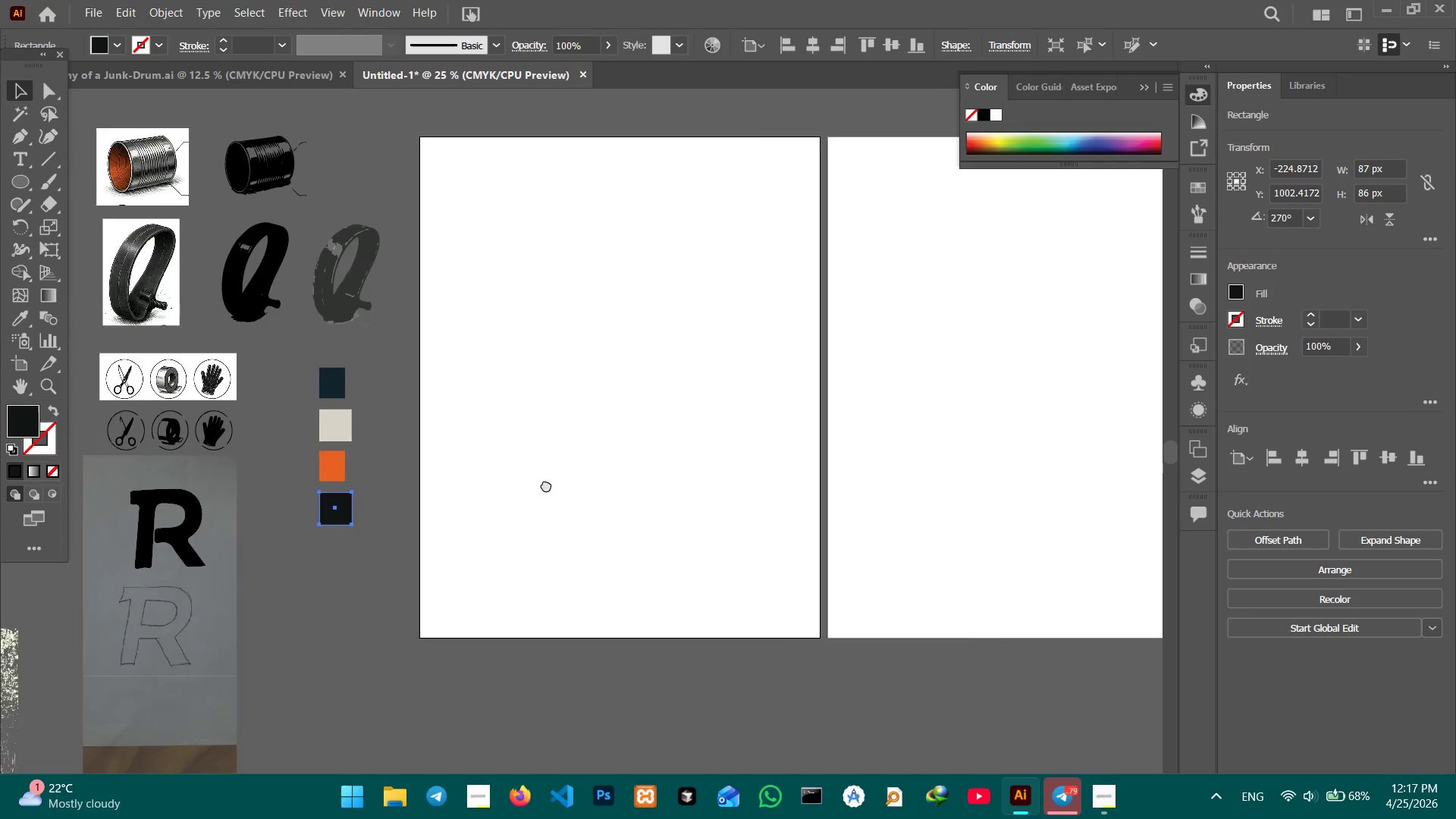 
left_click_drag(start_coordinate=[557, 485], to_coordinate=[505, 482])
 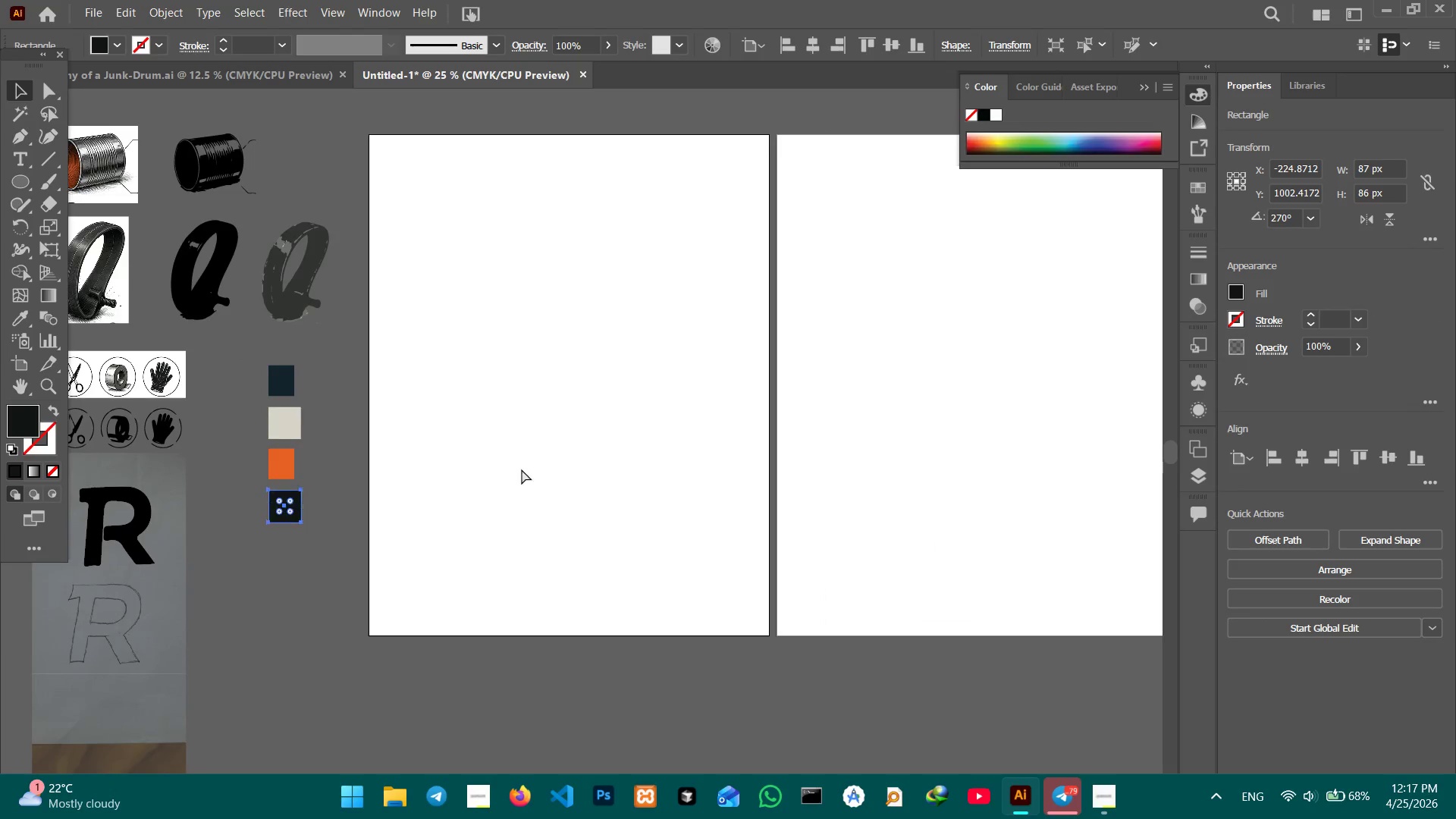 
key(Control+V)
 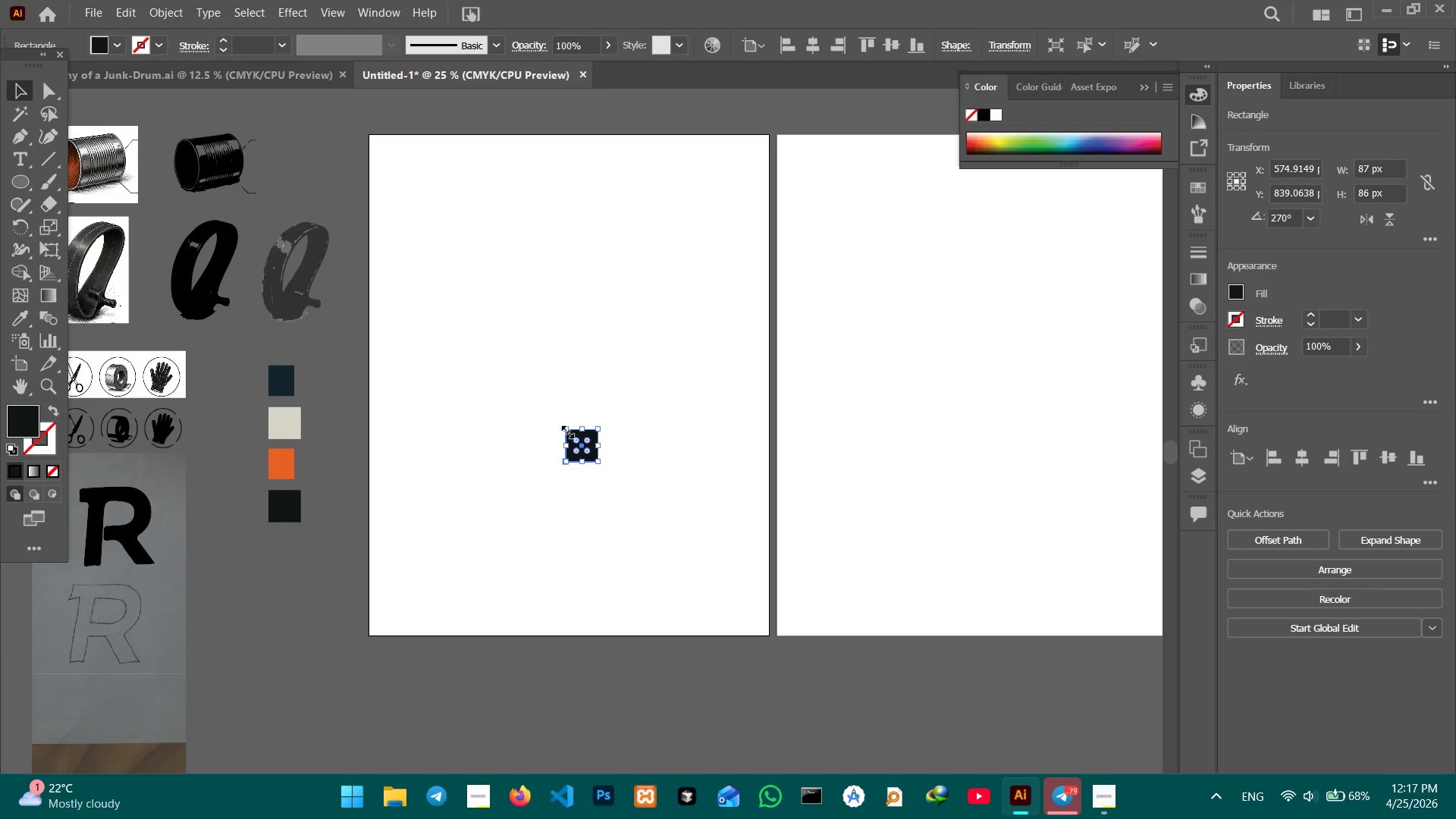 
left_click_drag(start_coordinate=[566, 428], to_coordinate=[369, 136])
 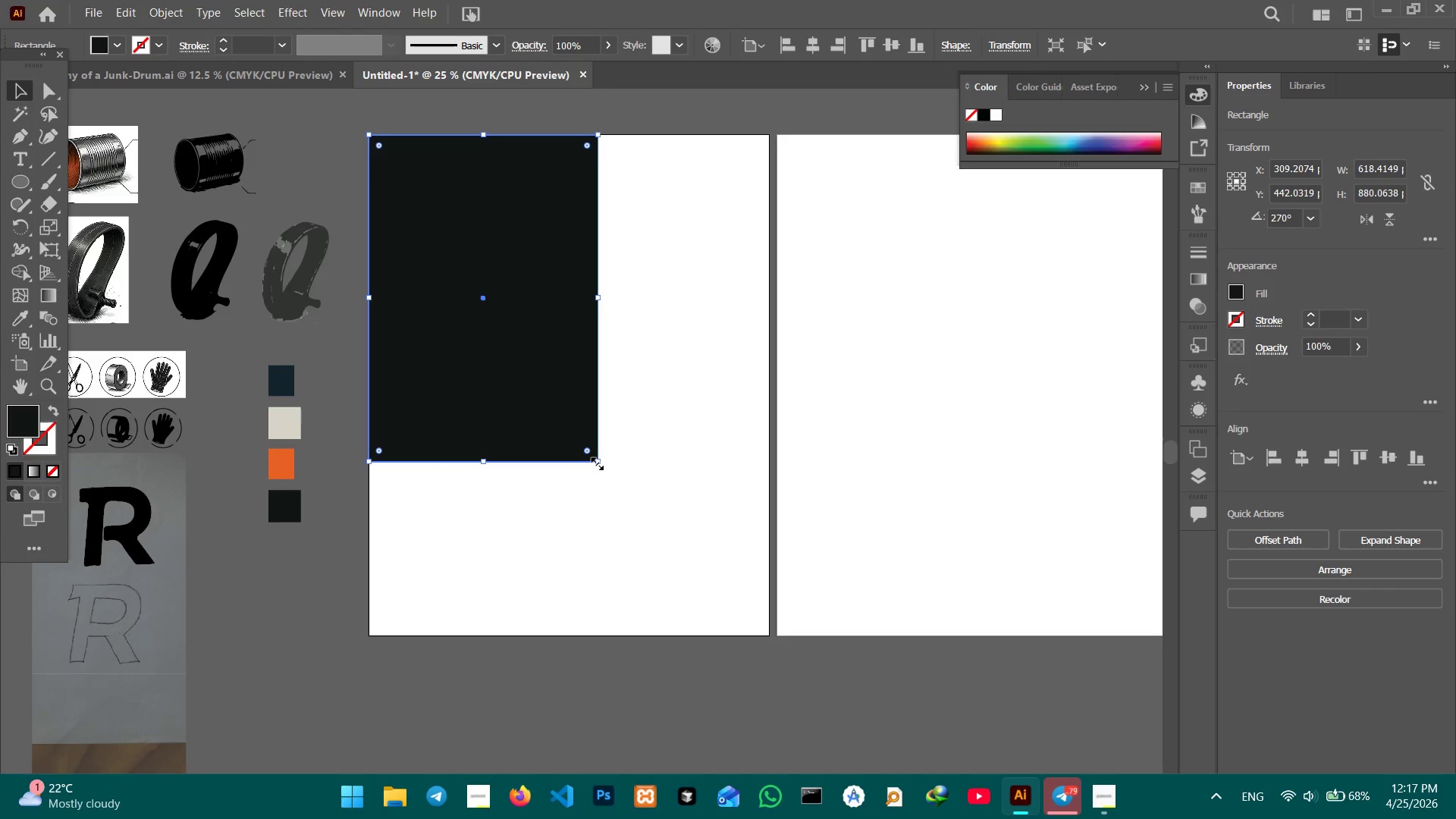 
left_click_drag(start_coordinate=[596, 462], to_coordinate=[770, 636])
 